 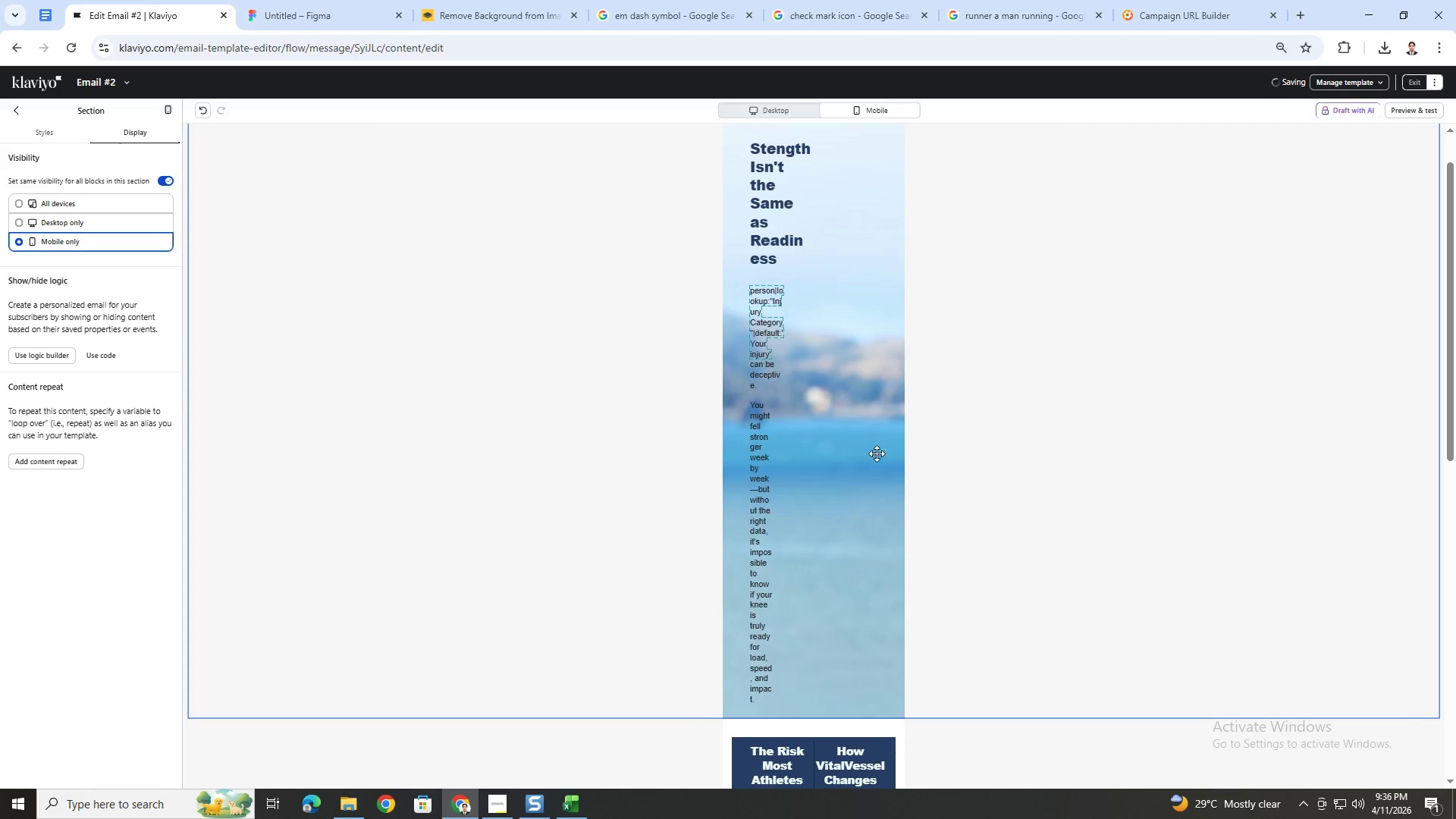 
scroll: coordinate [974, 509], scroll_direction: up, amount: 3.0
 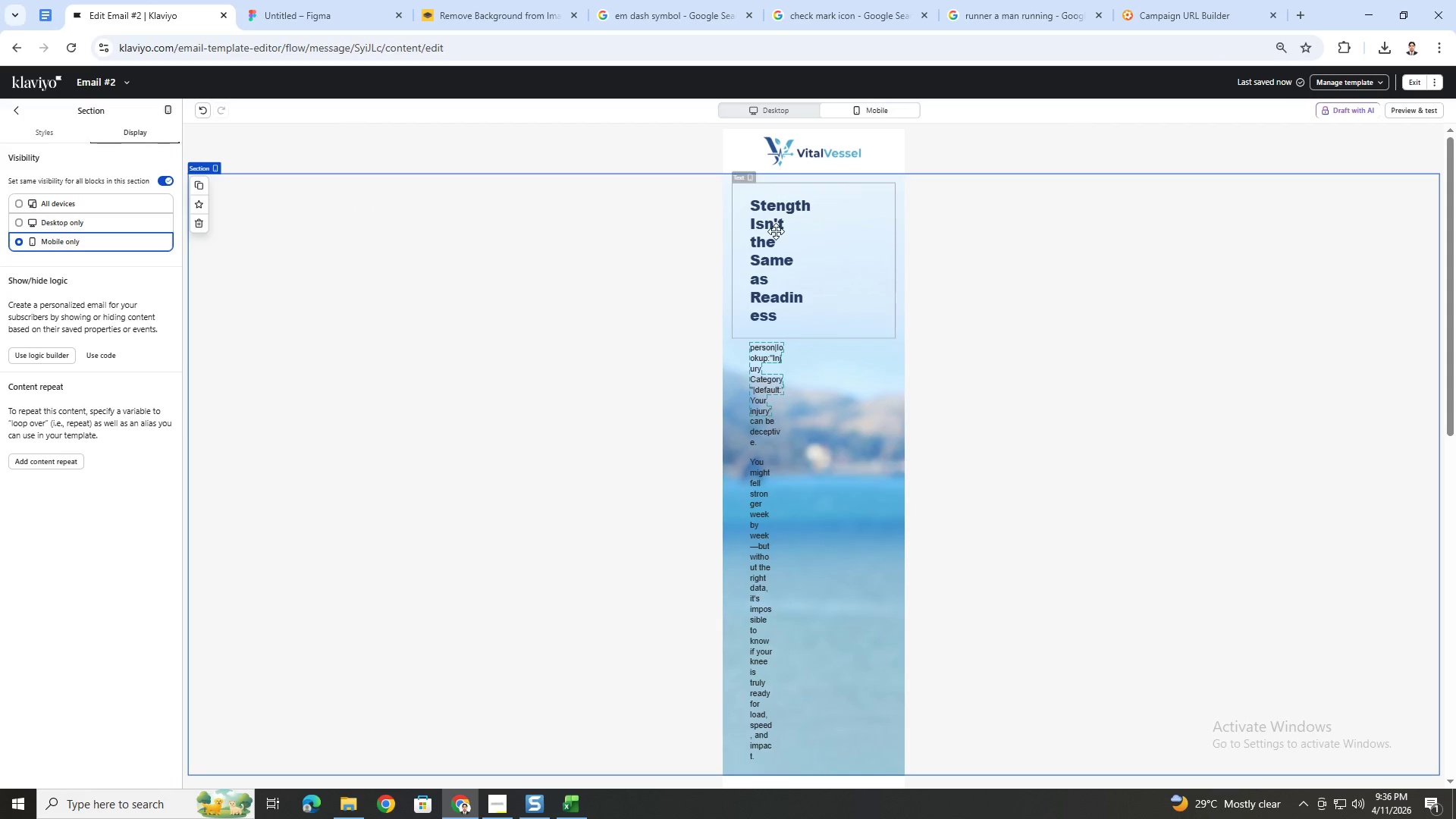 
wait(5.52)
 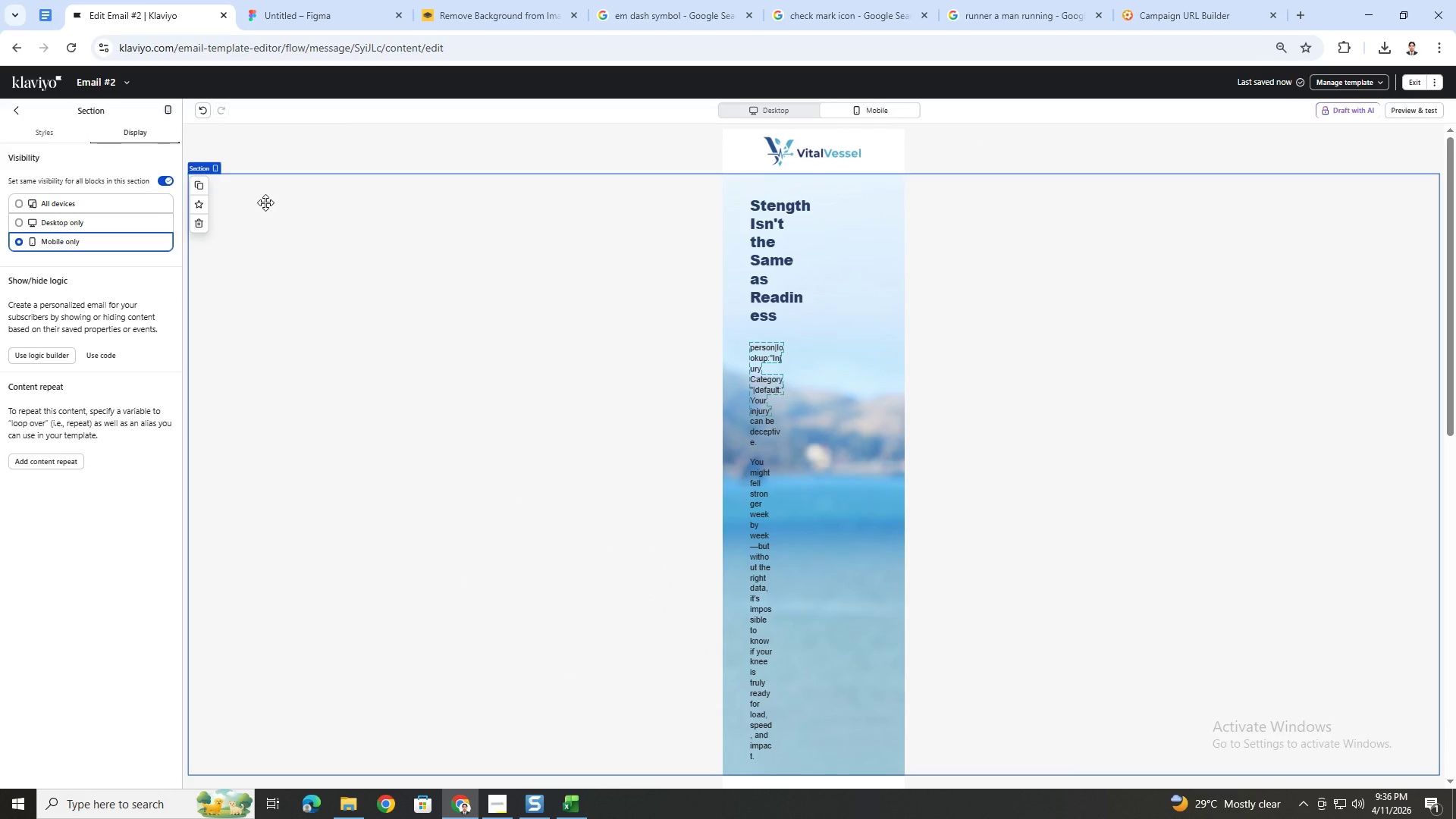 
left_click([781, 366])
 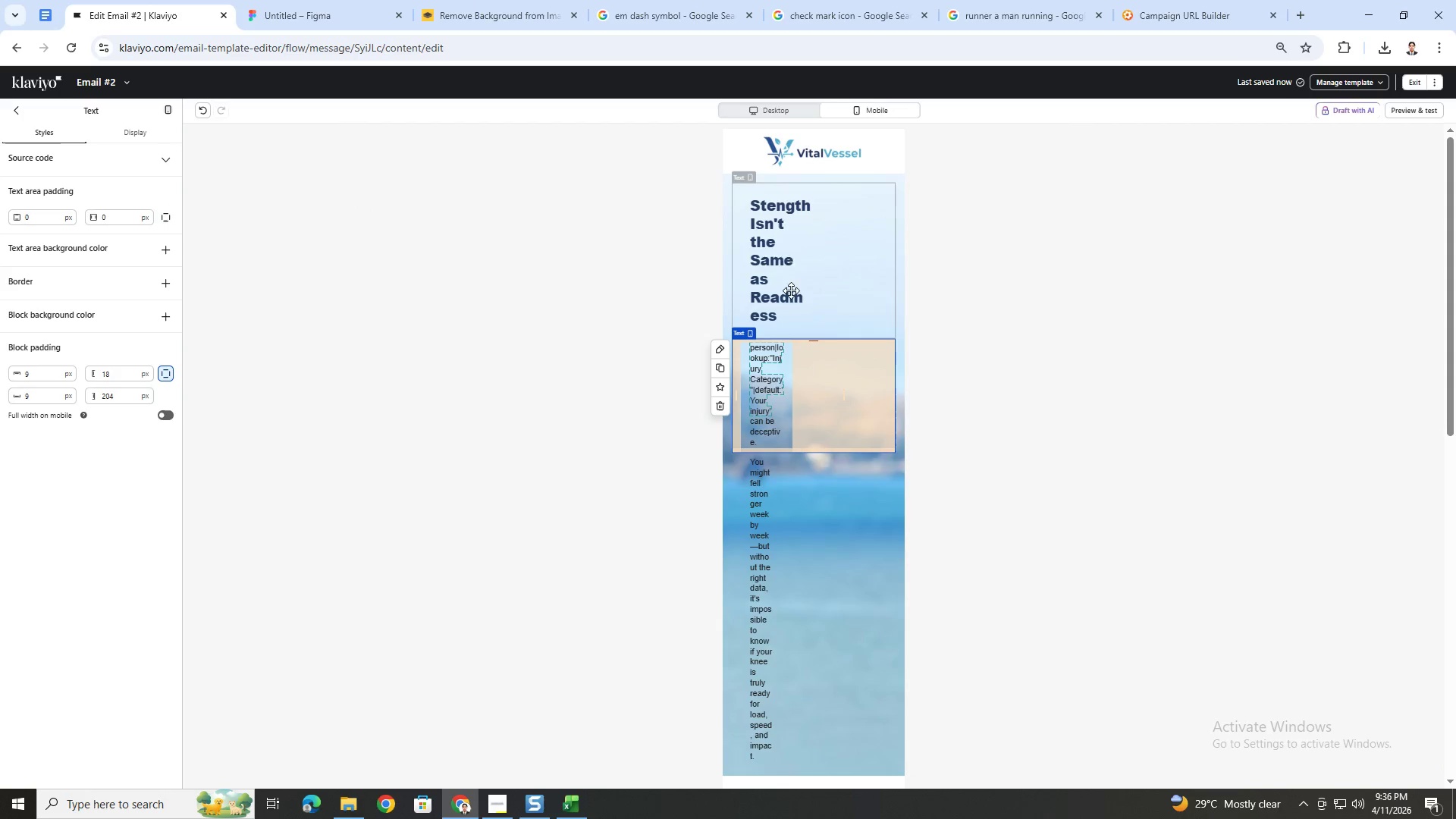 
left_click([786, 246])
 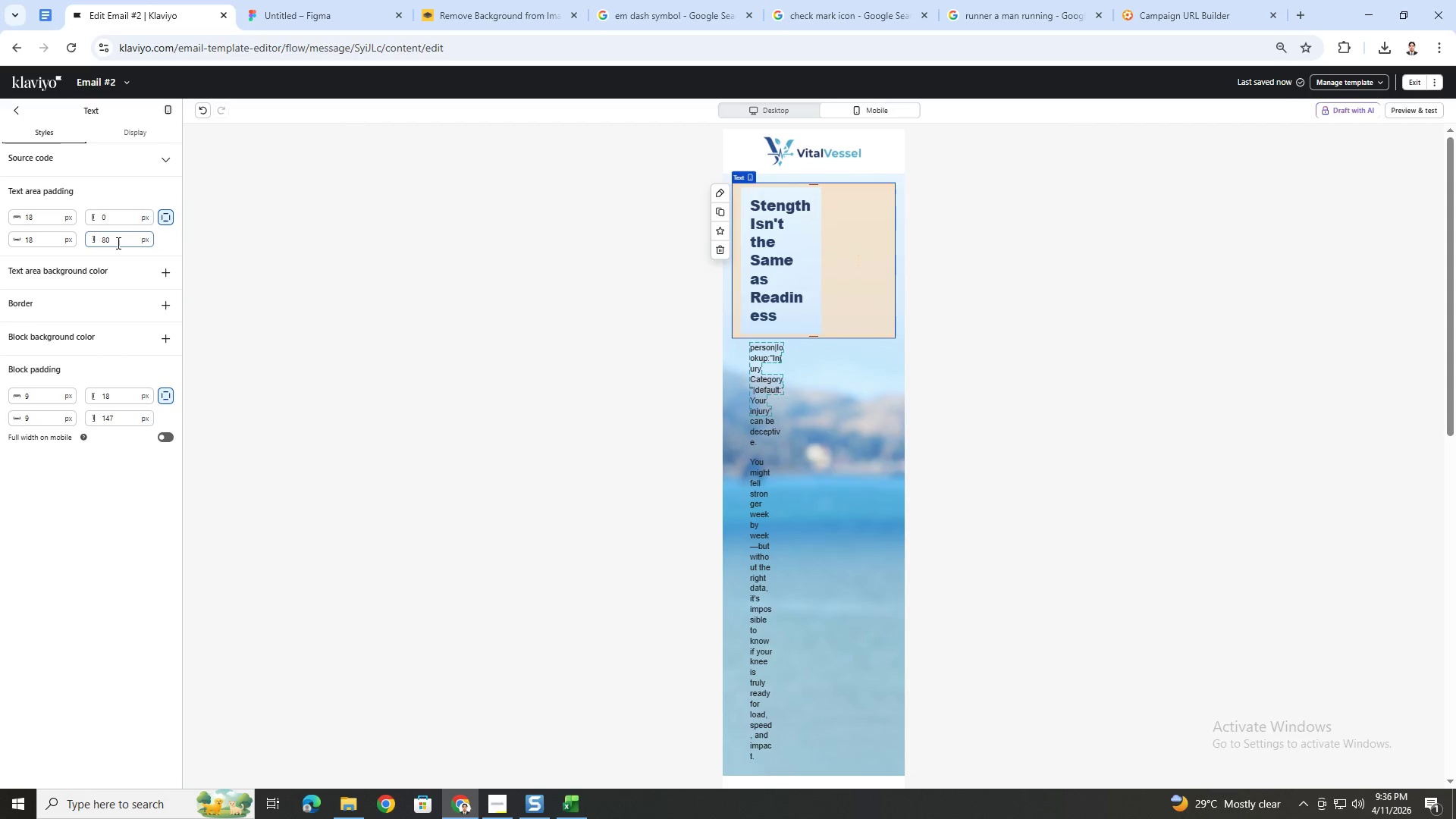 
double_click([115, 244])
 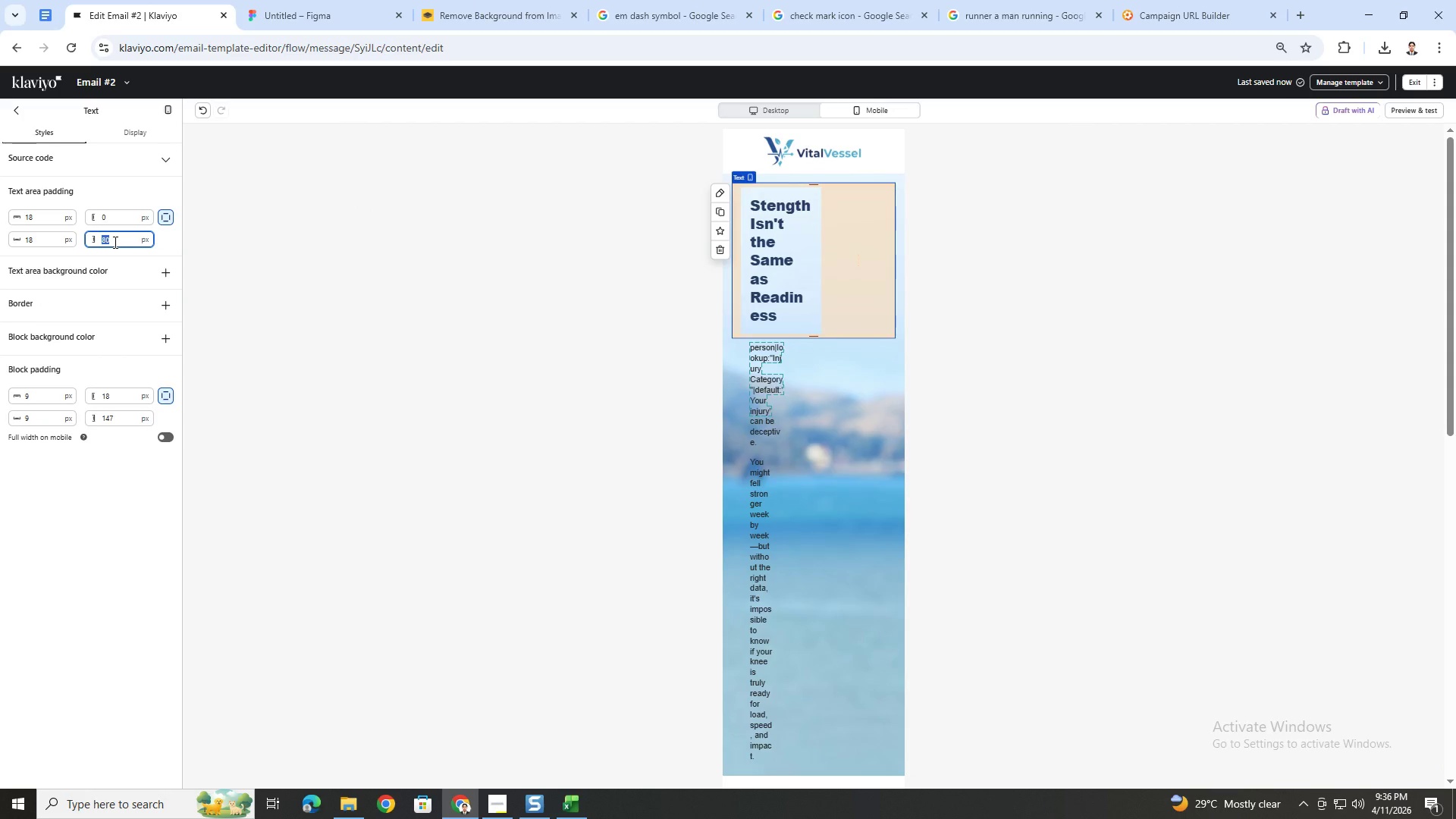 
key(Numpad0)
 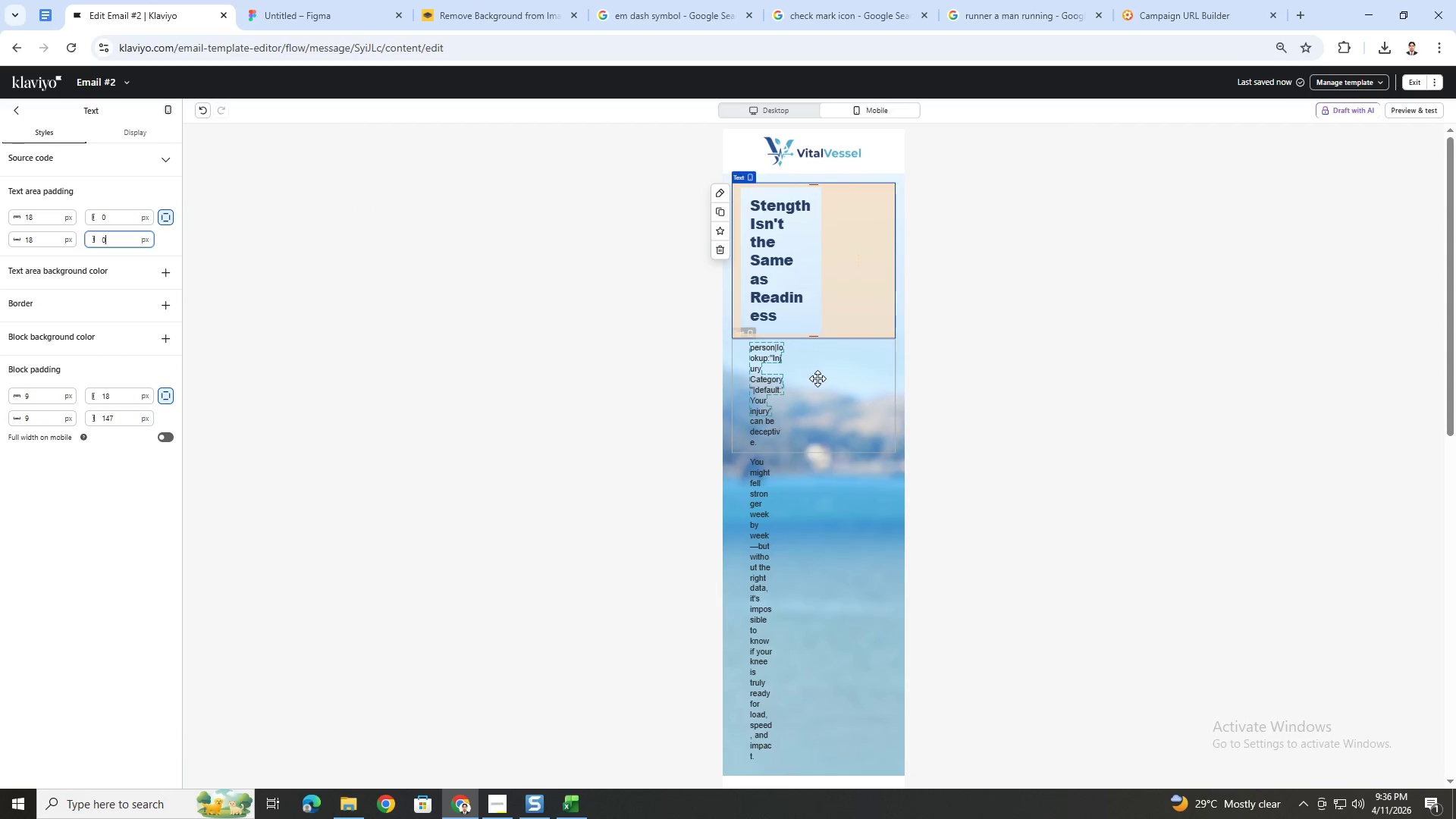 
left_click([817, 378])
 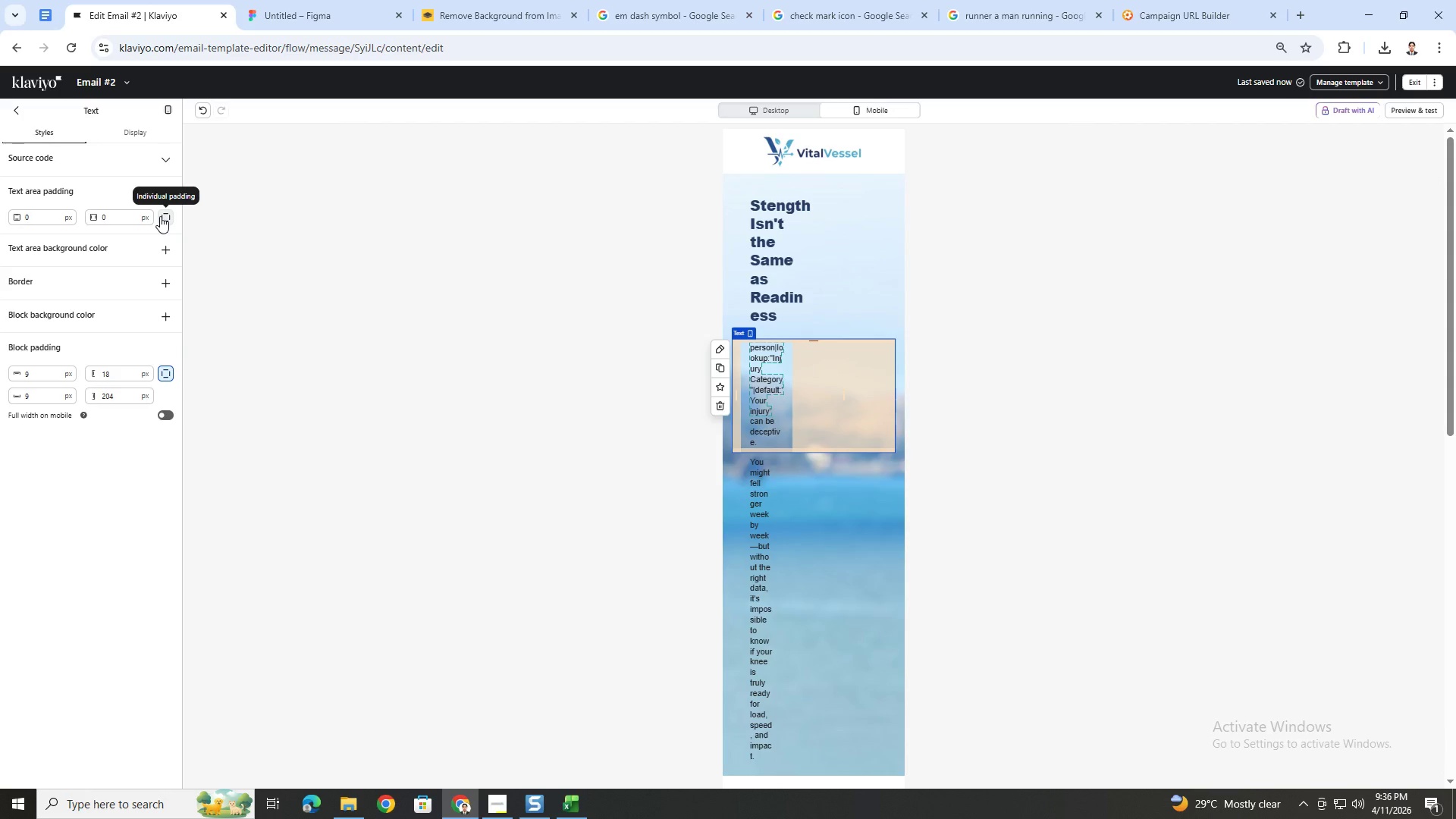 
left_click([160, 216])
 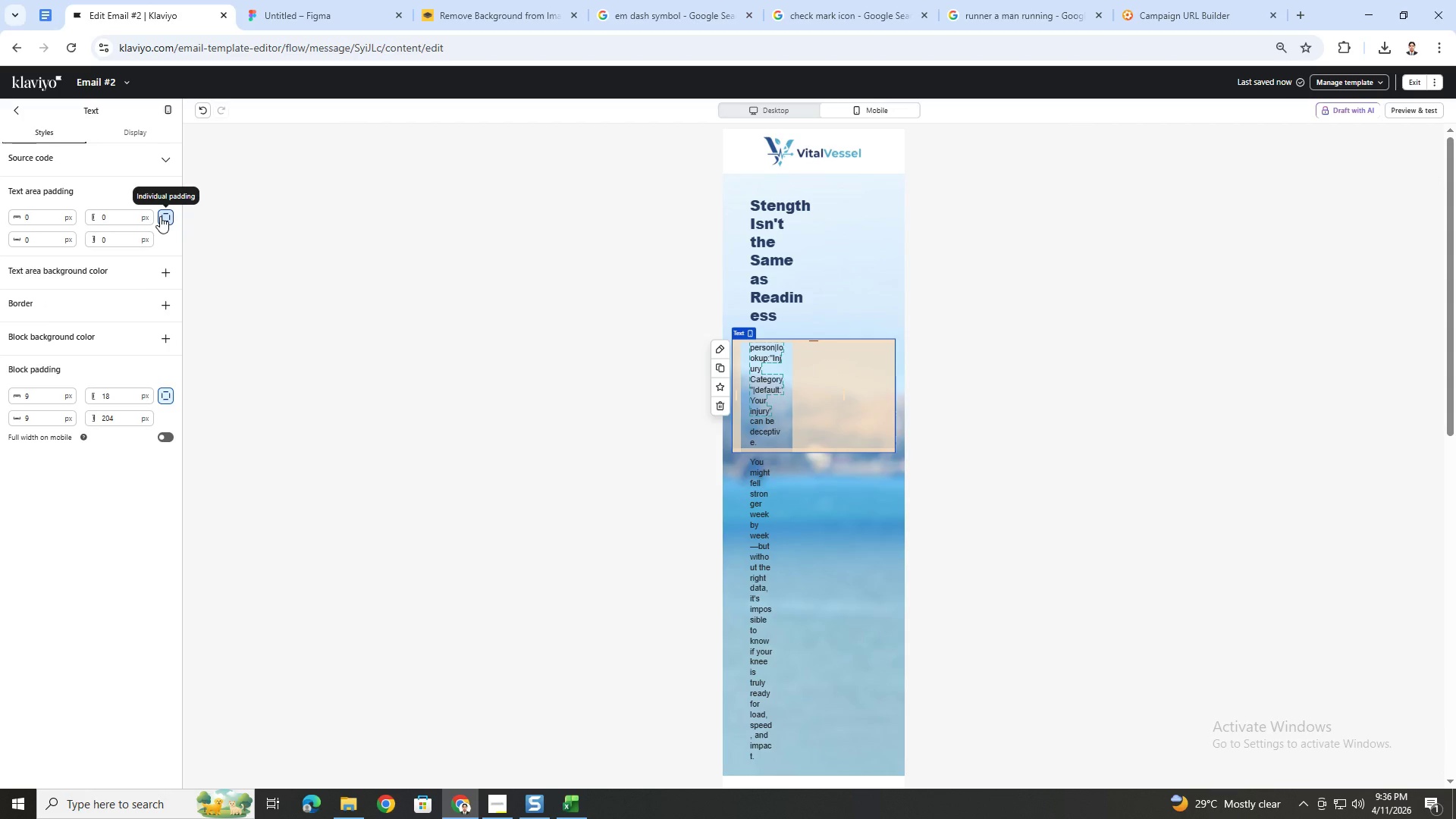 
left_click([160, 216])
 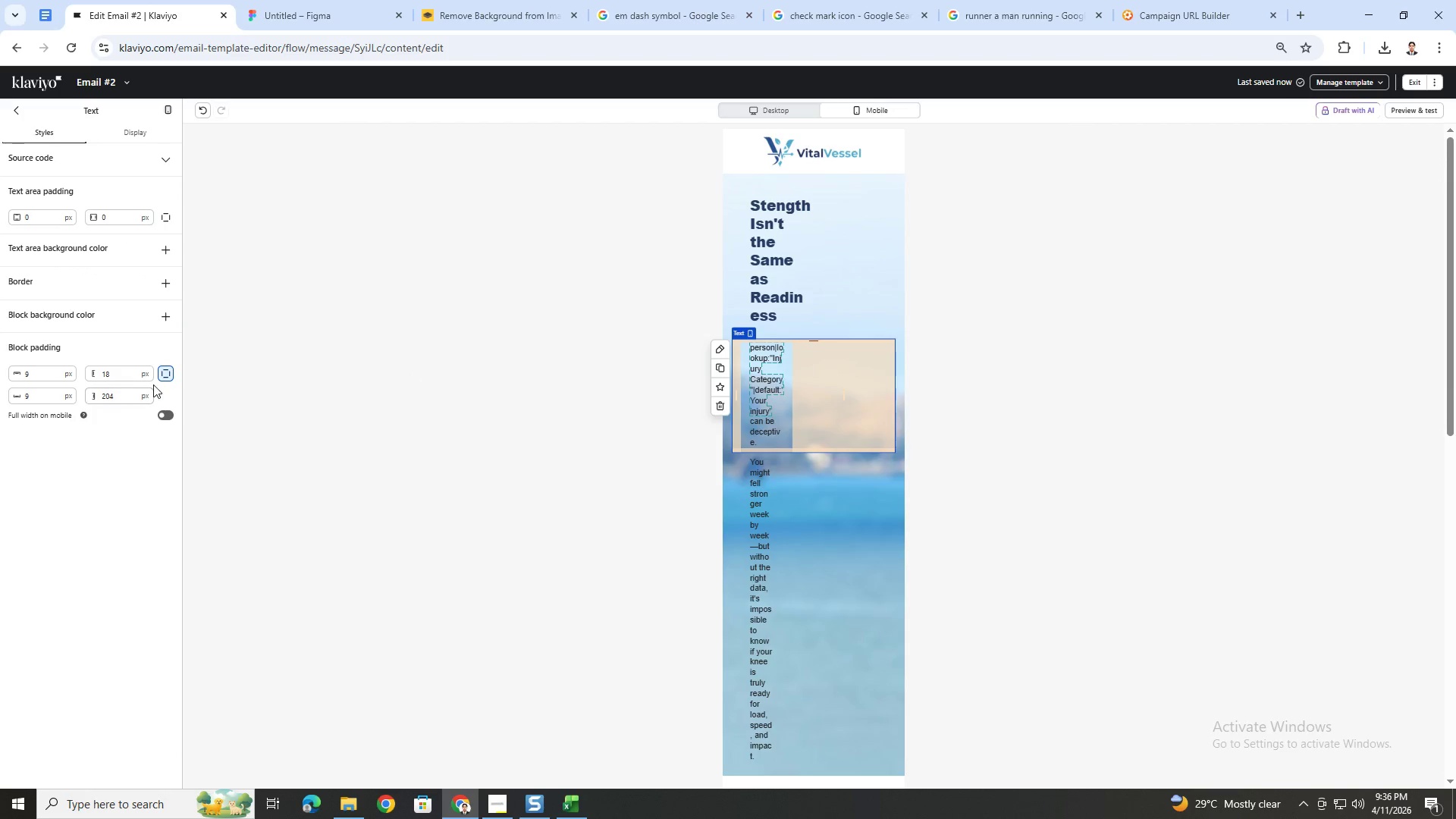 
left_click([165, 378])
 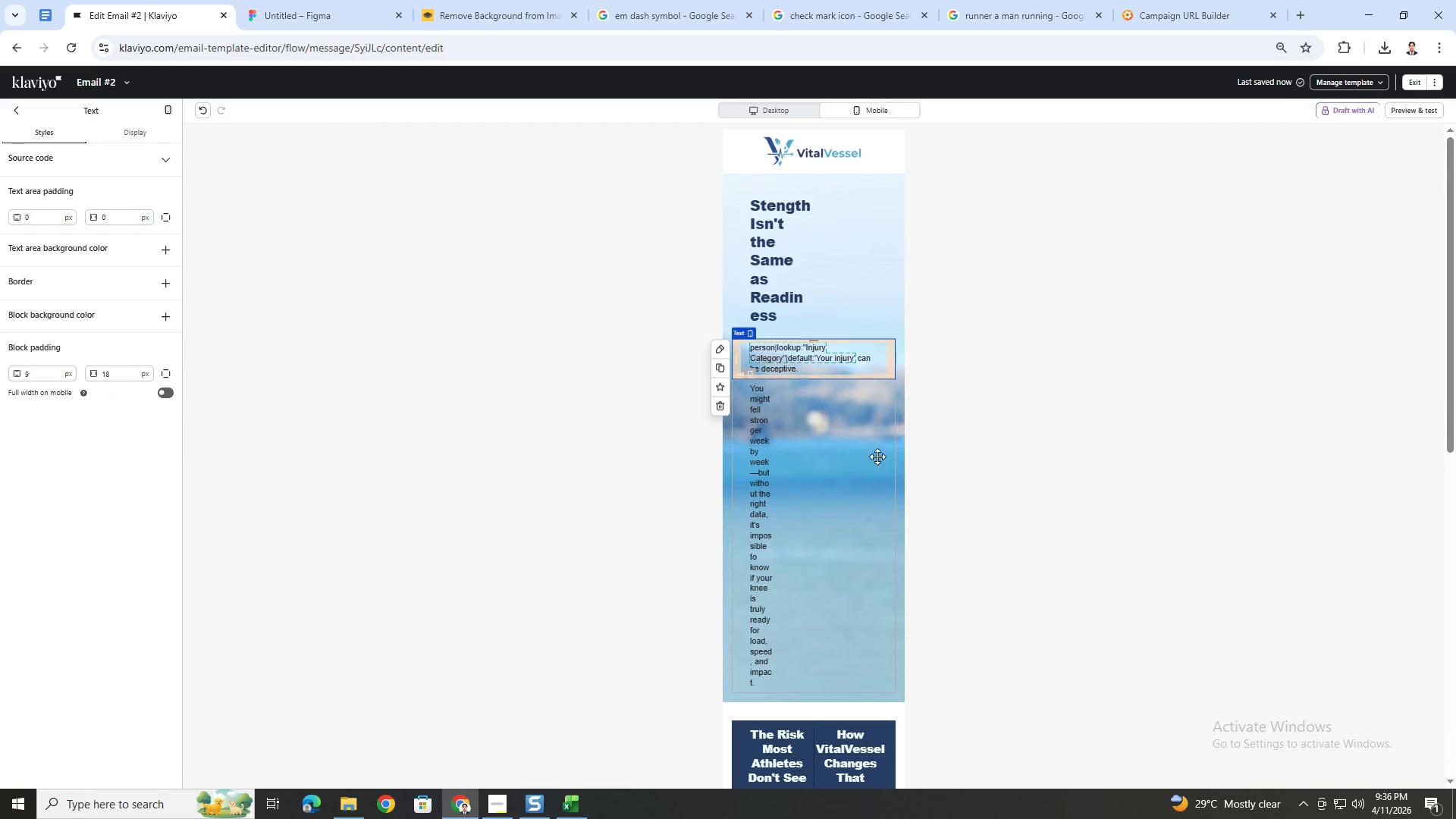 
left_click([824, 233])
 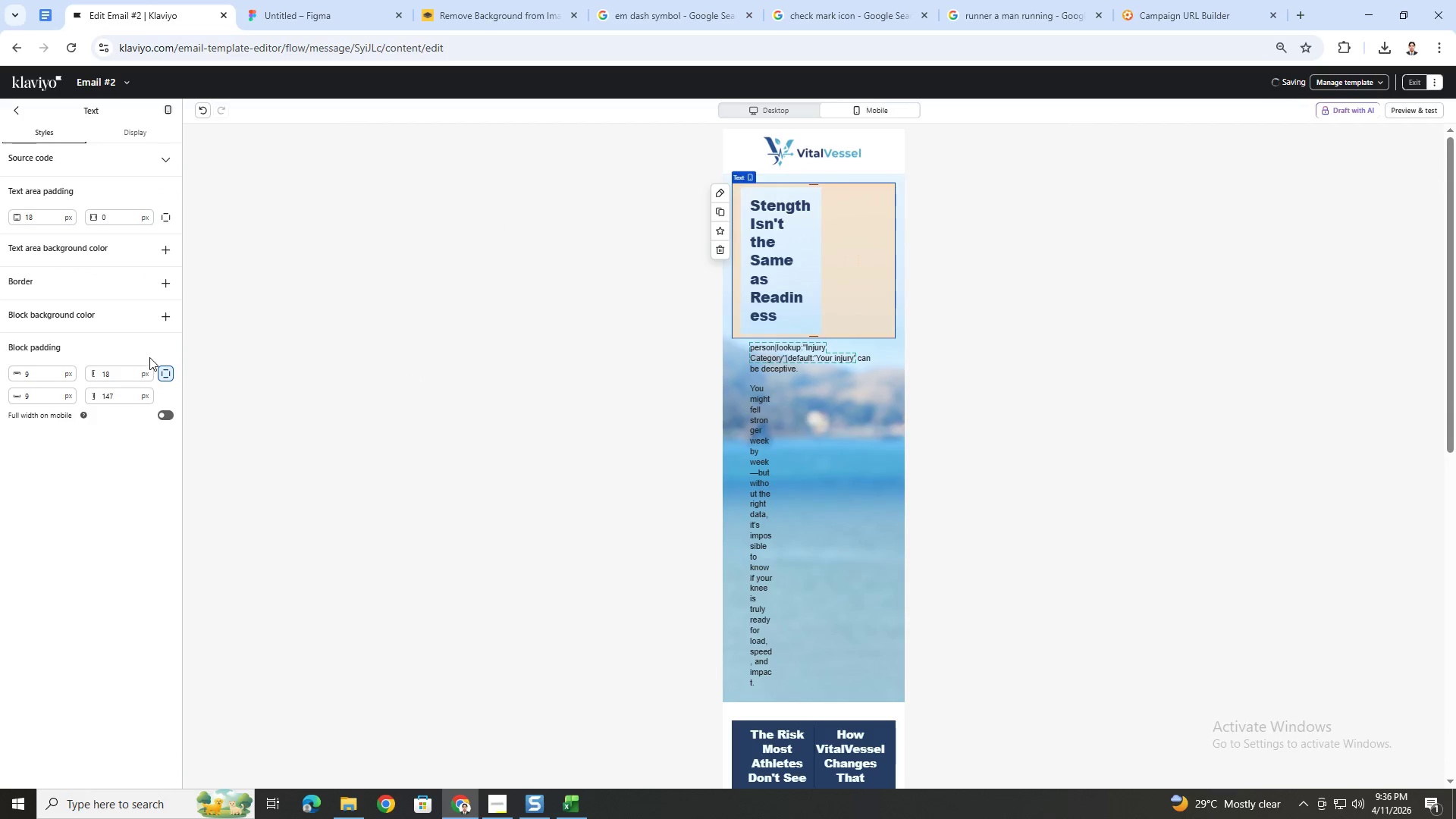 
left_click([159, 367])
 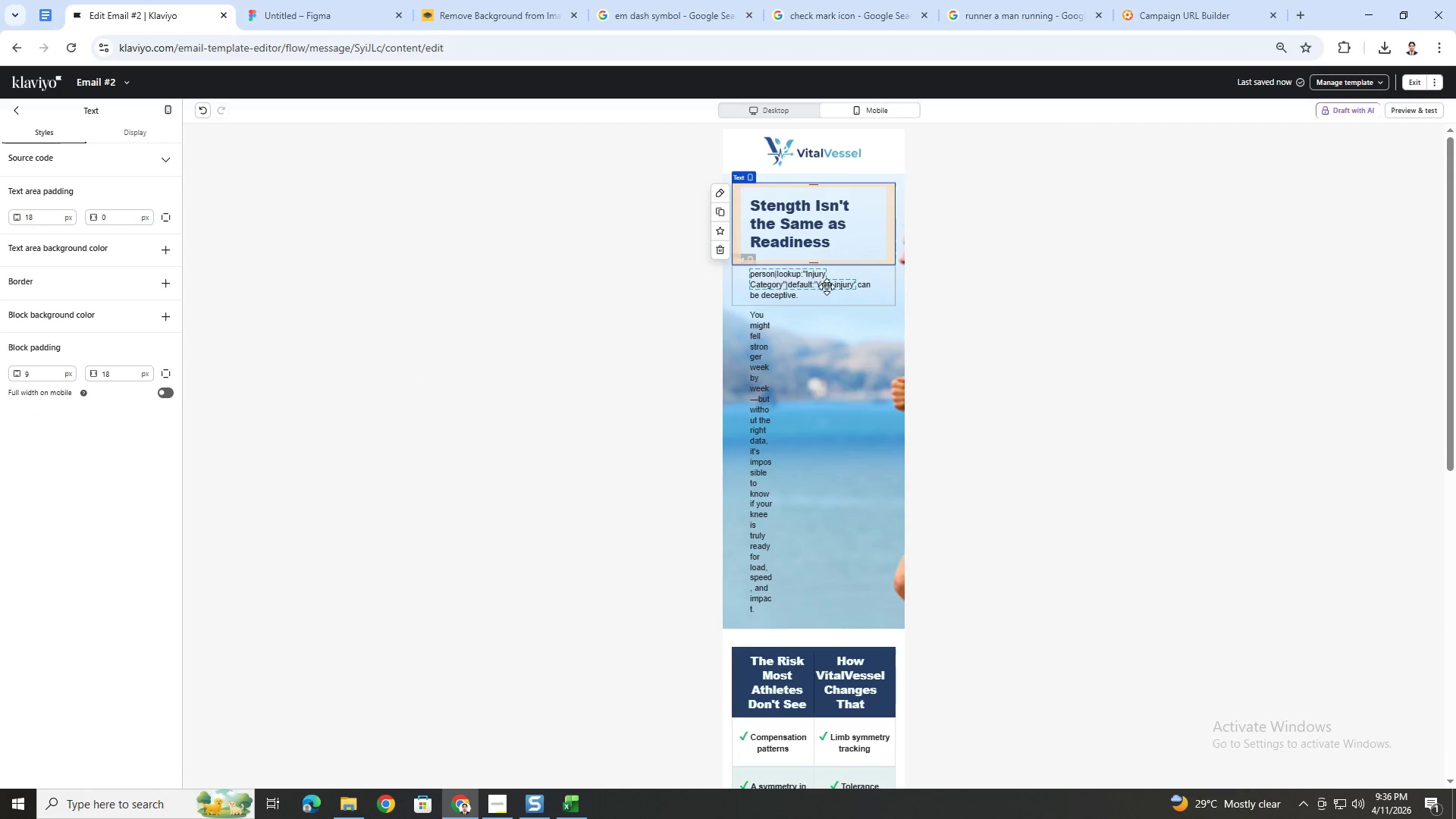 
left_click([821, 329])
 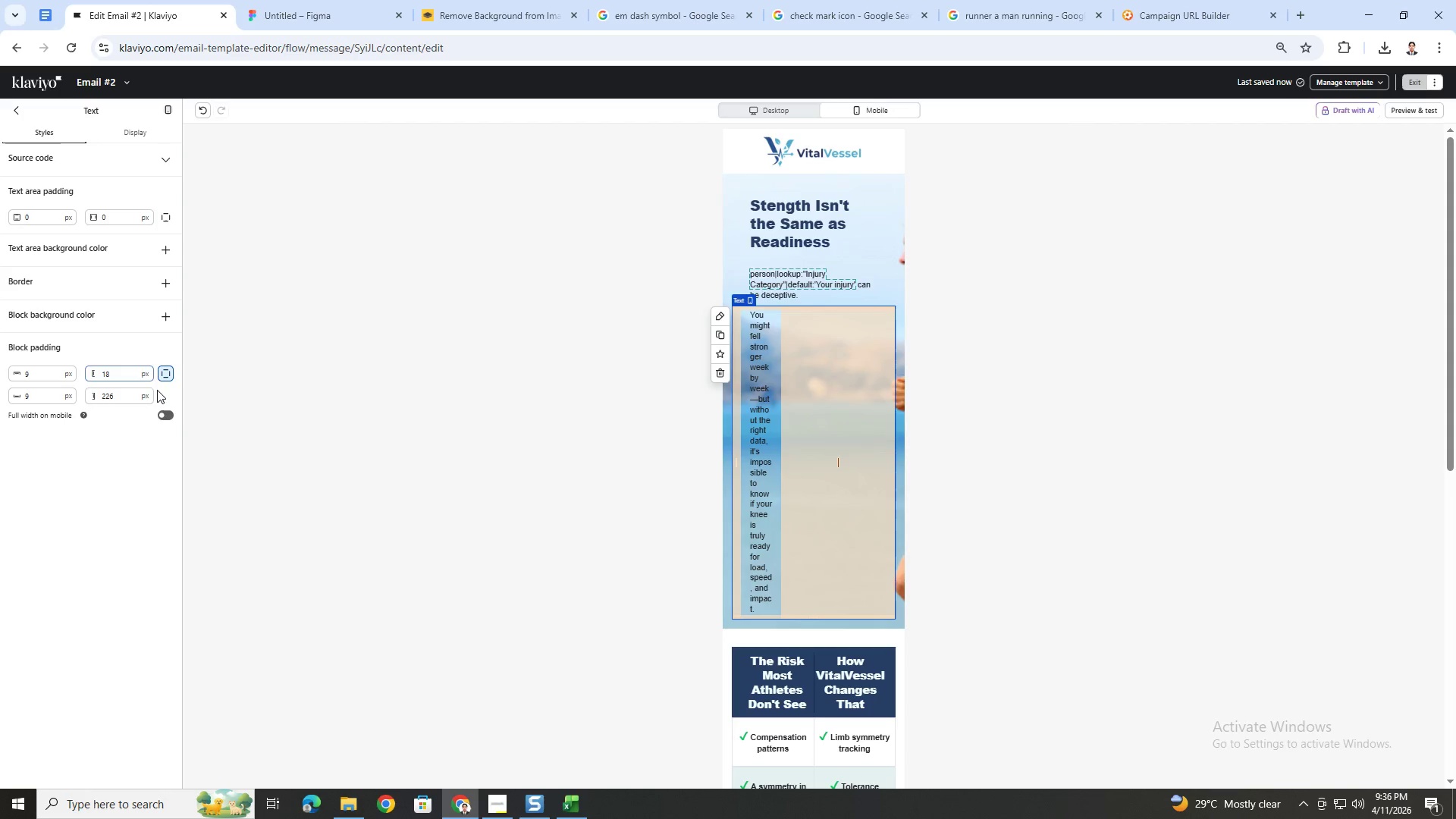 
left_click([165, 374])
 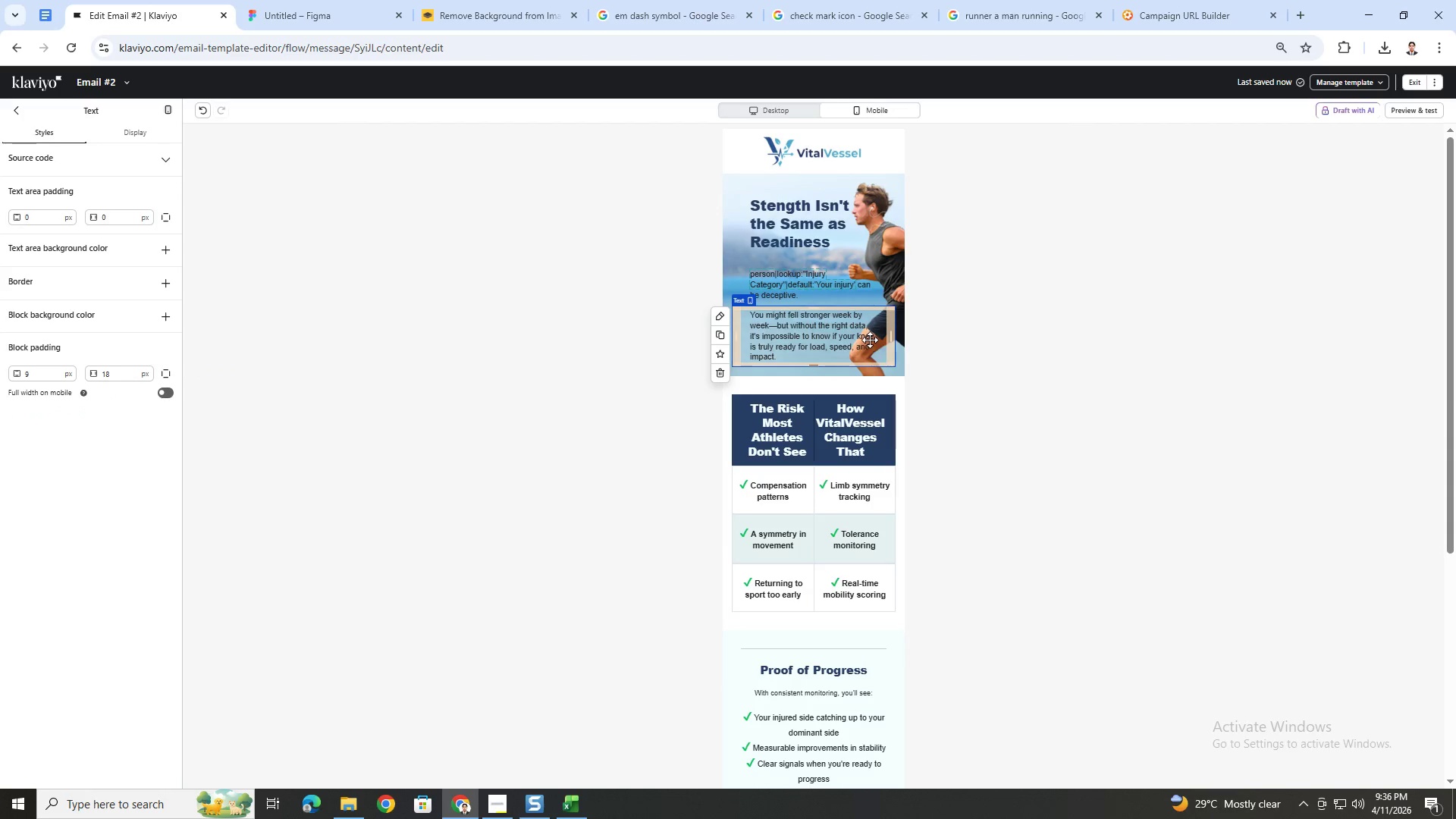 
left_click([1182, 421])
 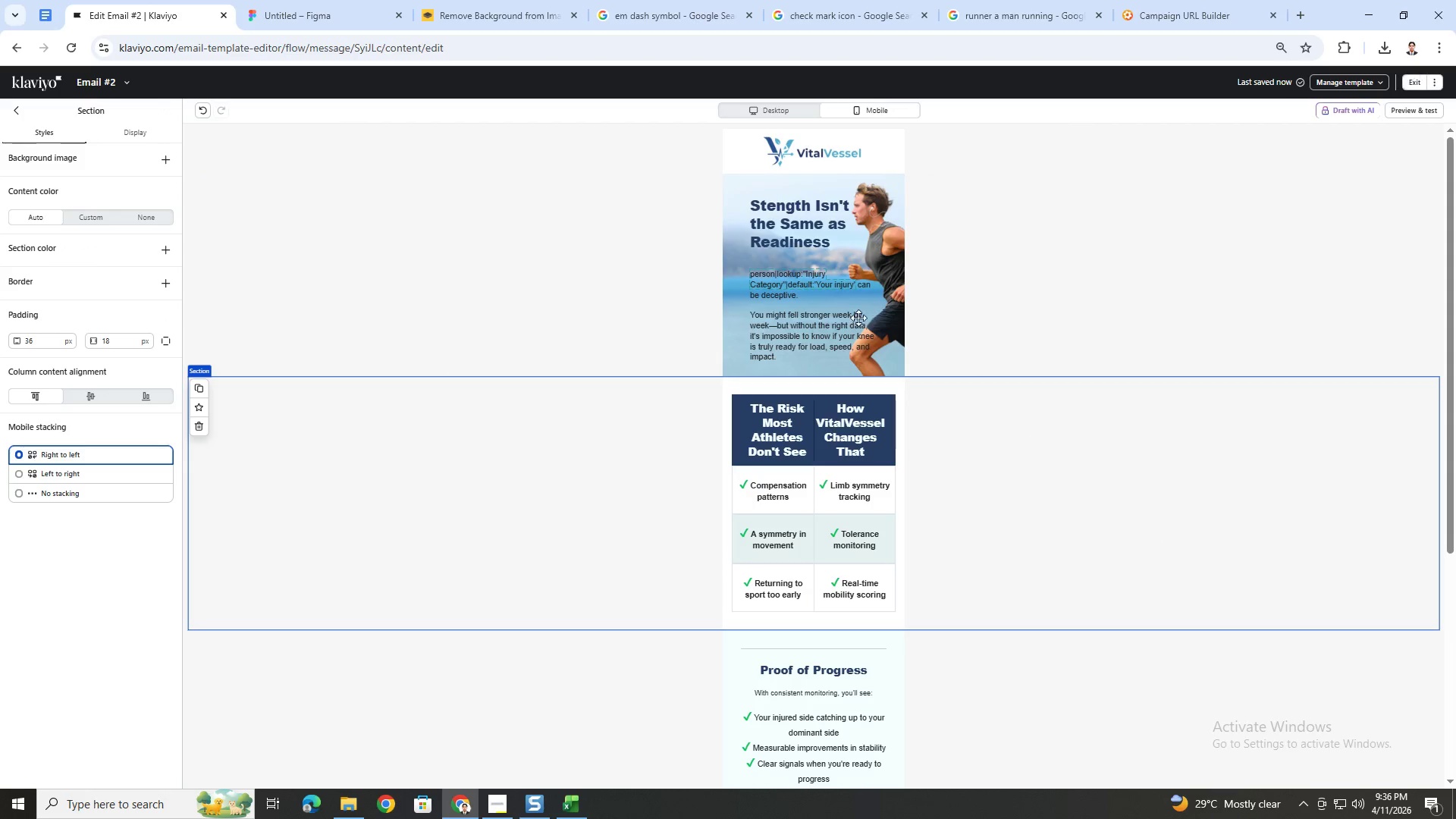 
left_click([811, 227])
 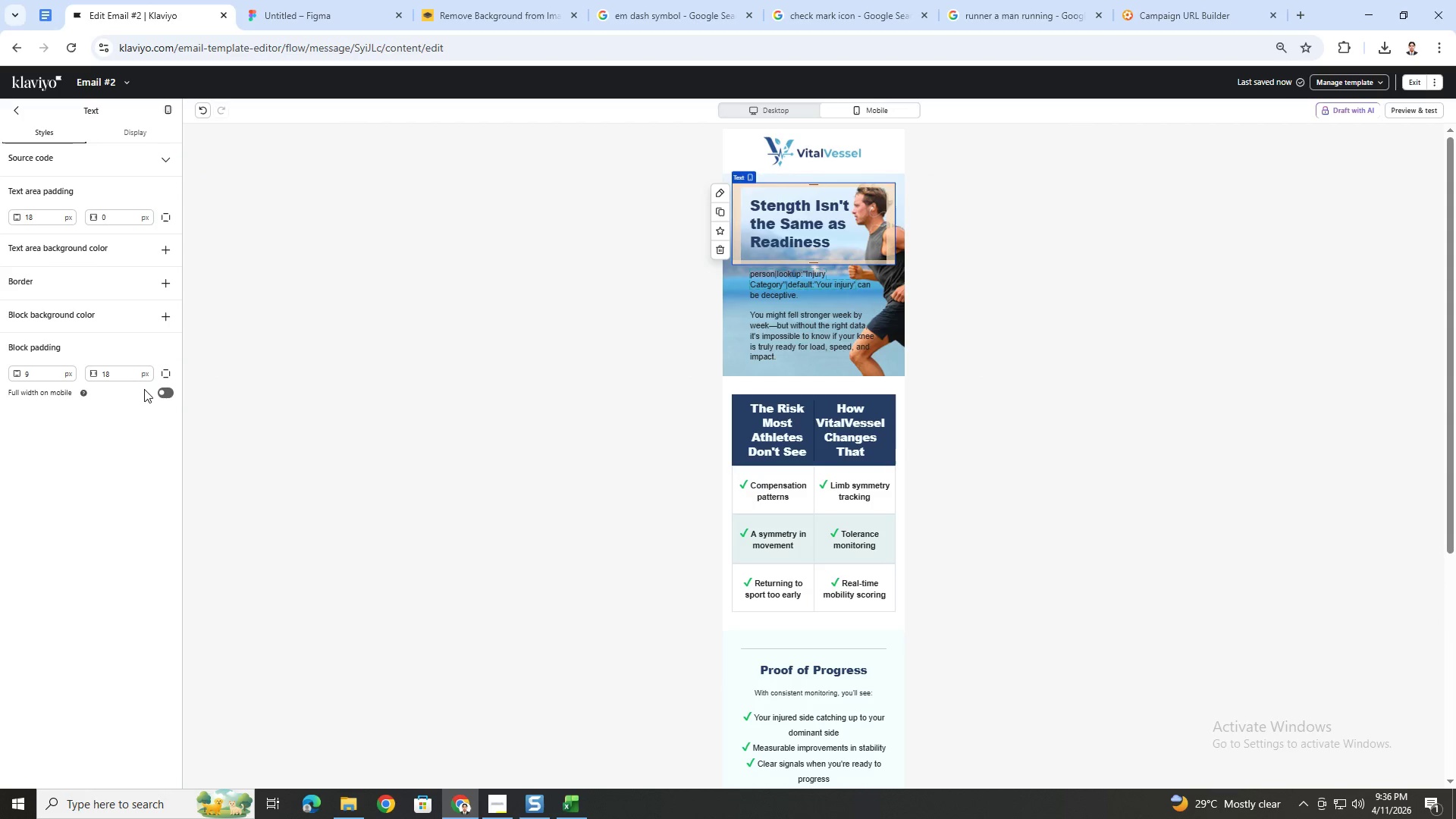 
left_click([158, 391])
 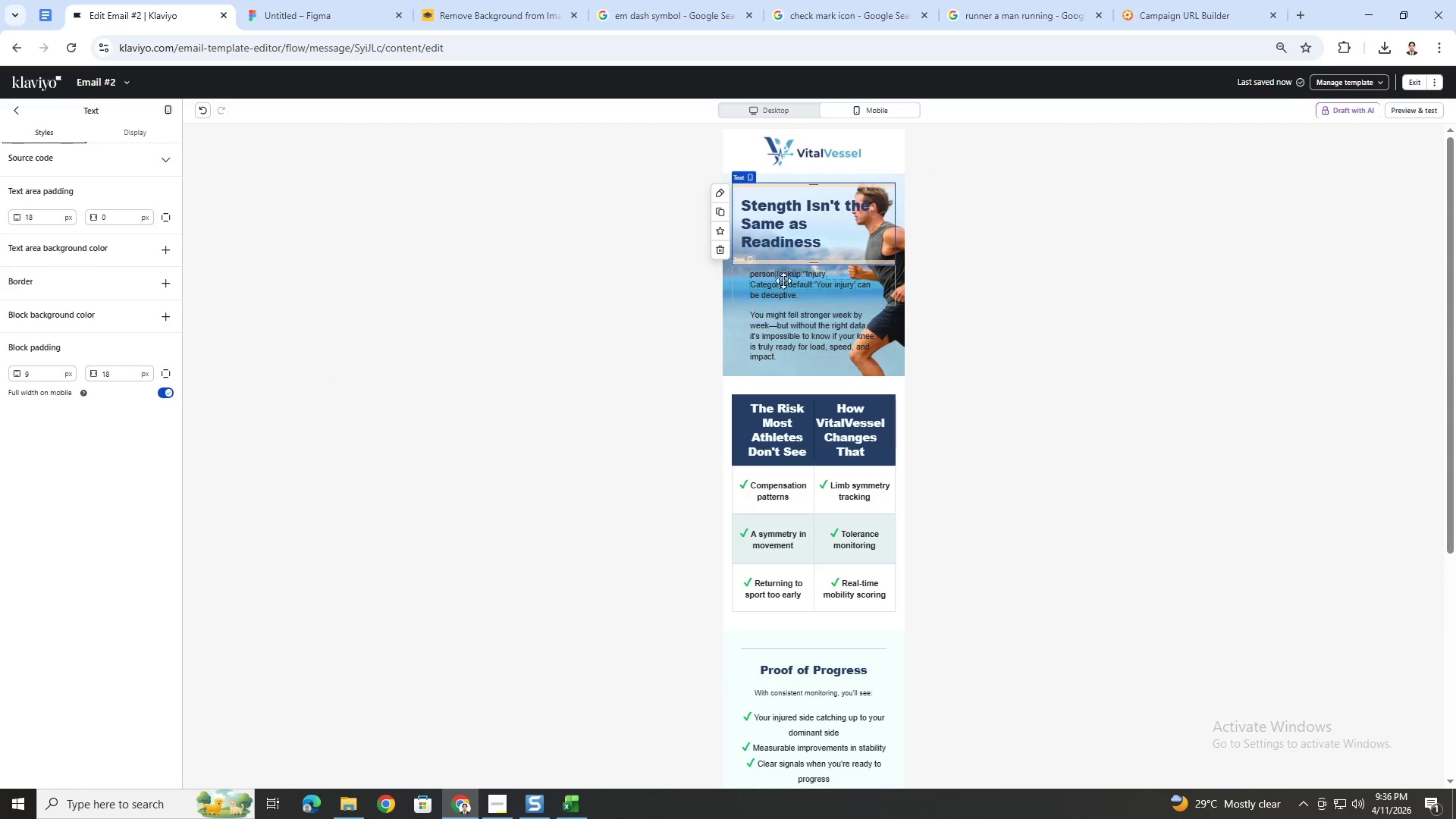 
left_click([788, 278])
 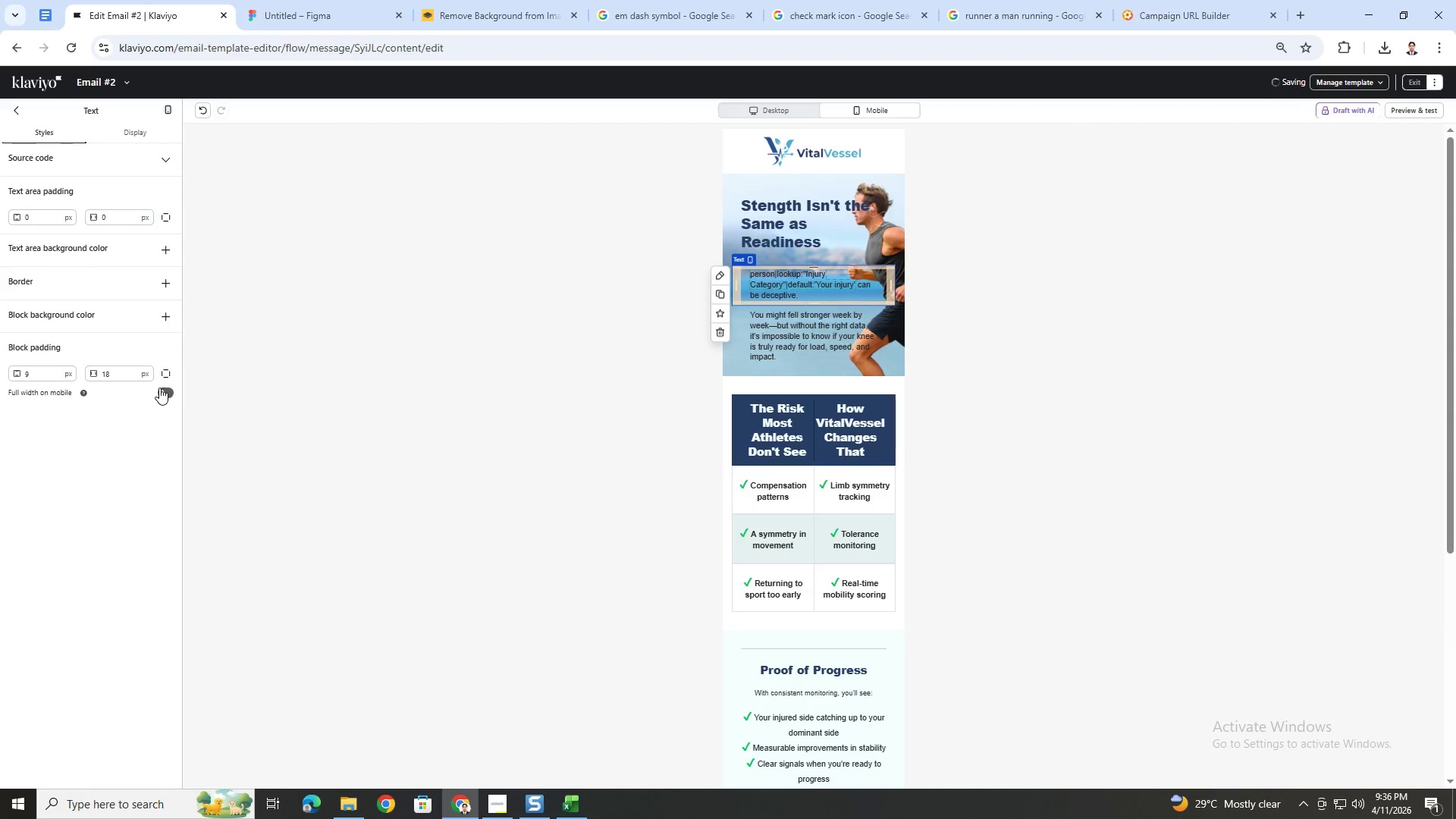 
left_click([164, 390])
 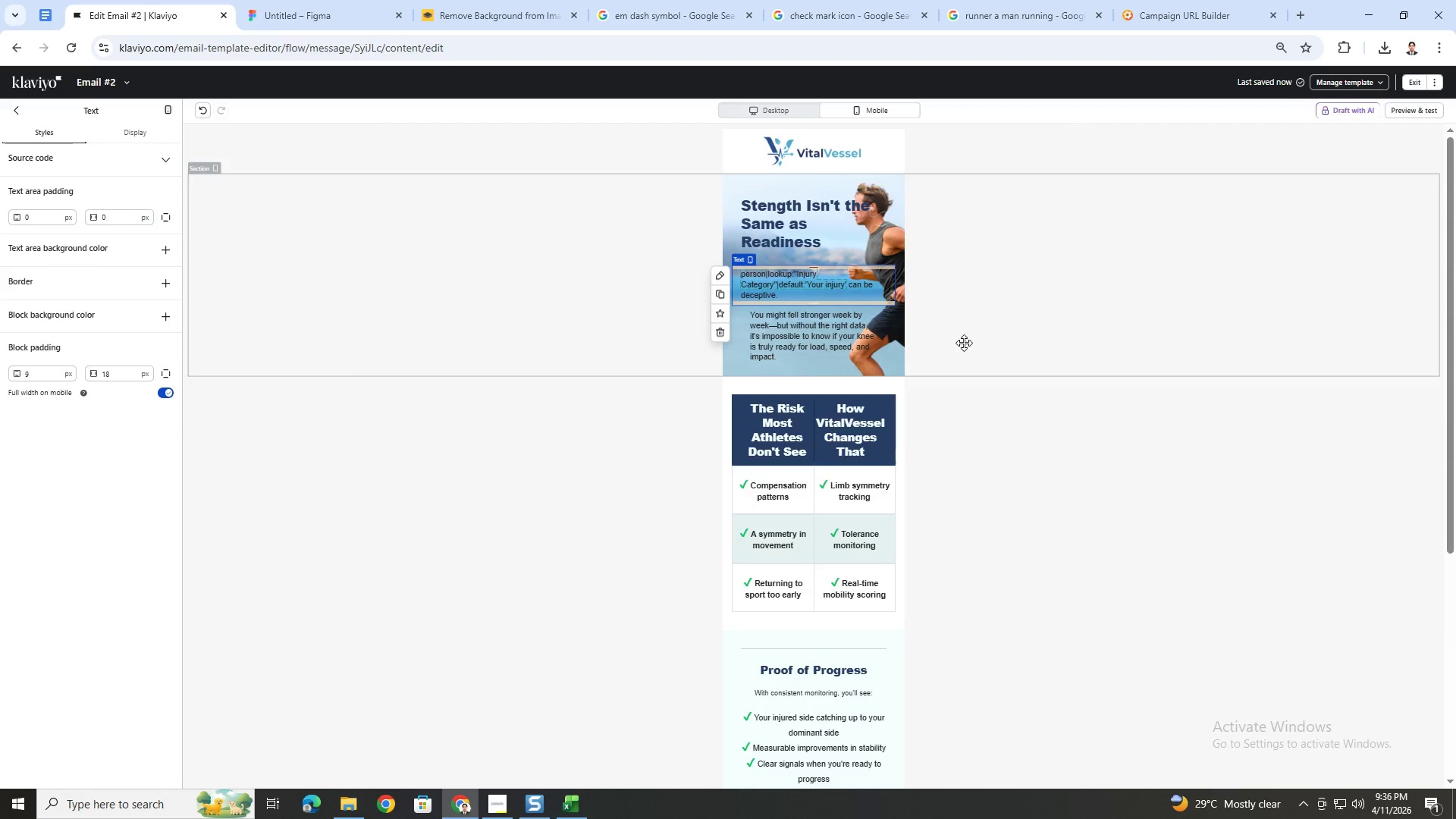 
left_click([862, 331])
 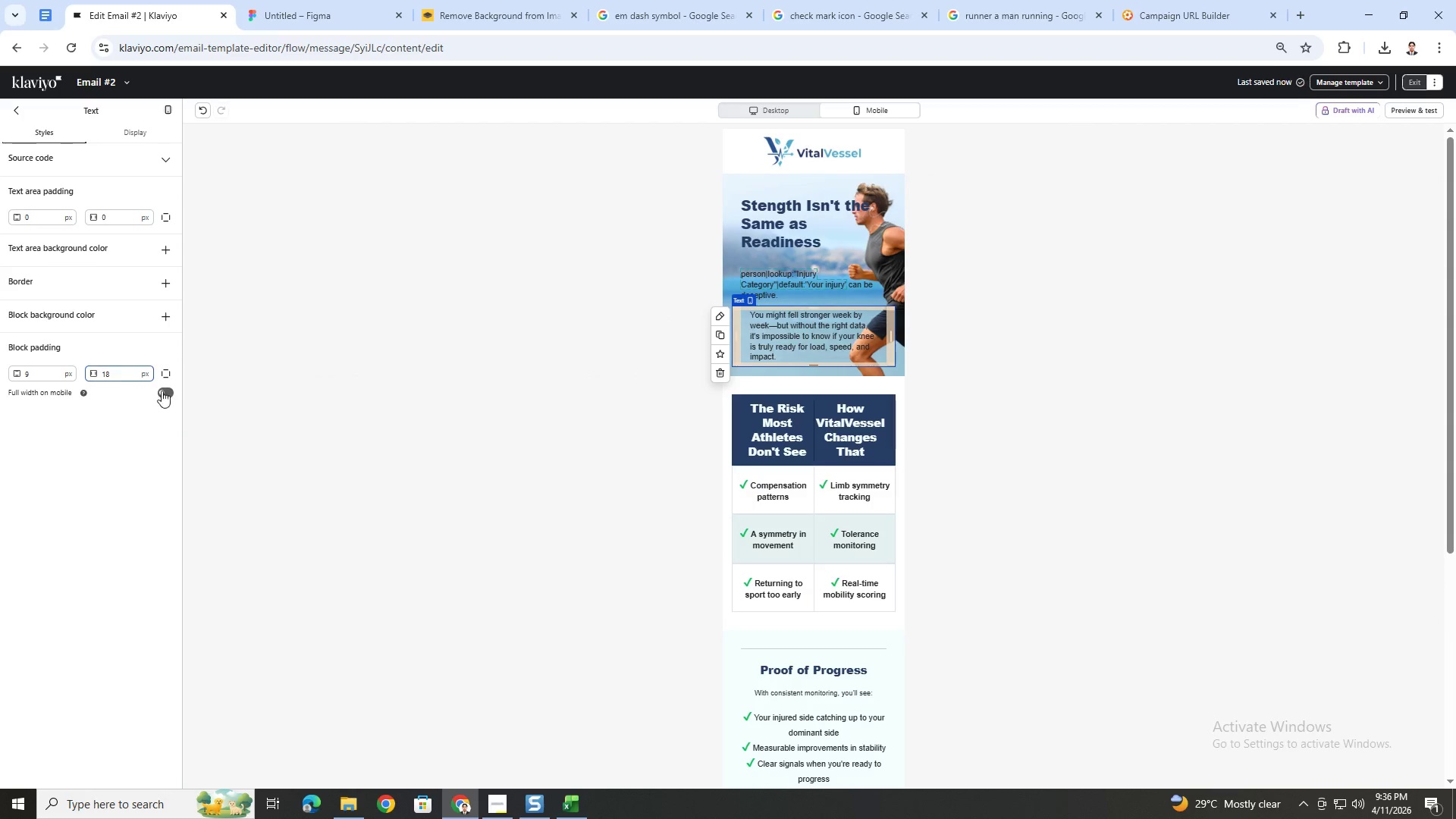 
left_click([165, 393])
 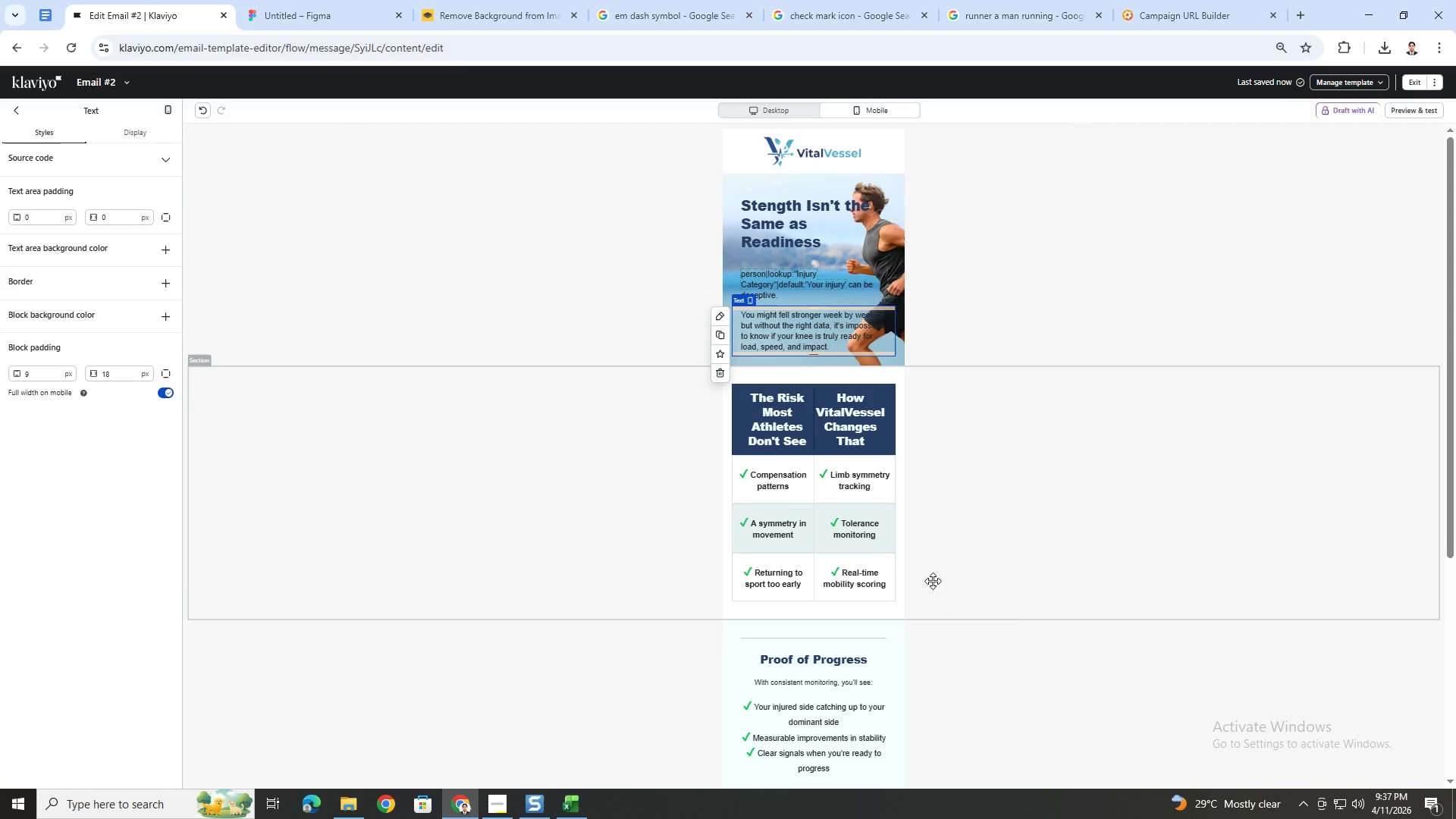 
left_click([1019, 617])
 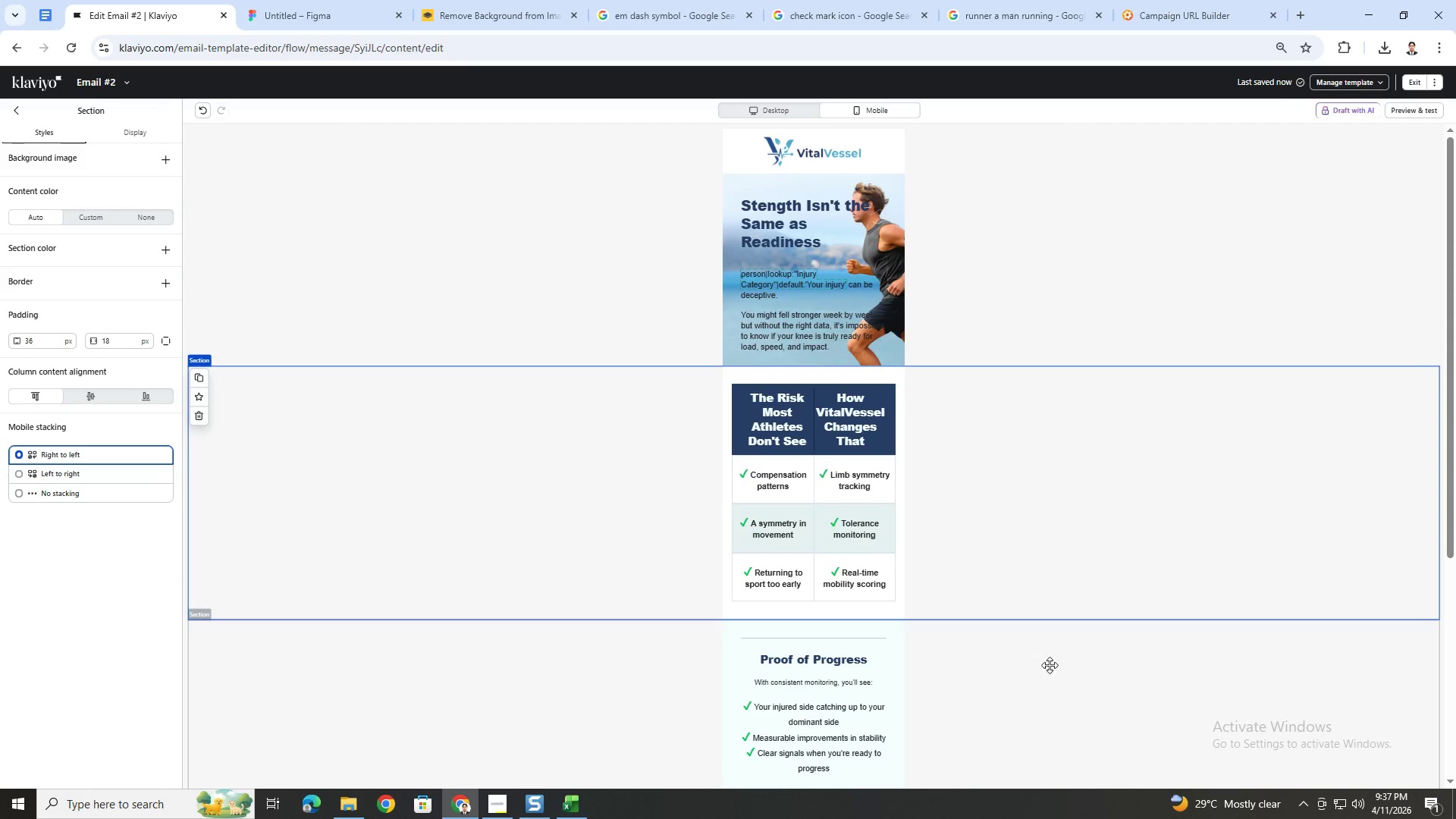 
left_click([498, 255])
 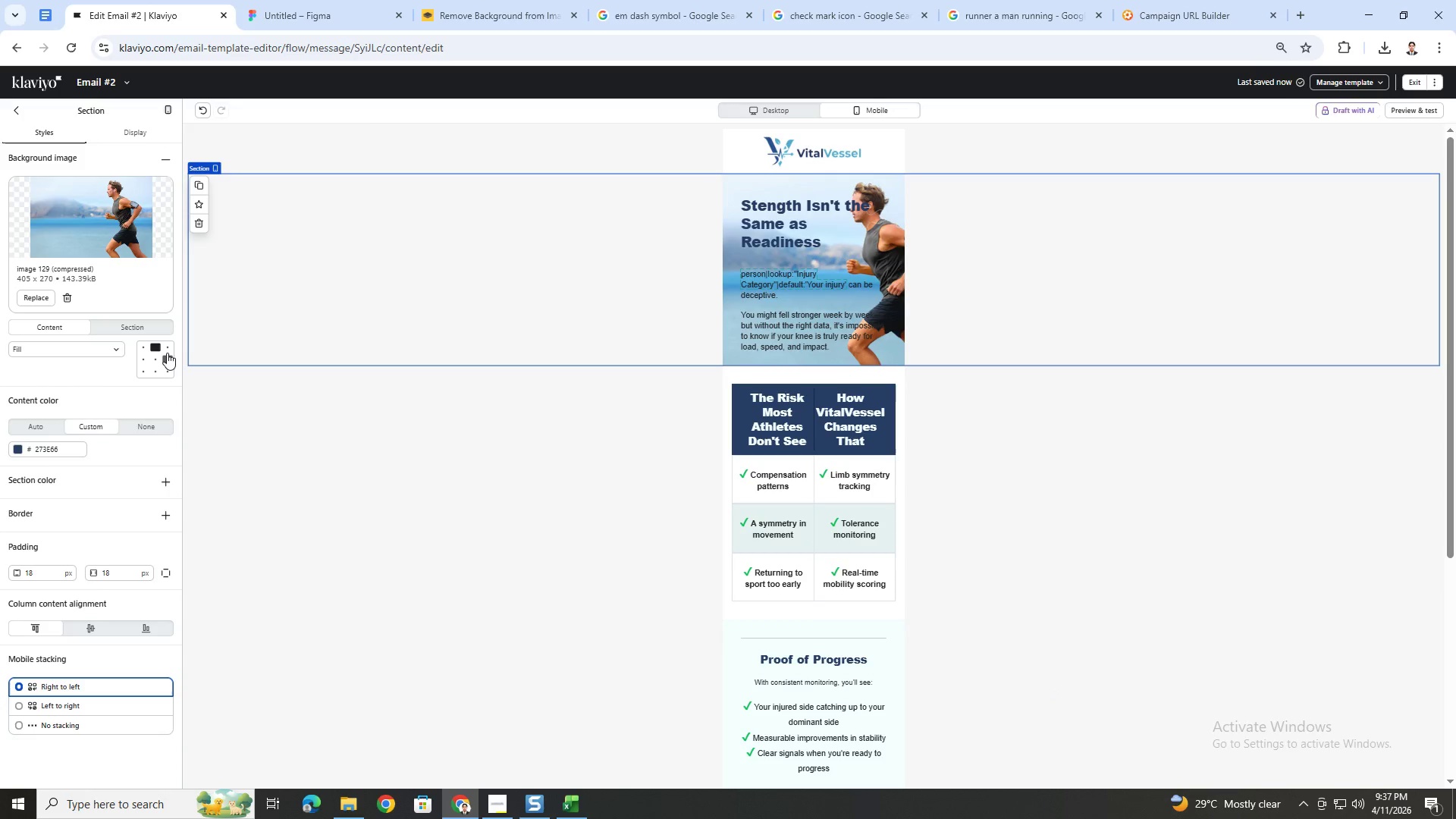 
left_click([160, 357])
 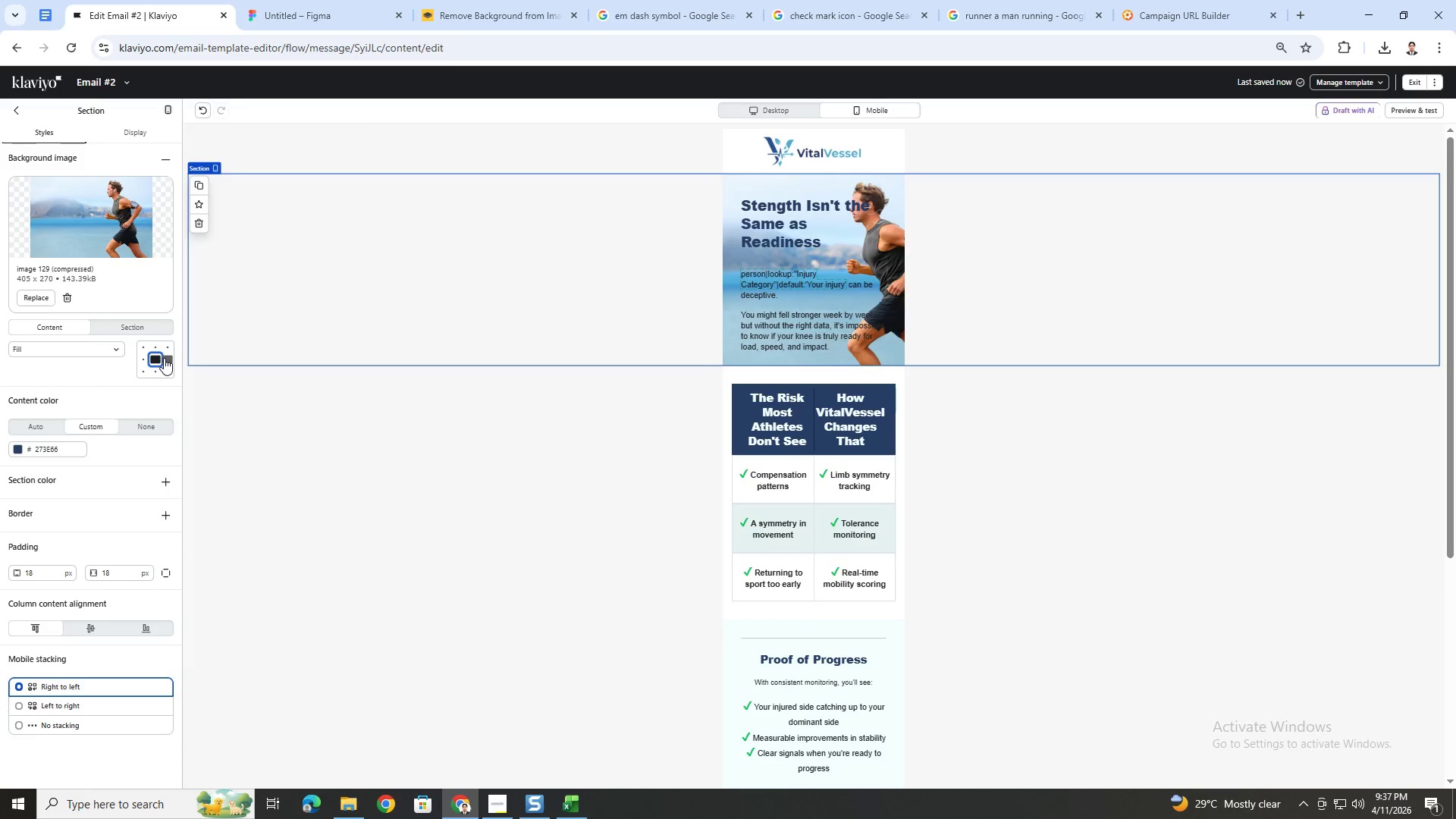 
left_click([165, 358])
 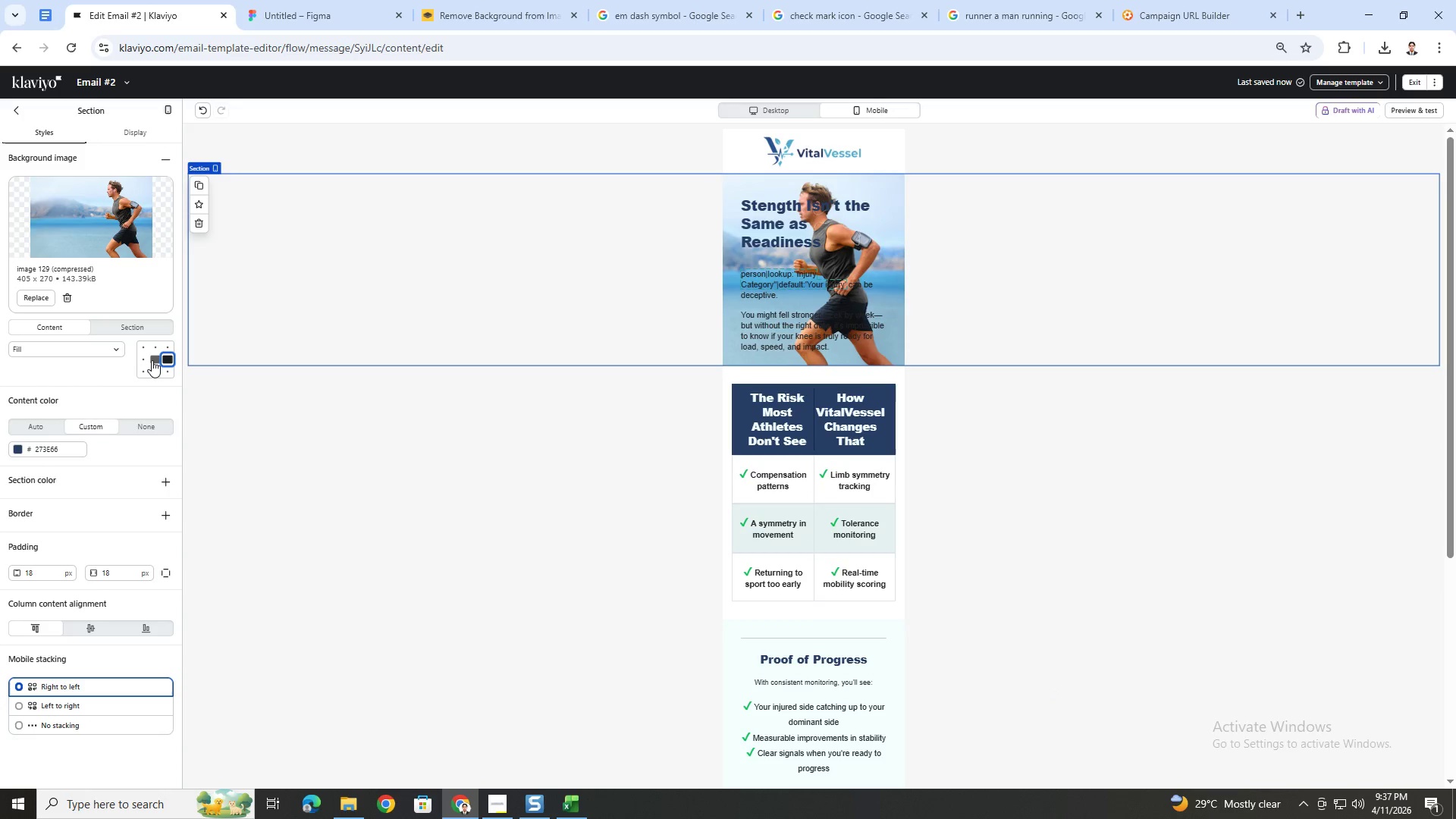 
left_click([143, 359])
 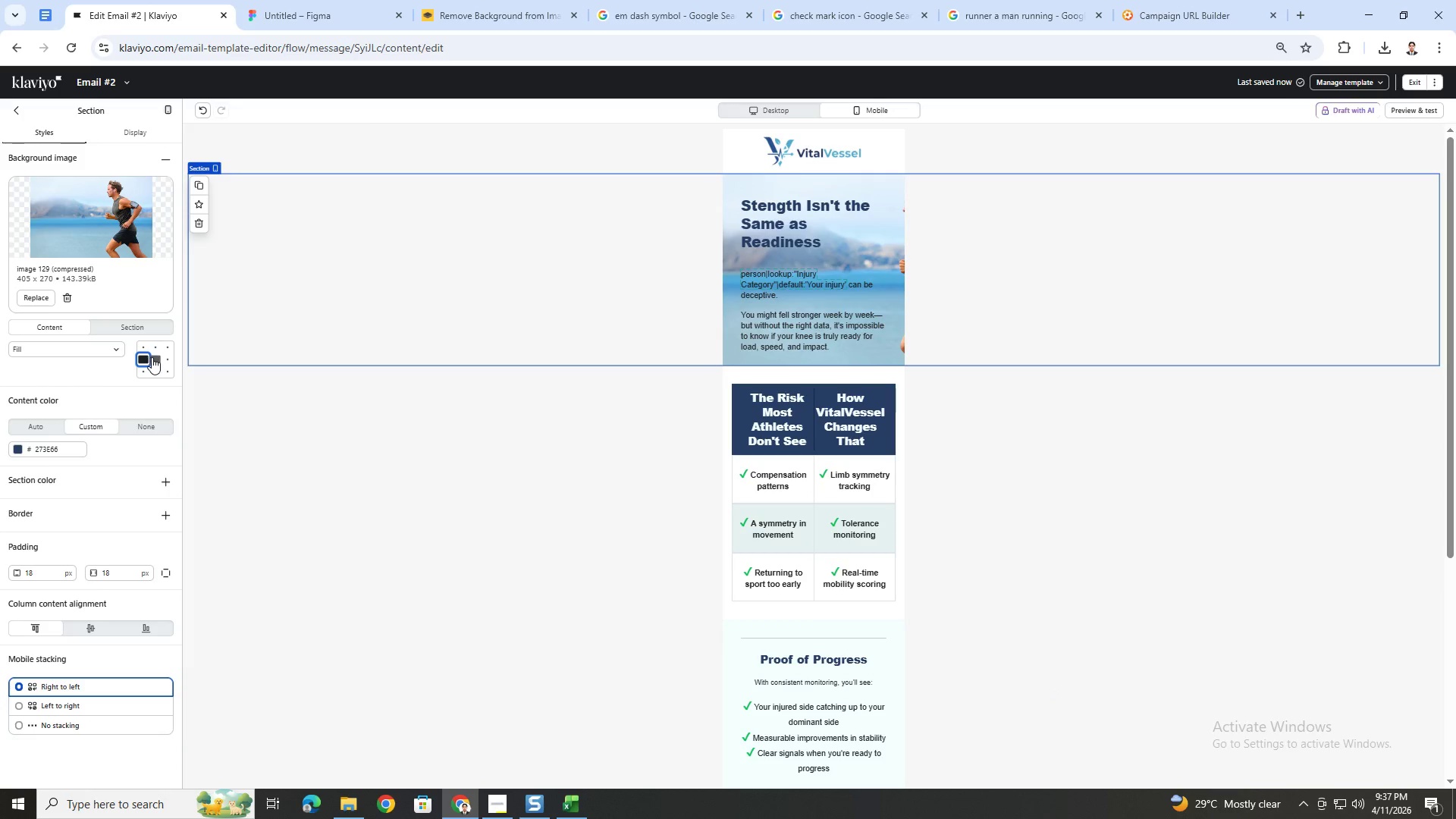 
left_click([152, 357])
 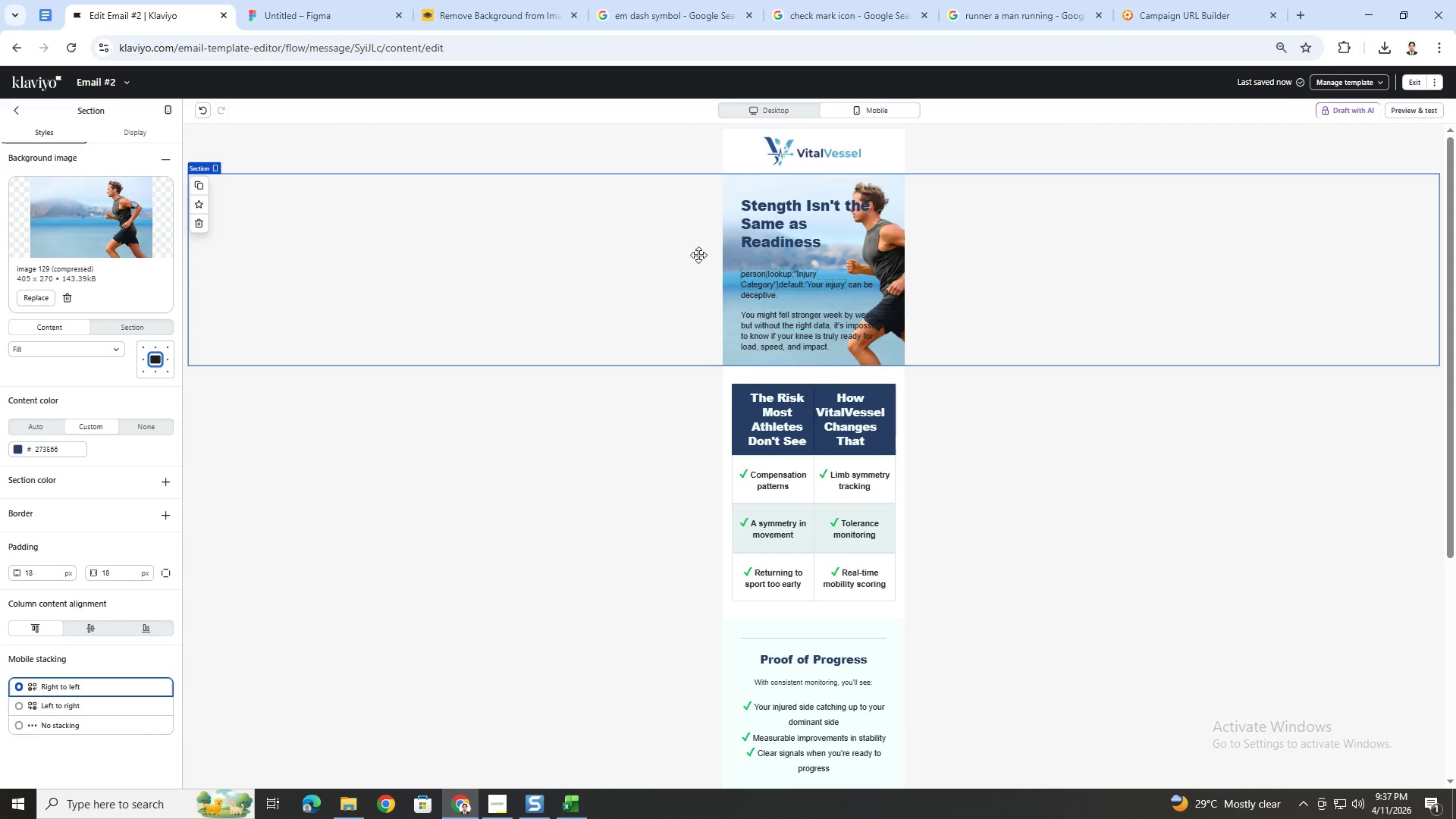 
double_click([844, 218])
 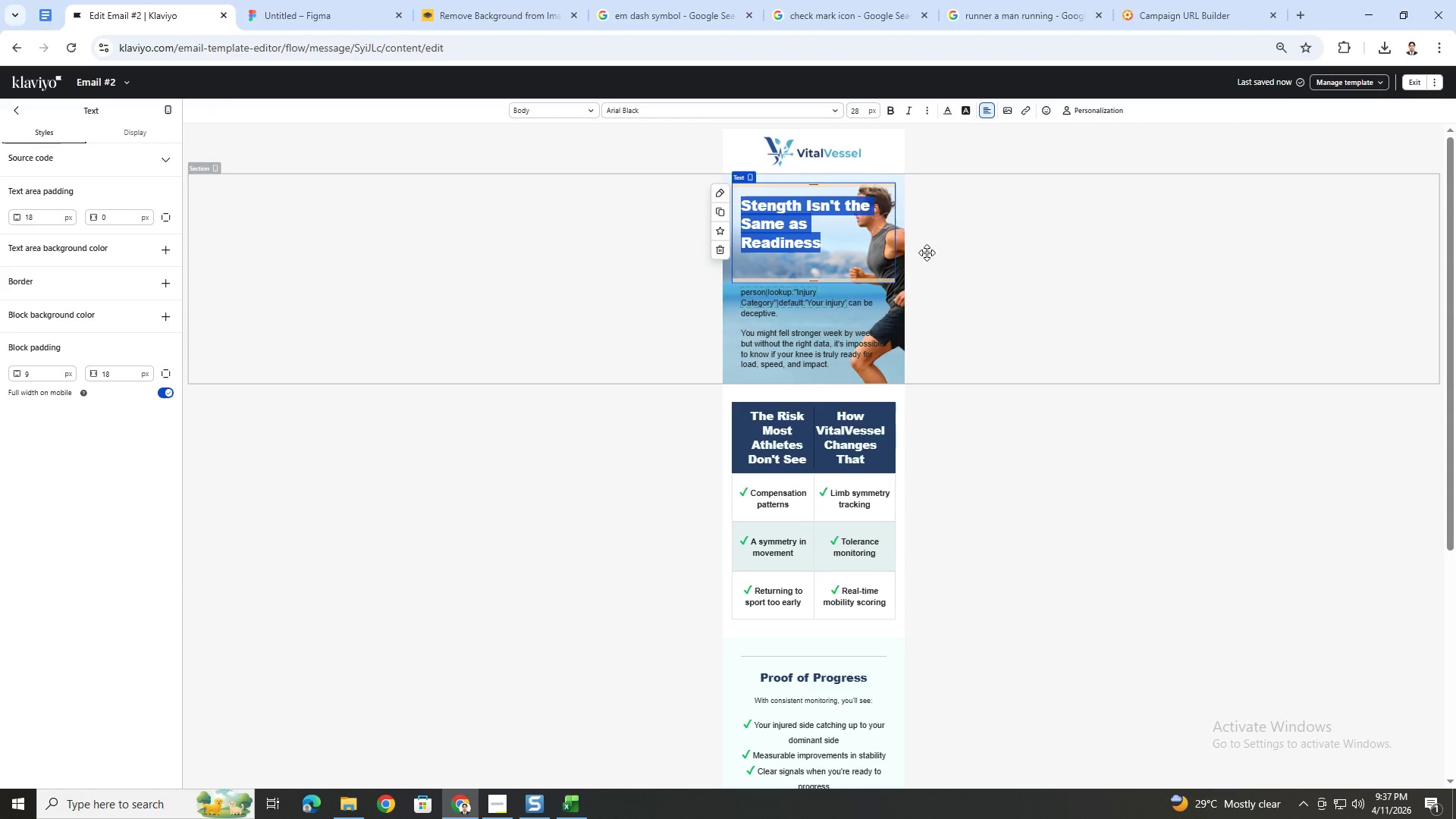 
left_click([915, 238])
 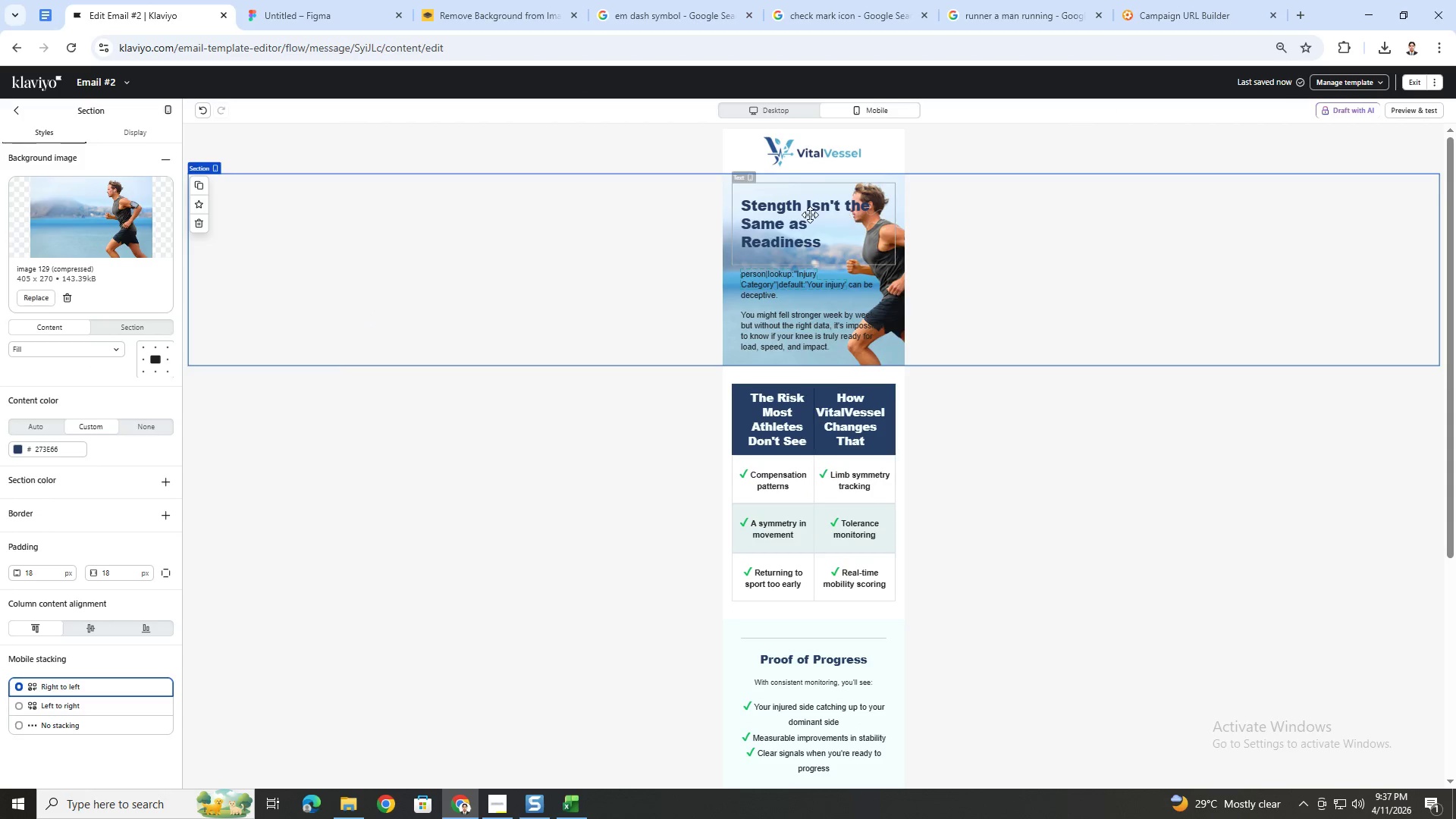 
left_click([805, 213])
 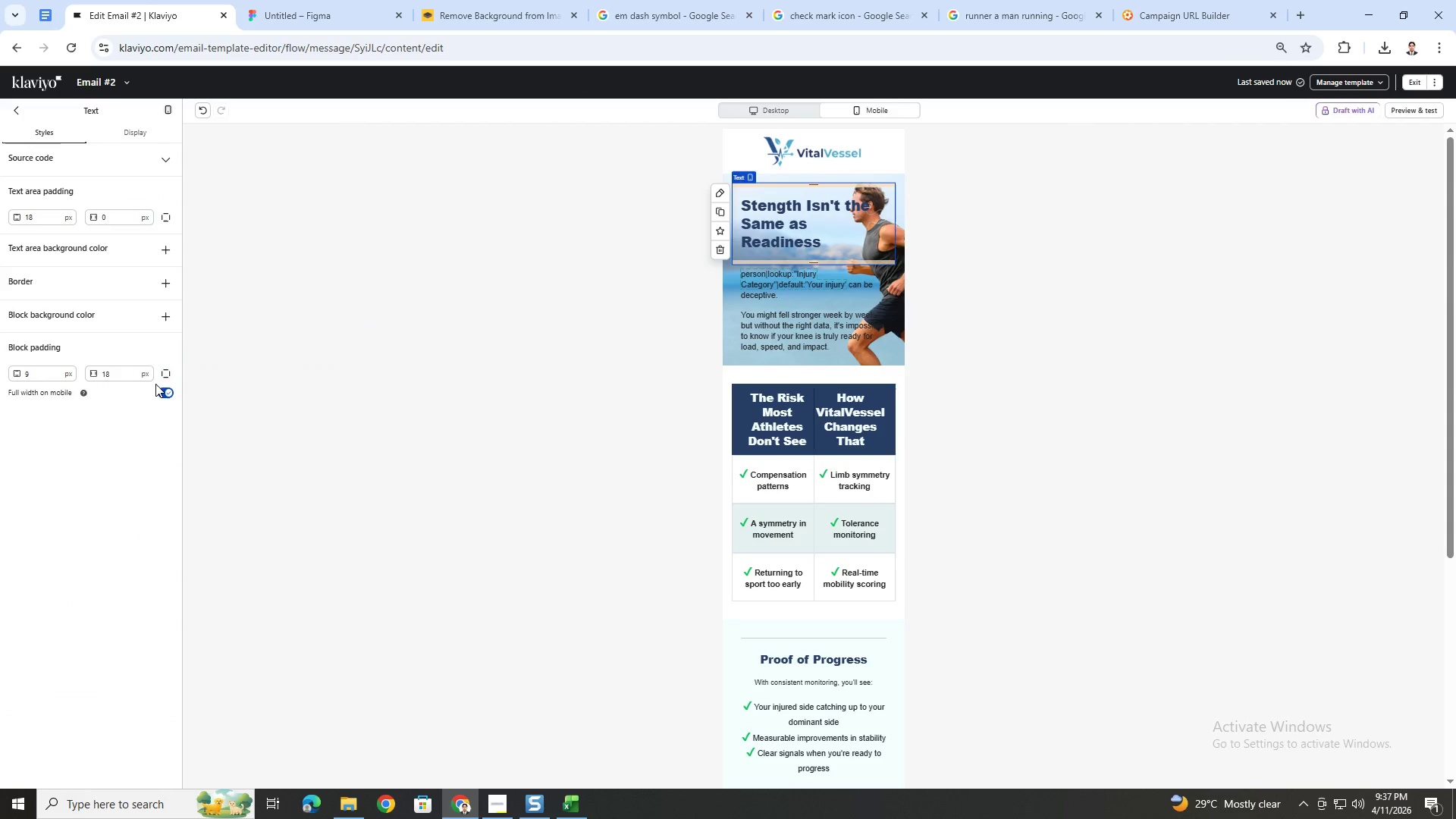 
left_click([165, 392])
 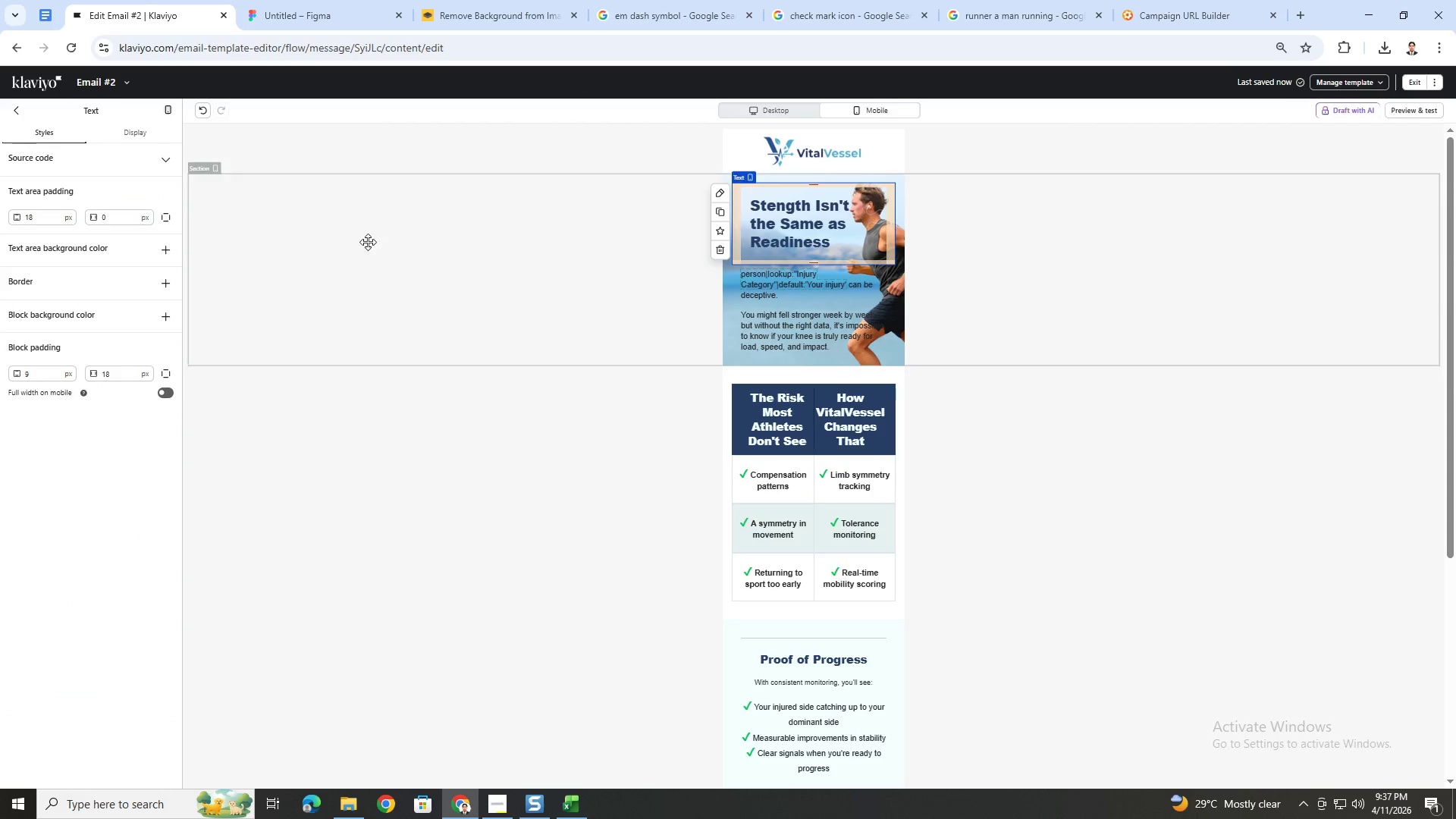 
double_click([33, 380])
 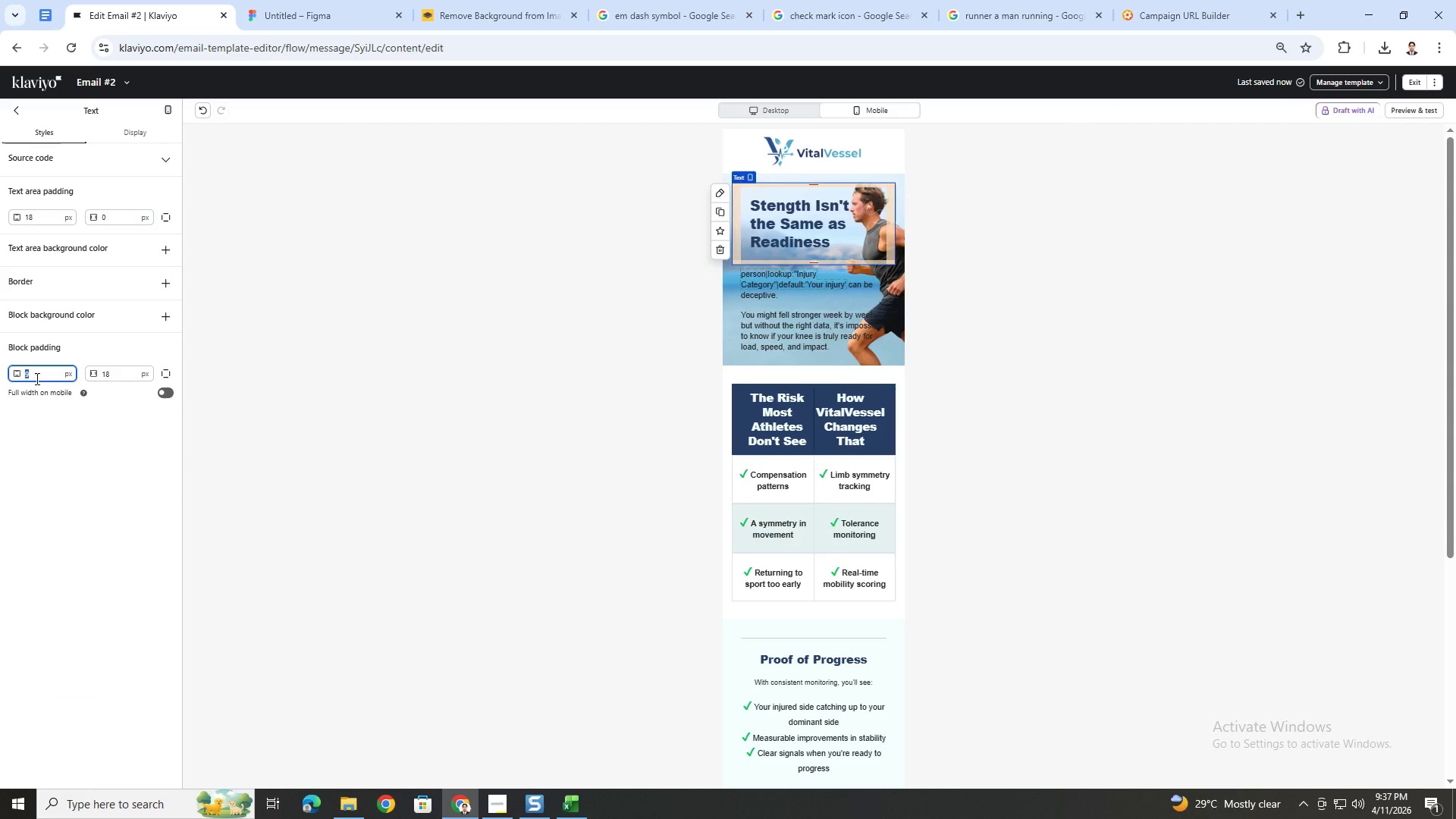 
key(Numpad0)
 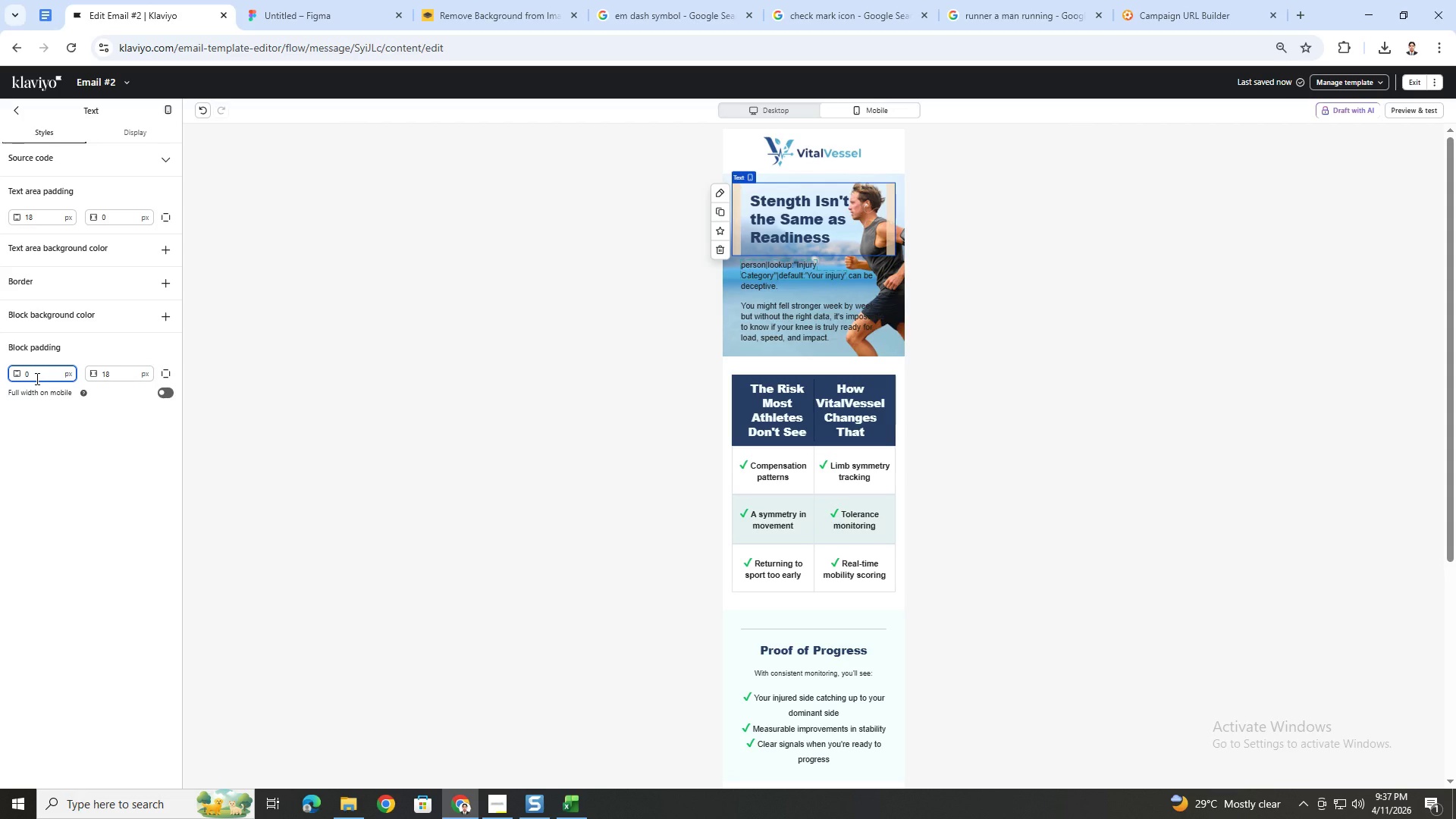 
double_click([40, 212])
 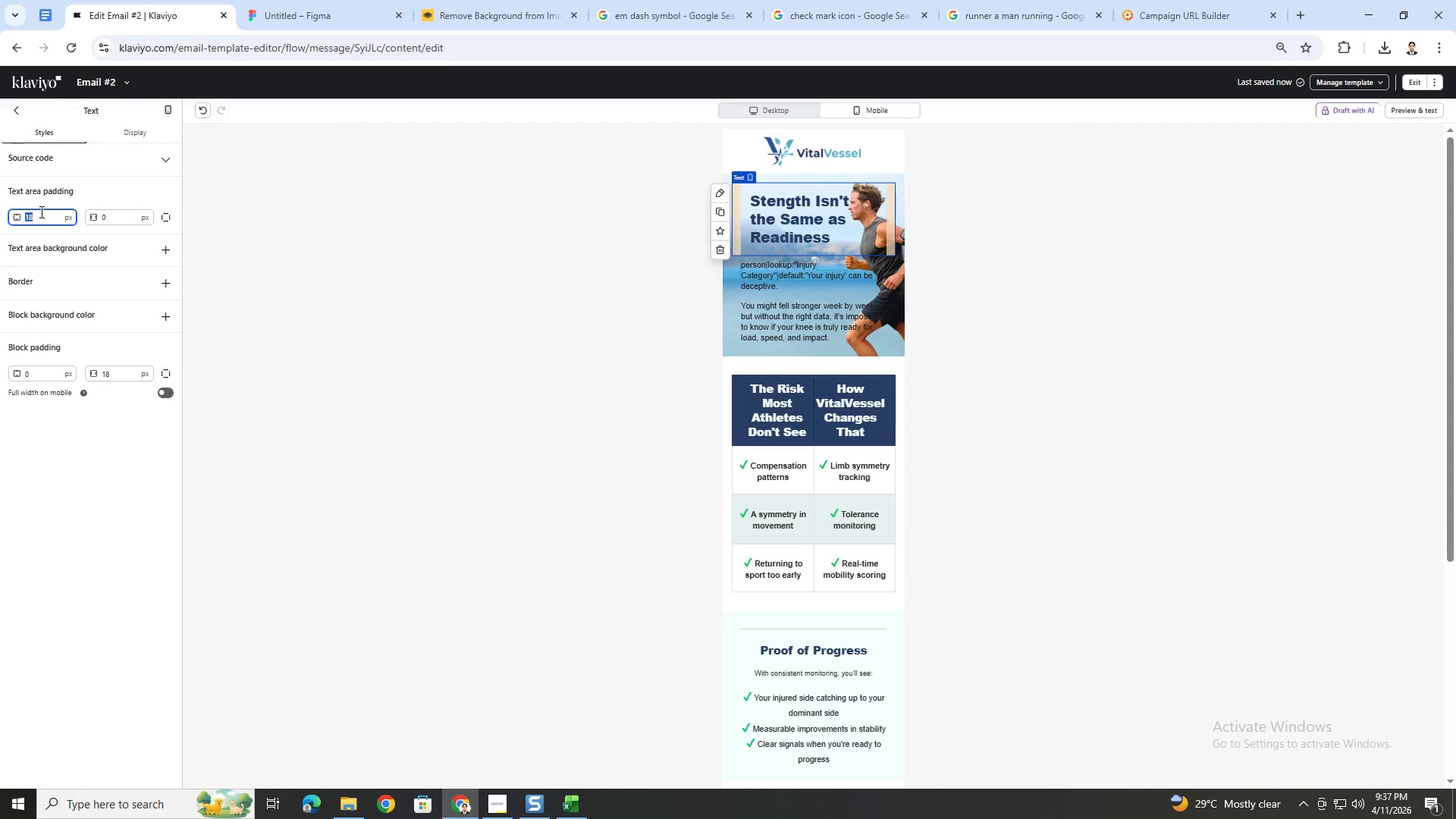 
key(Numpad0)
 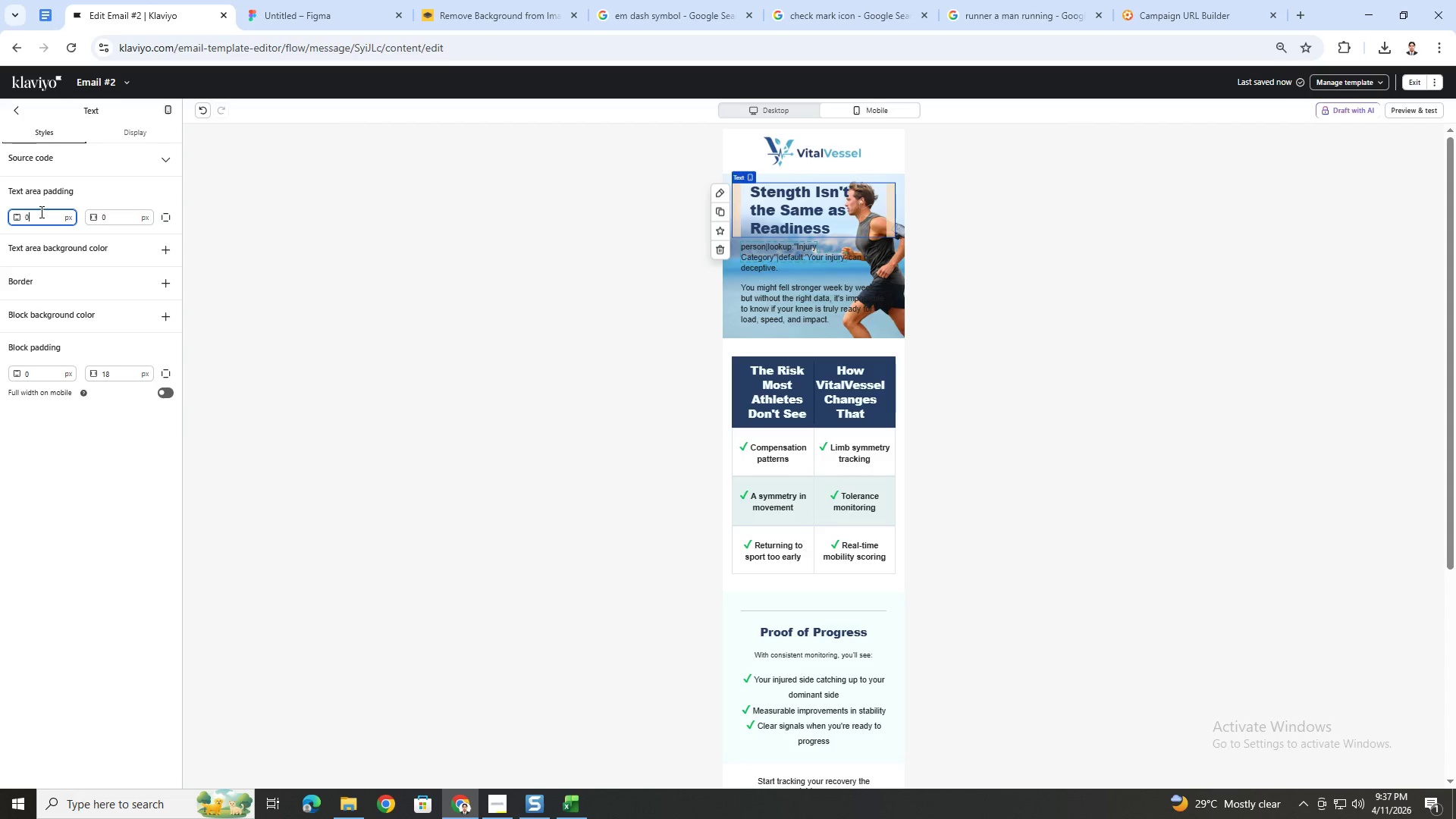 
key(Control+Z)
 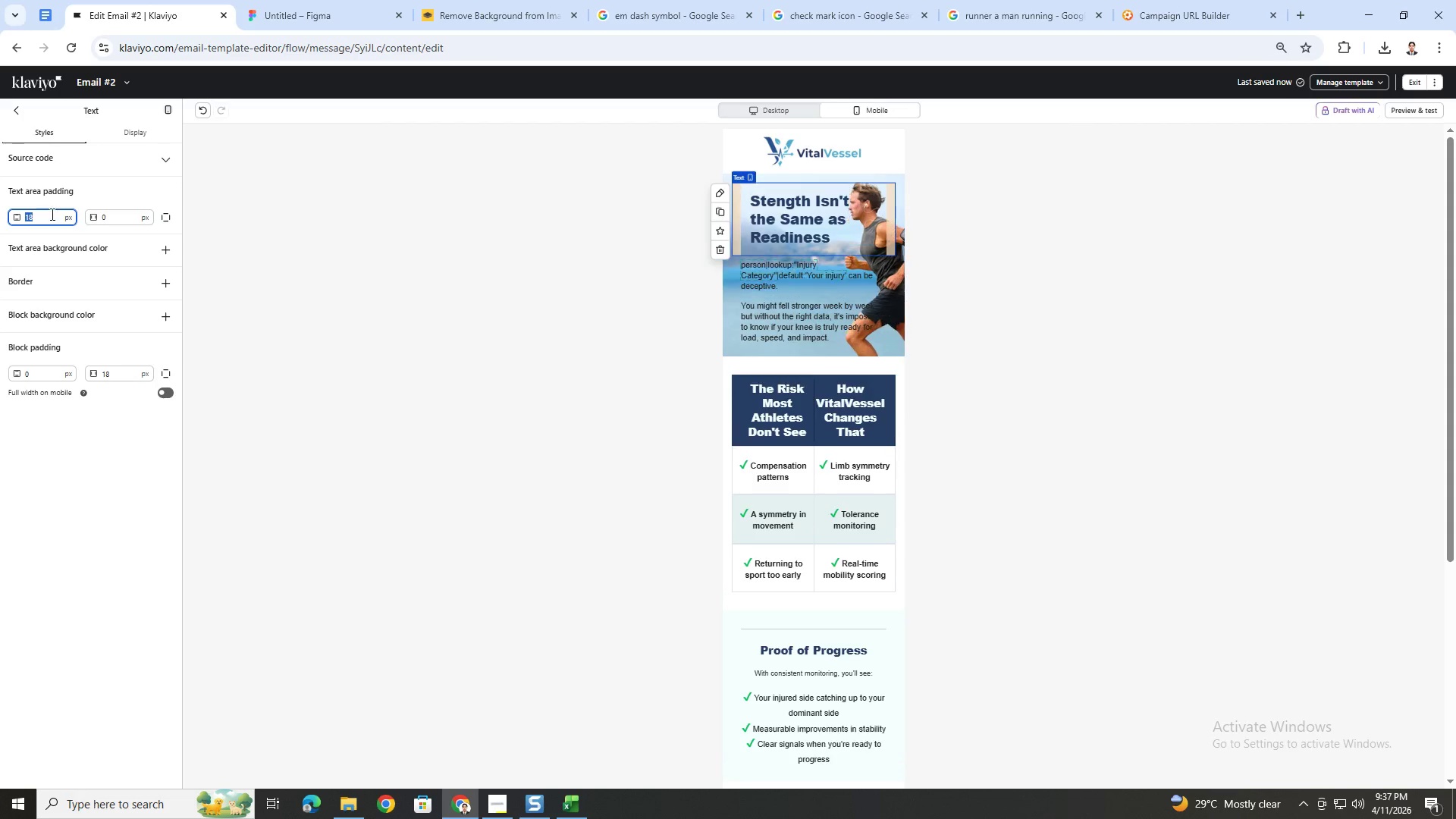 
key(Control+ControlLeft)
 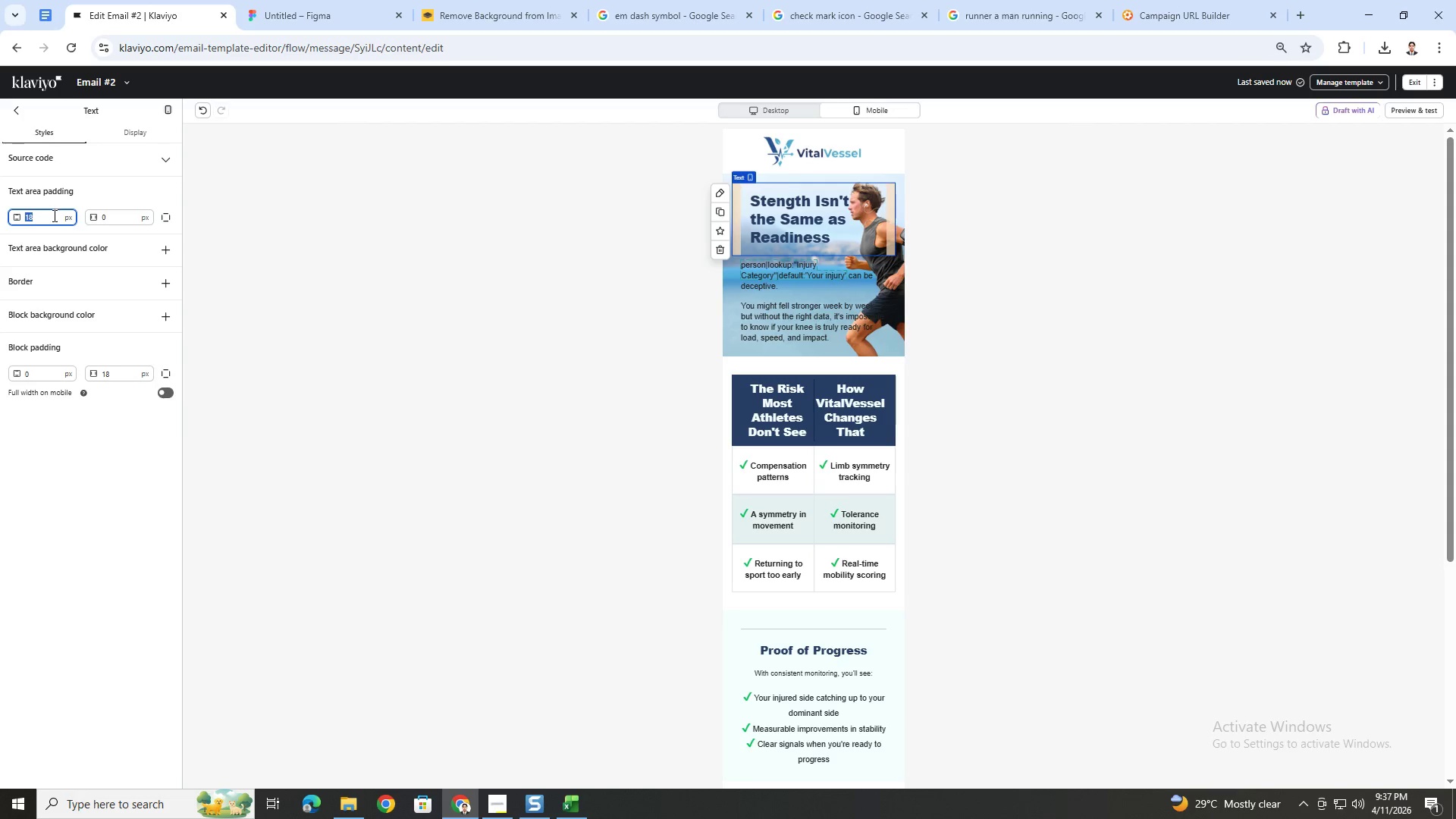 
key(Control+Z)
 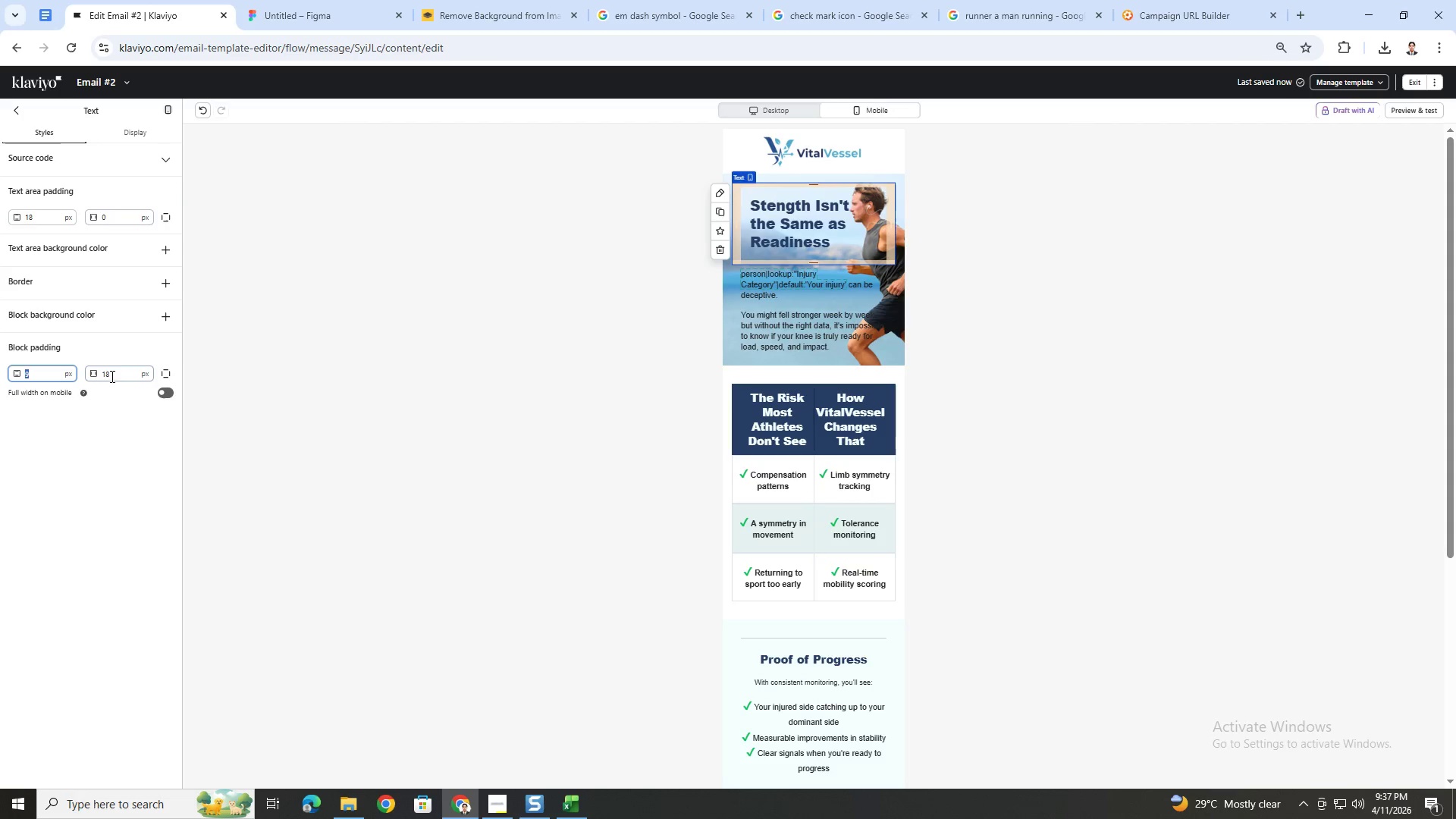 
double_click([110, 376])
 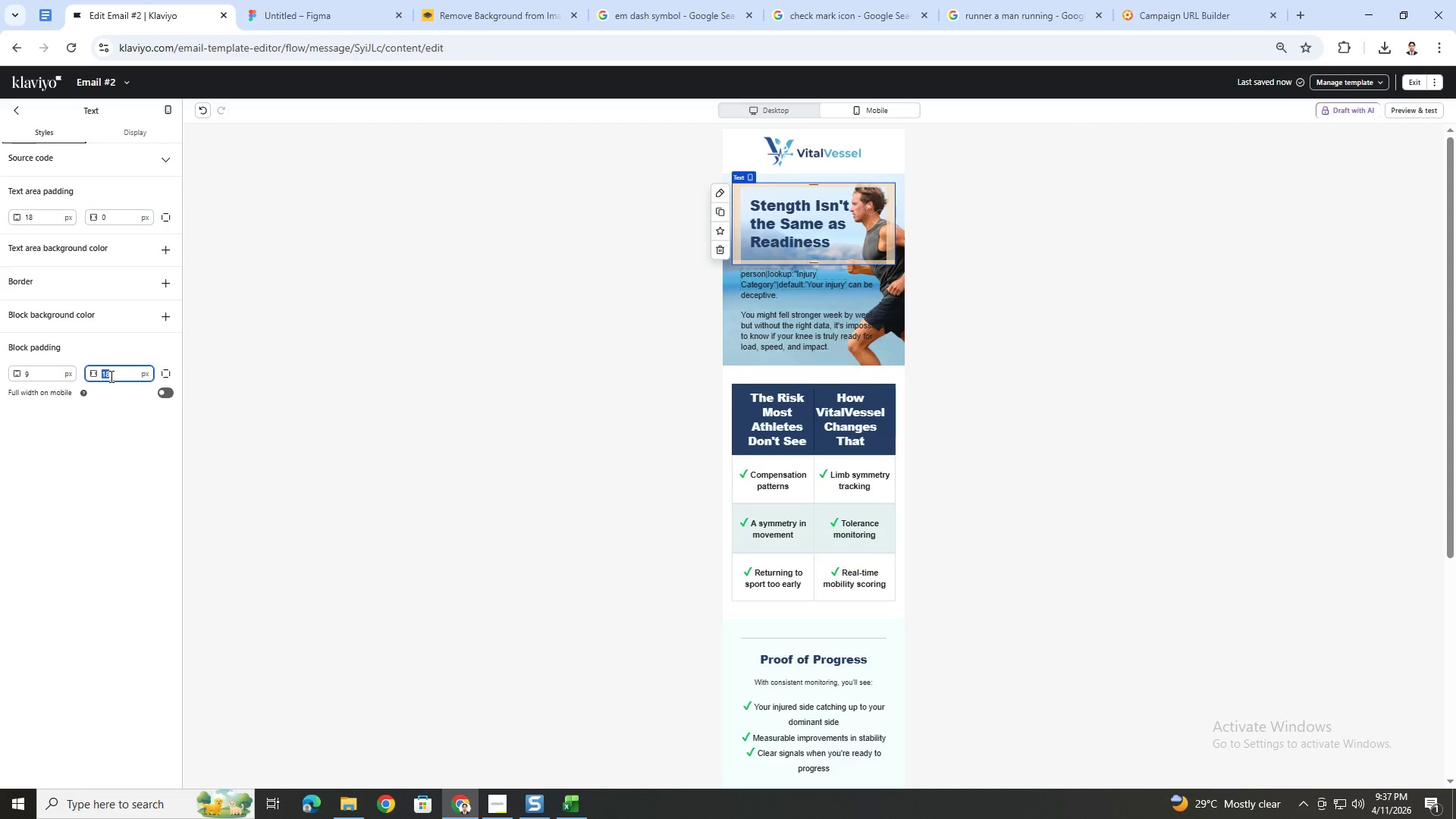 
key(Numpad0)
 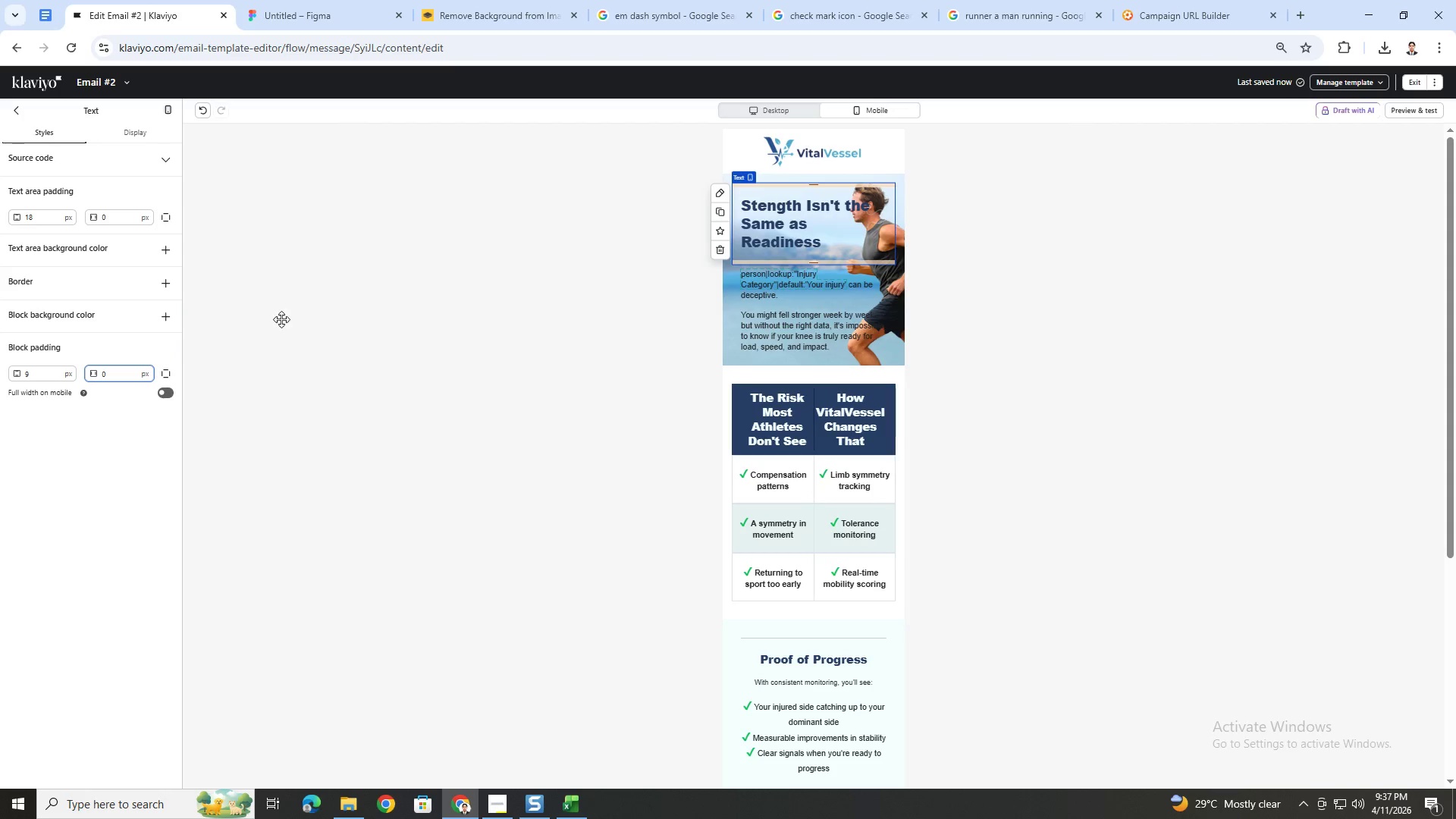 
wait(6.61)
 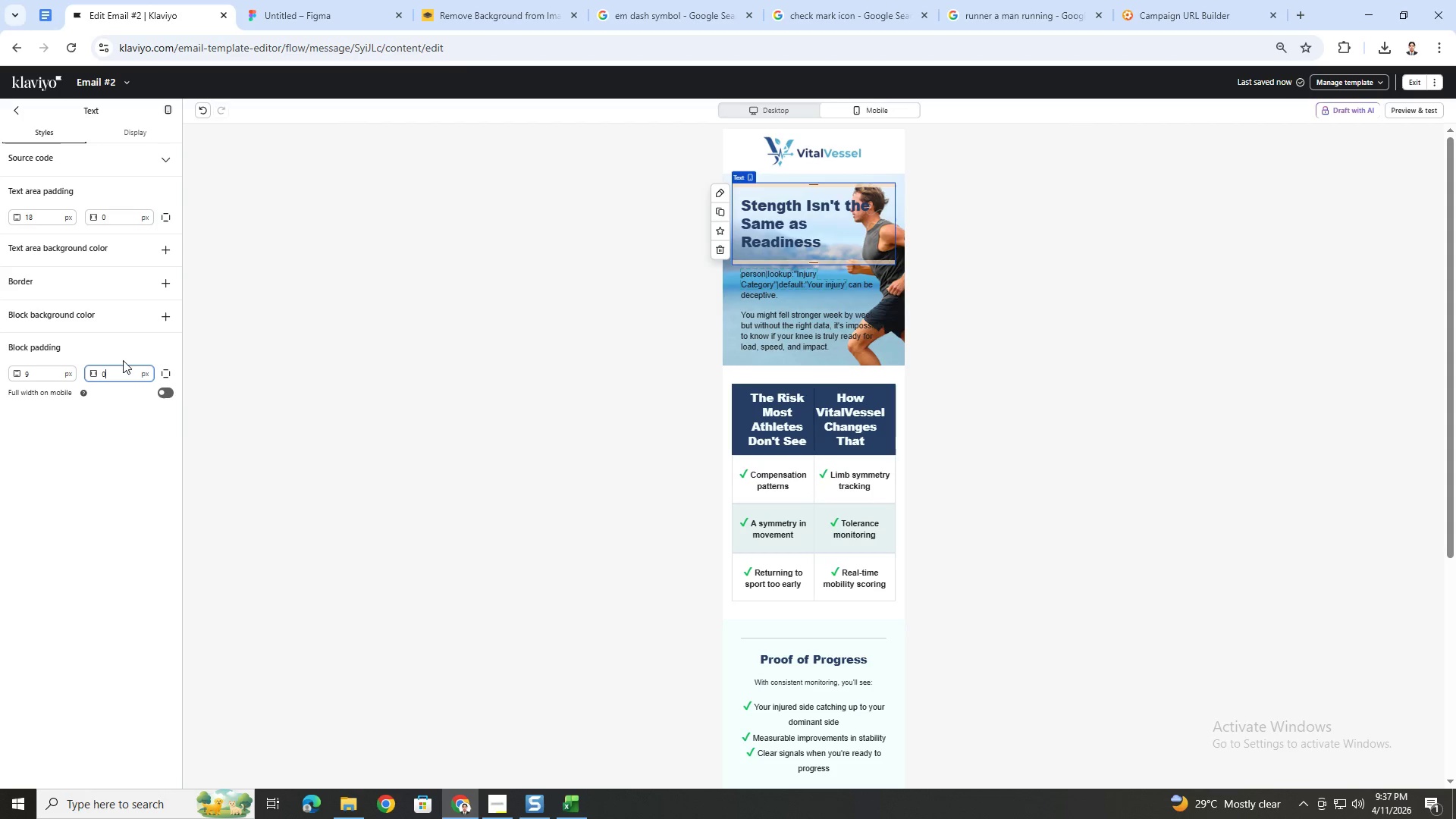 
double_click([52, 375])
 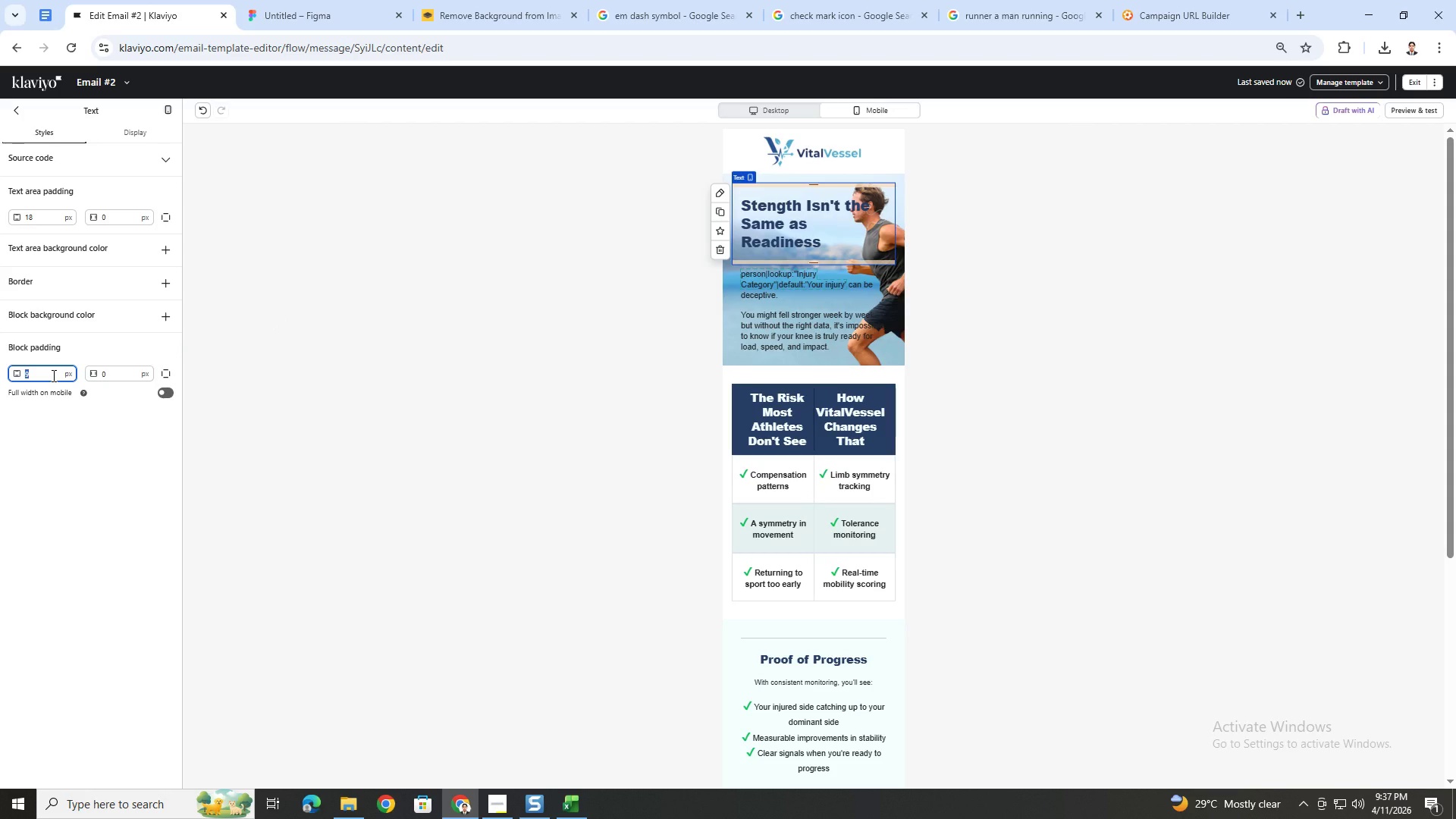 
key(Numpad1)
 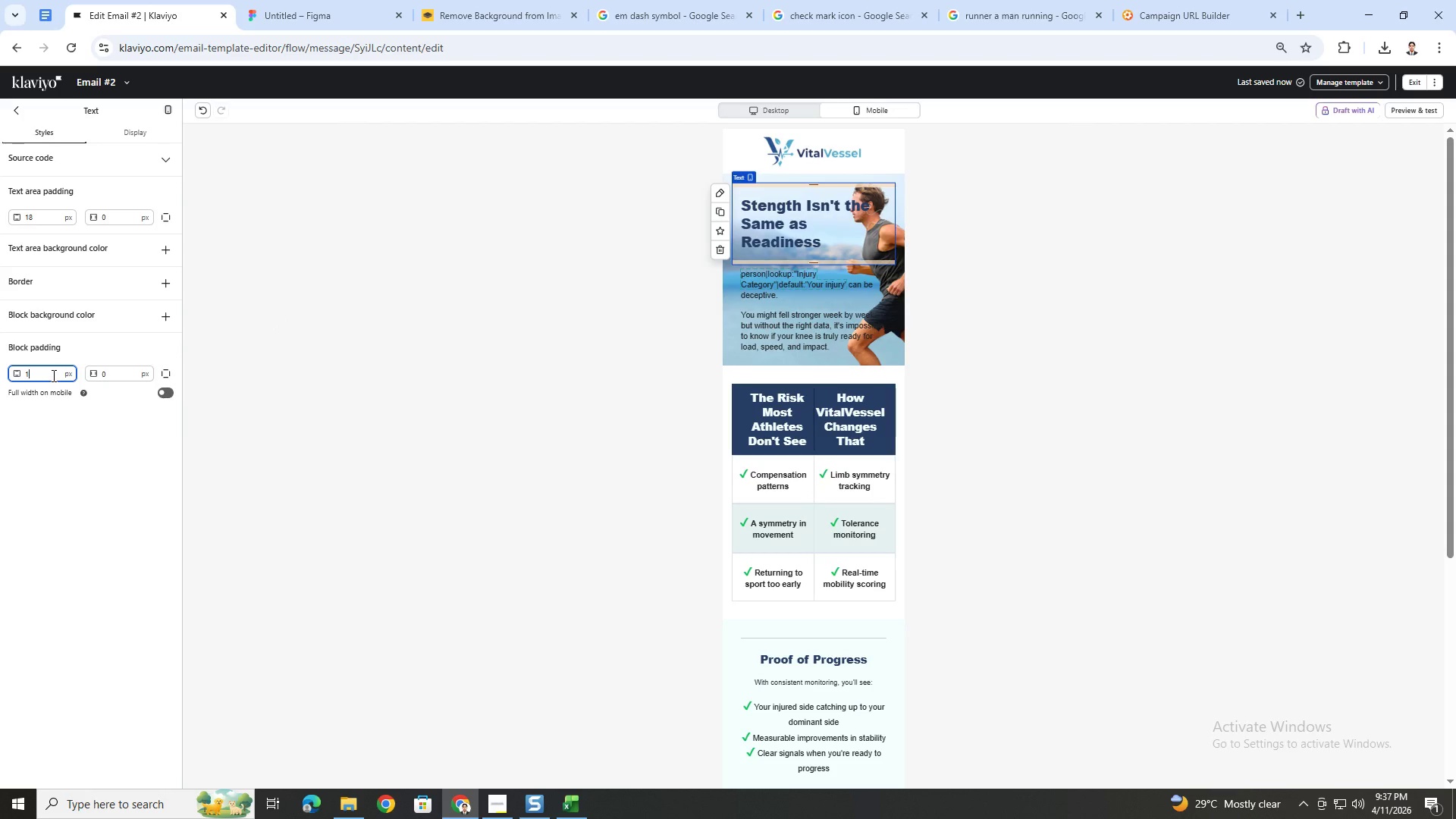 
key(Numpad8)
 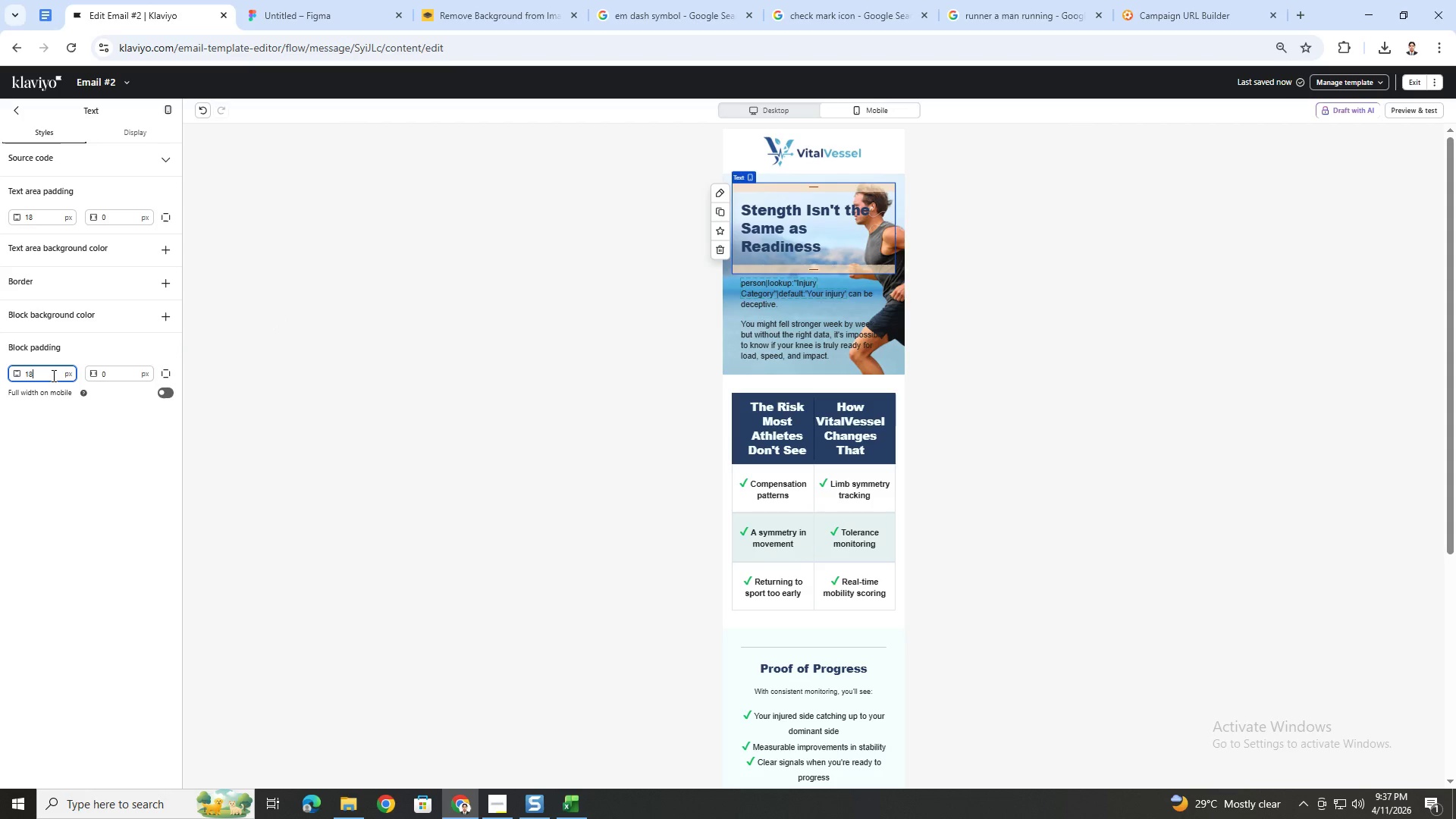 
double_click([52, 375])
 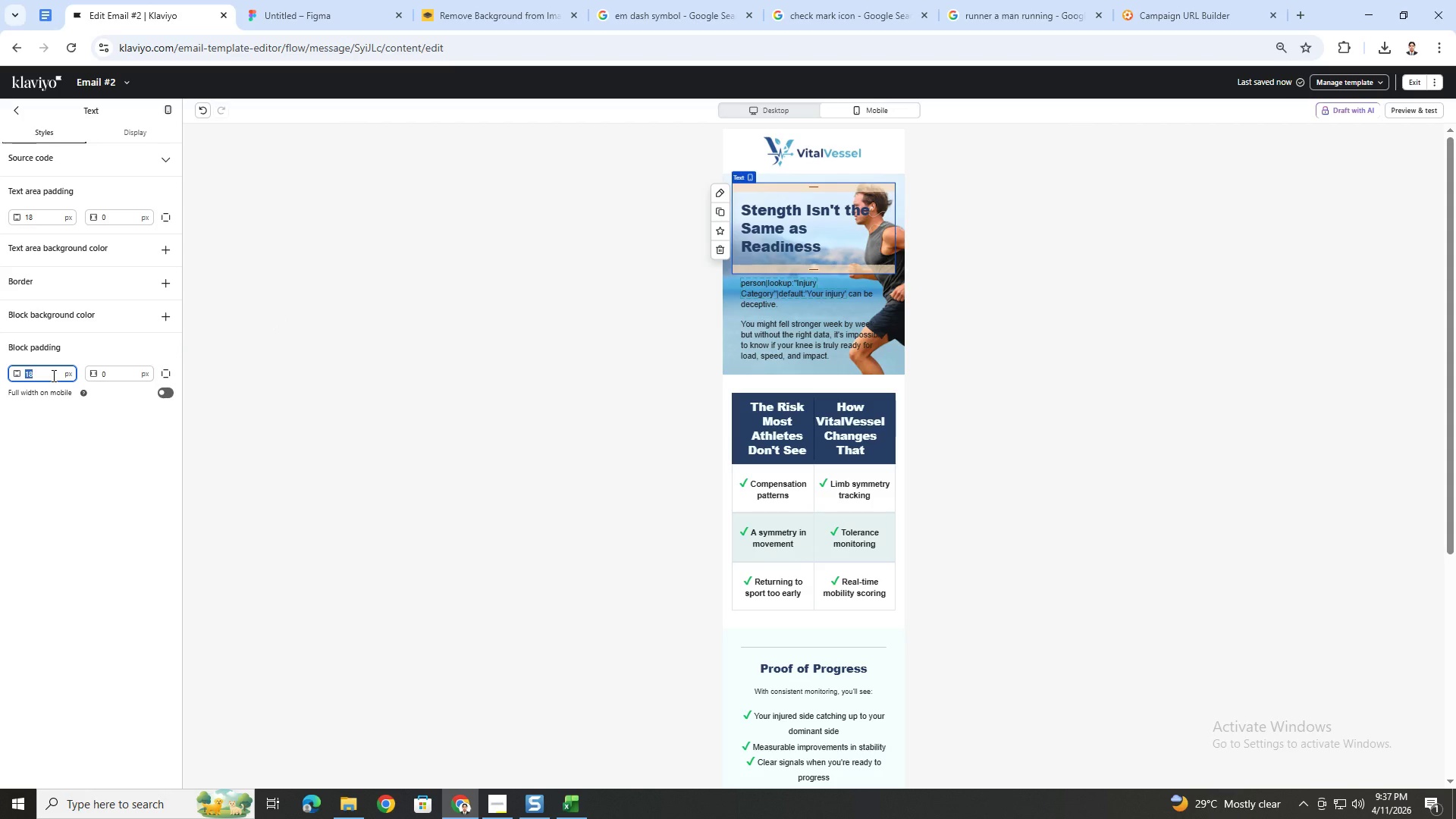 
key(Numpad2)
 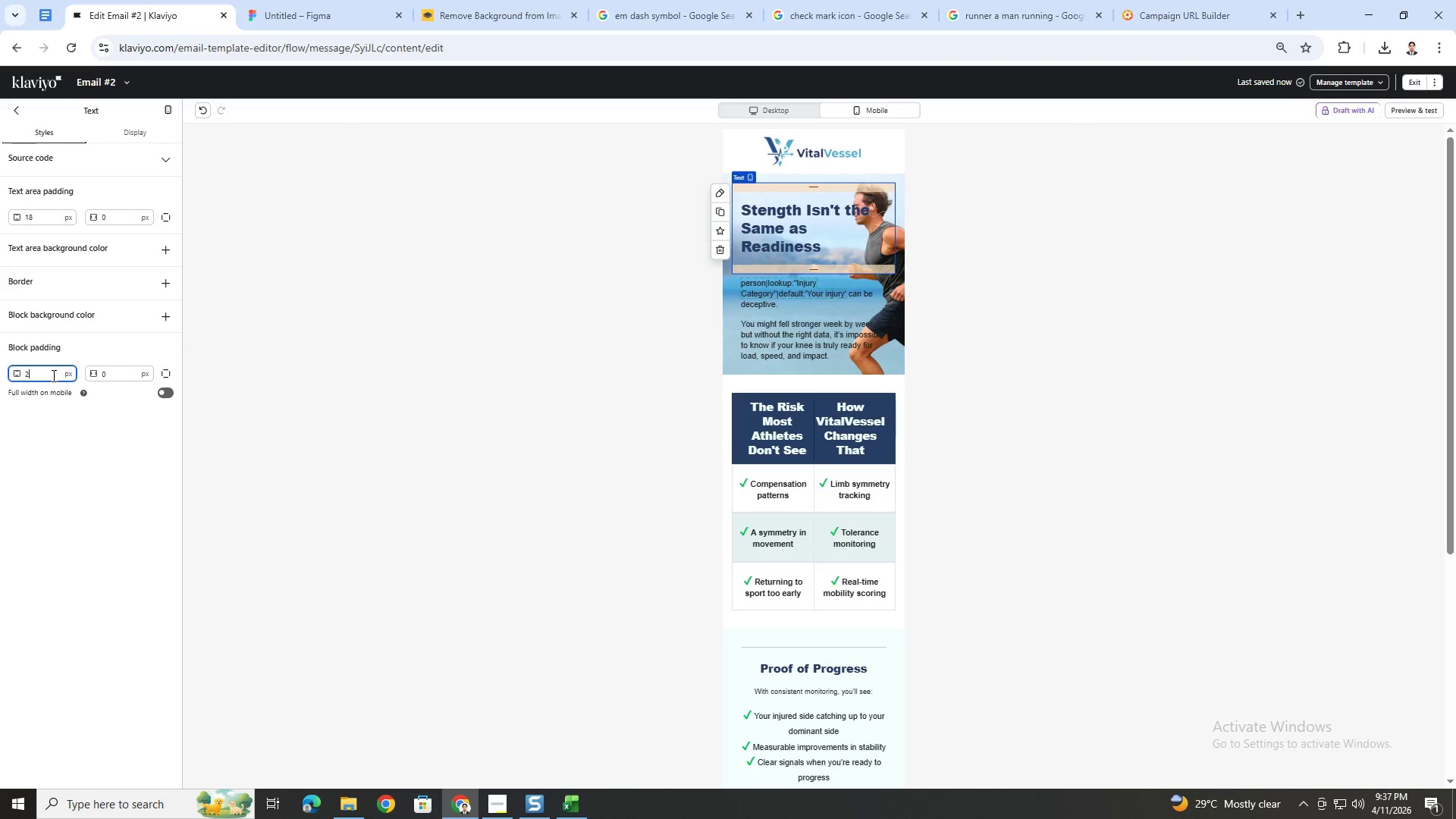 
key(Numpad4)
 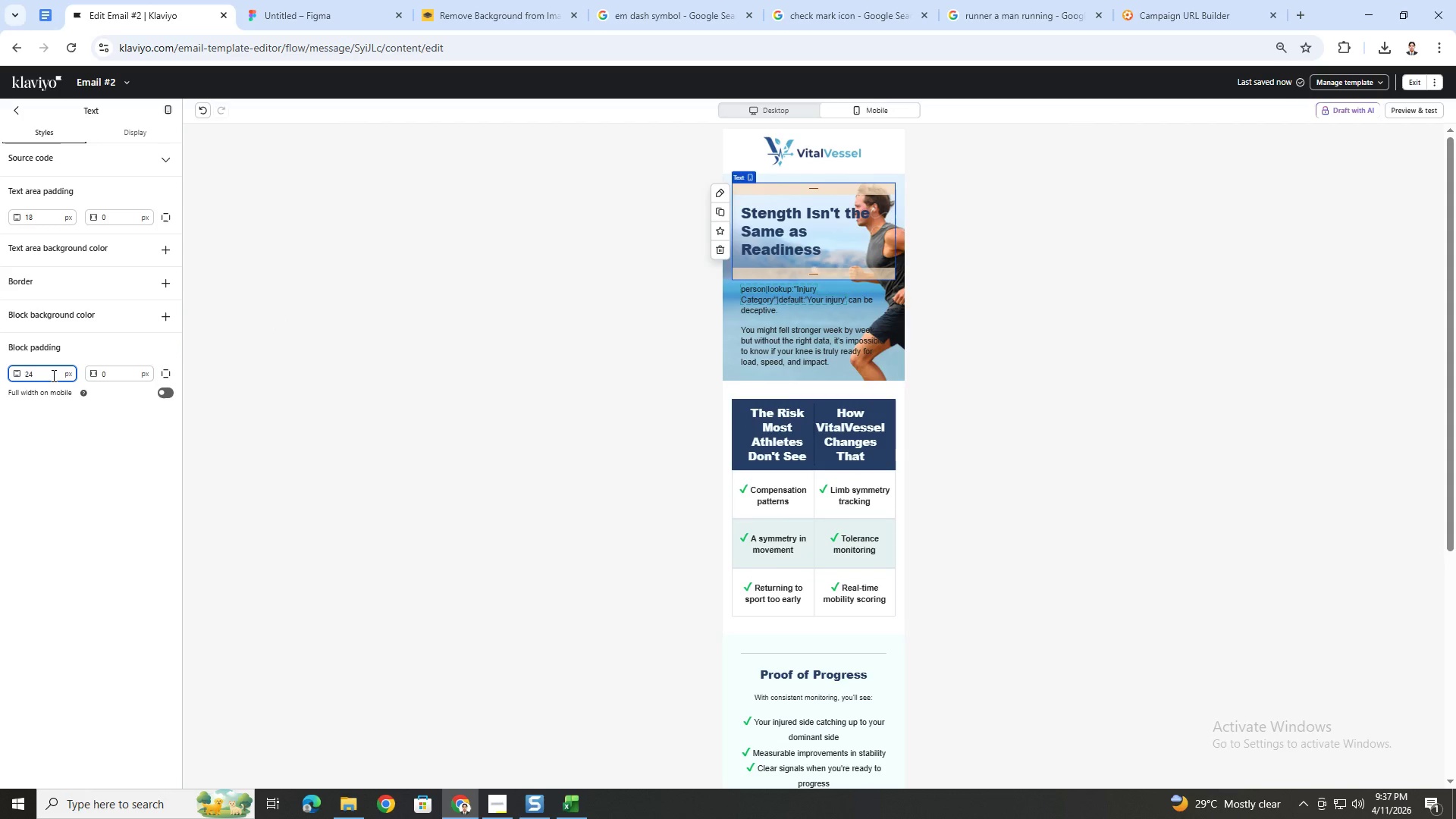 
double_click([52, 375])
 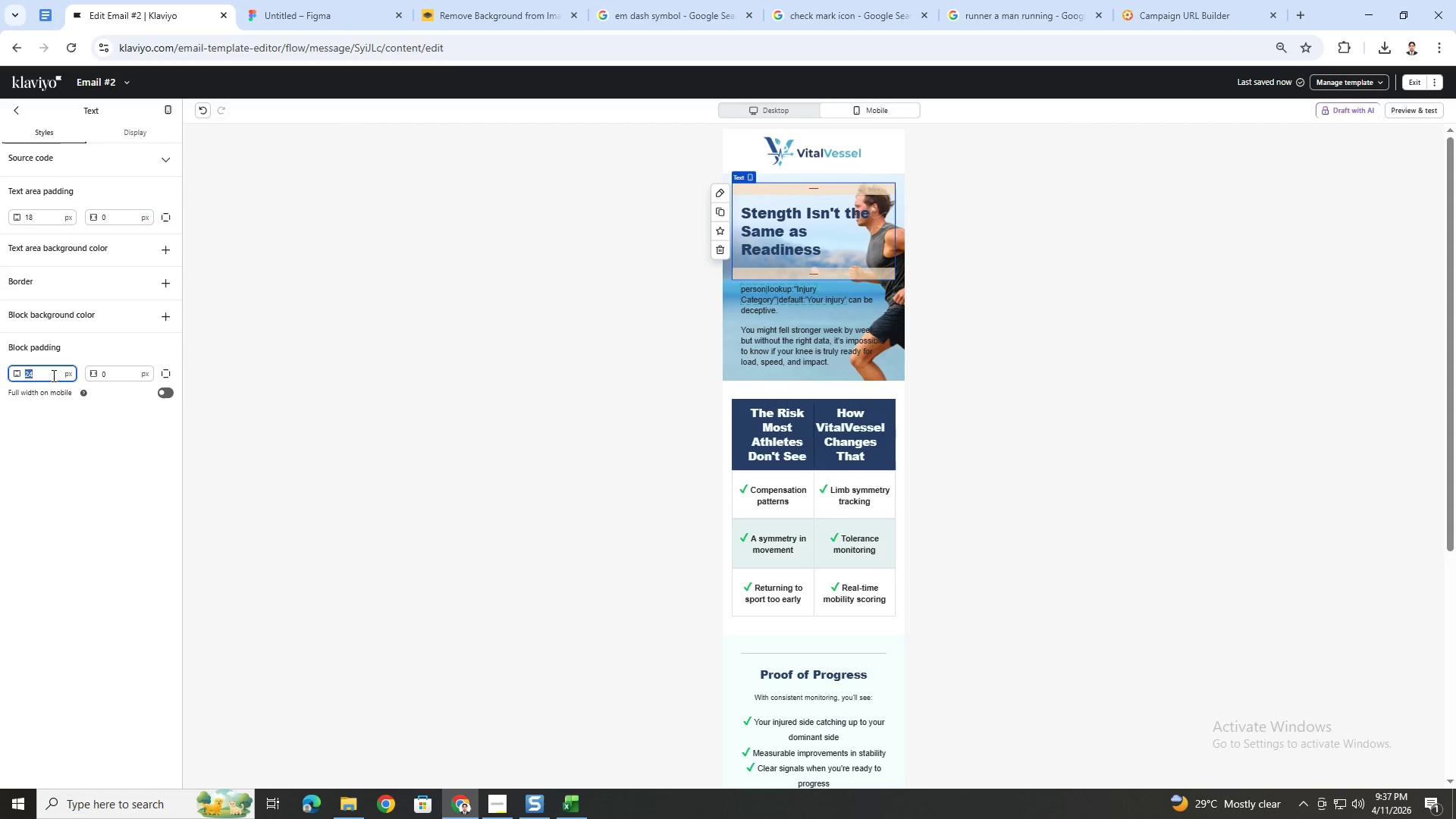 
hold_key(key=Numpad3, duration=0.33)
 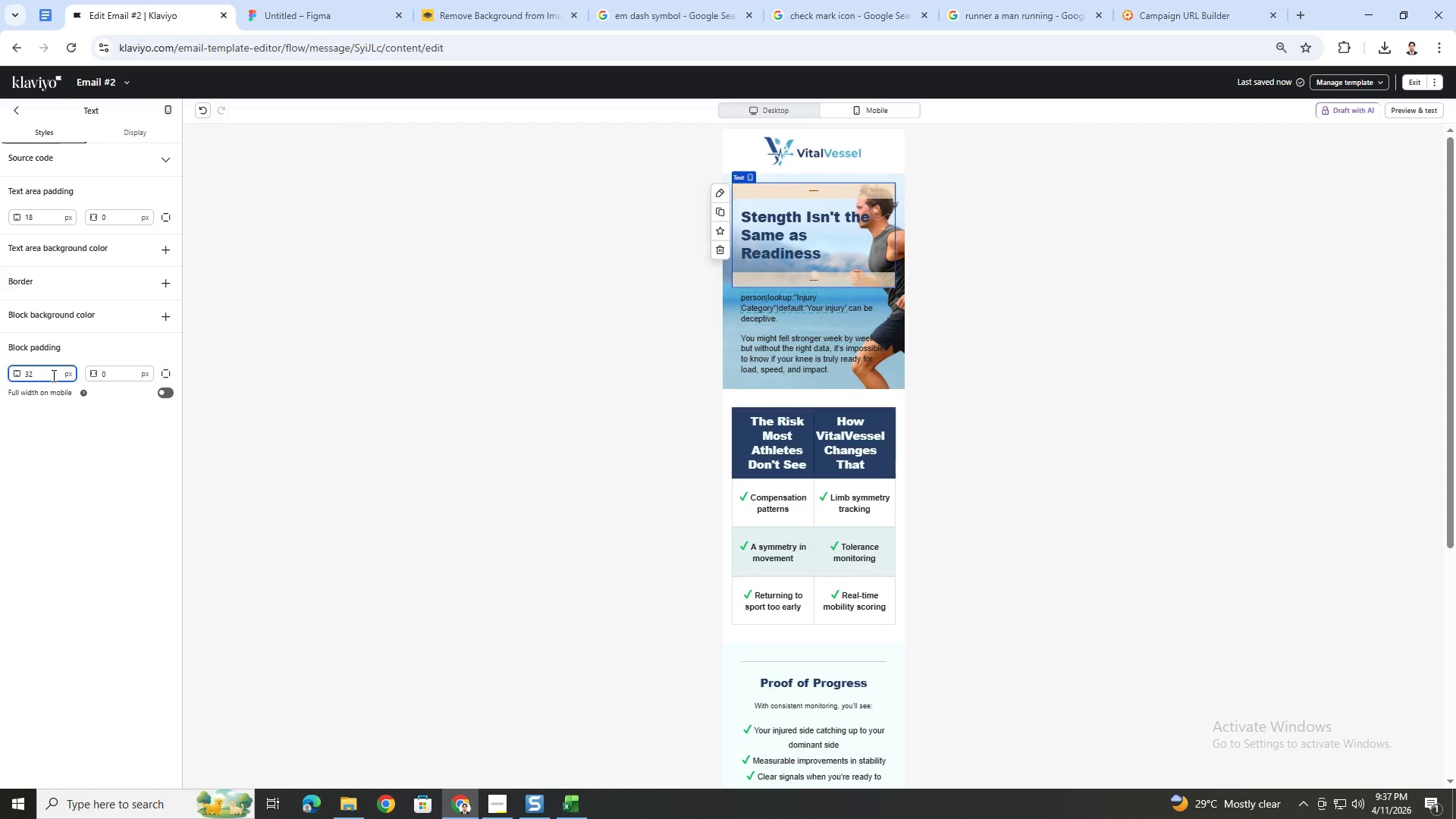 
key(Numpad2)
 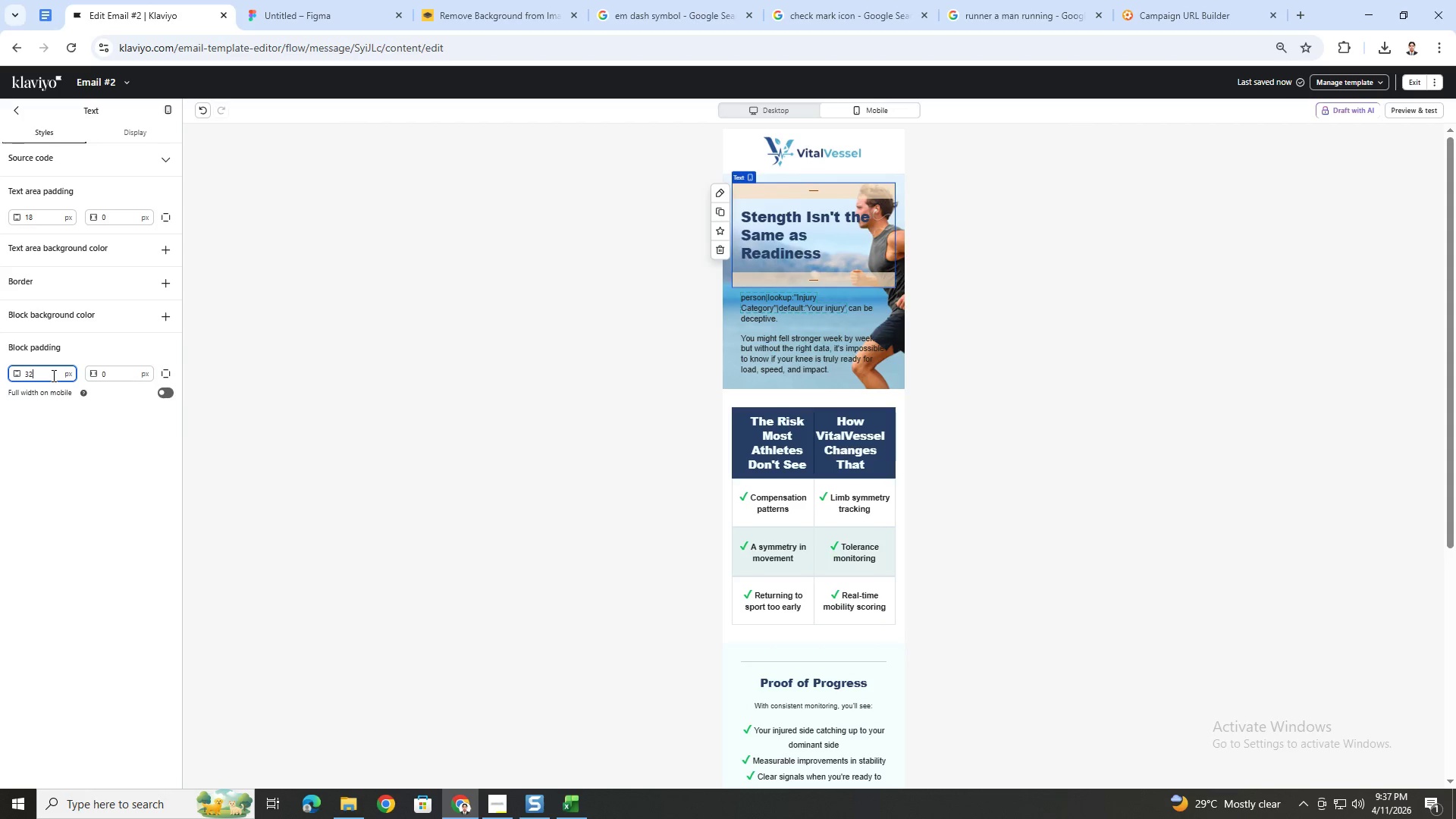 
double_click([52, 375])
 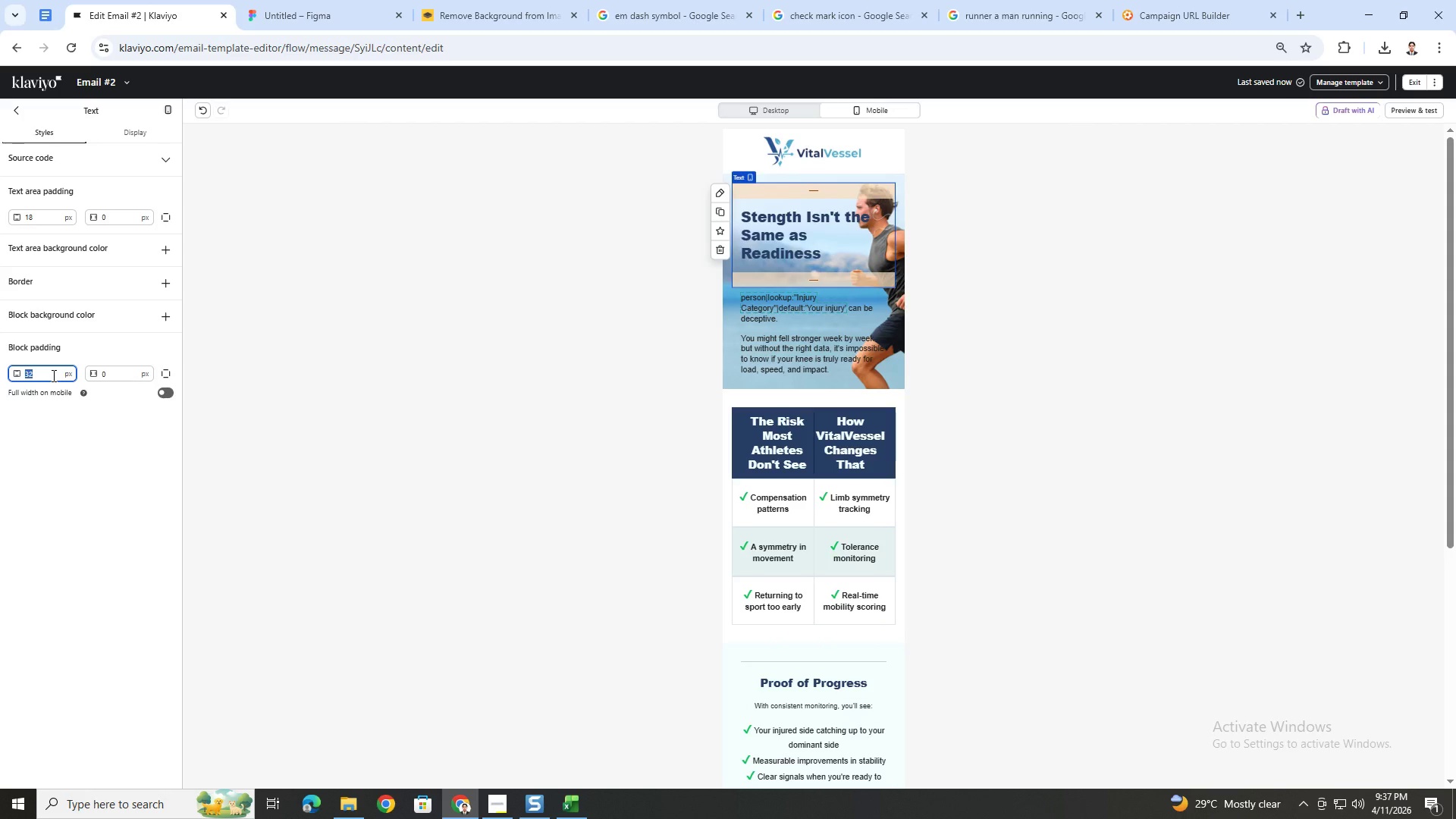 
hold_key(key=Numpad1, duration=0.33)
 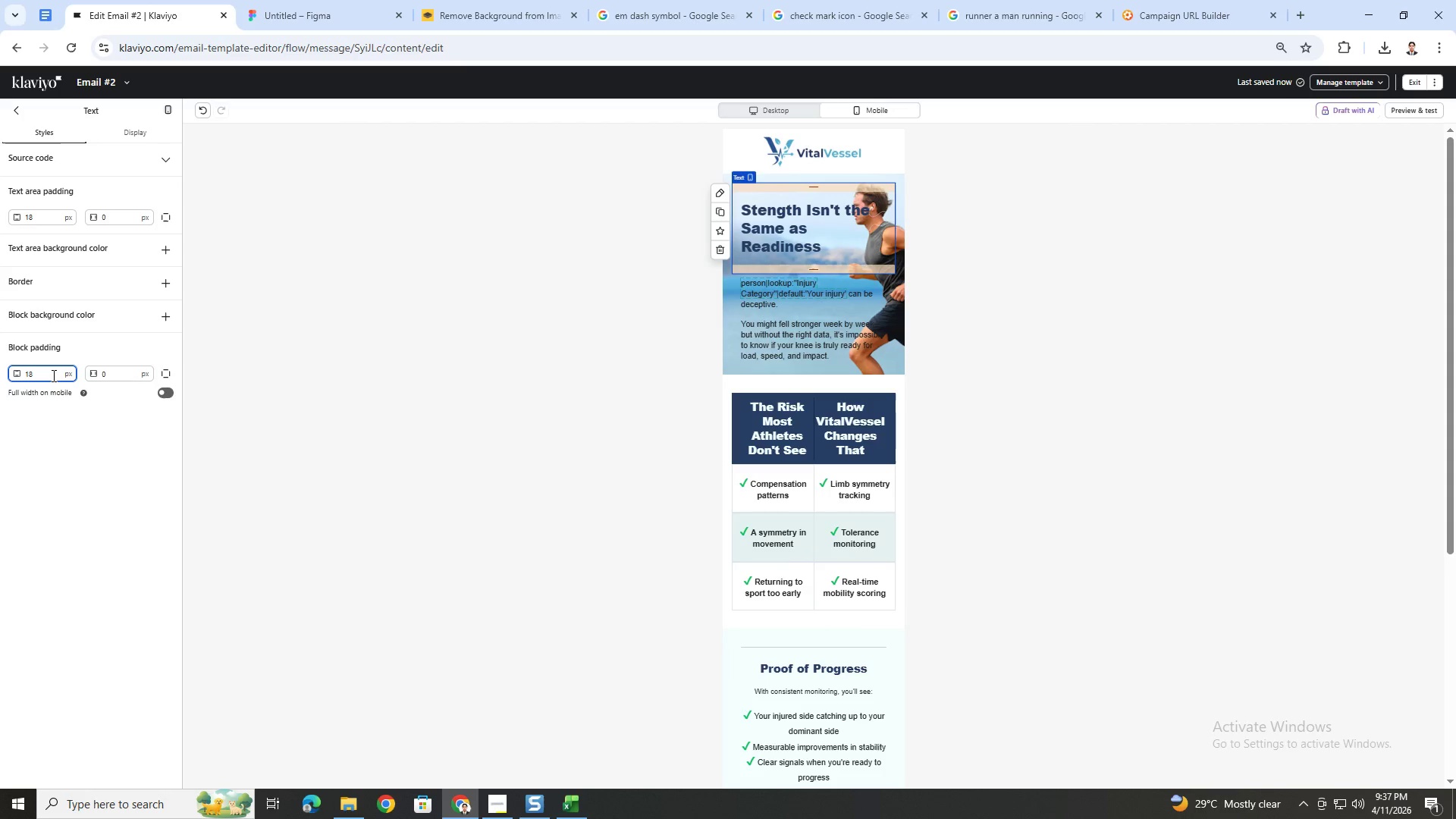 
key(Numpad8)
 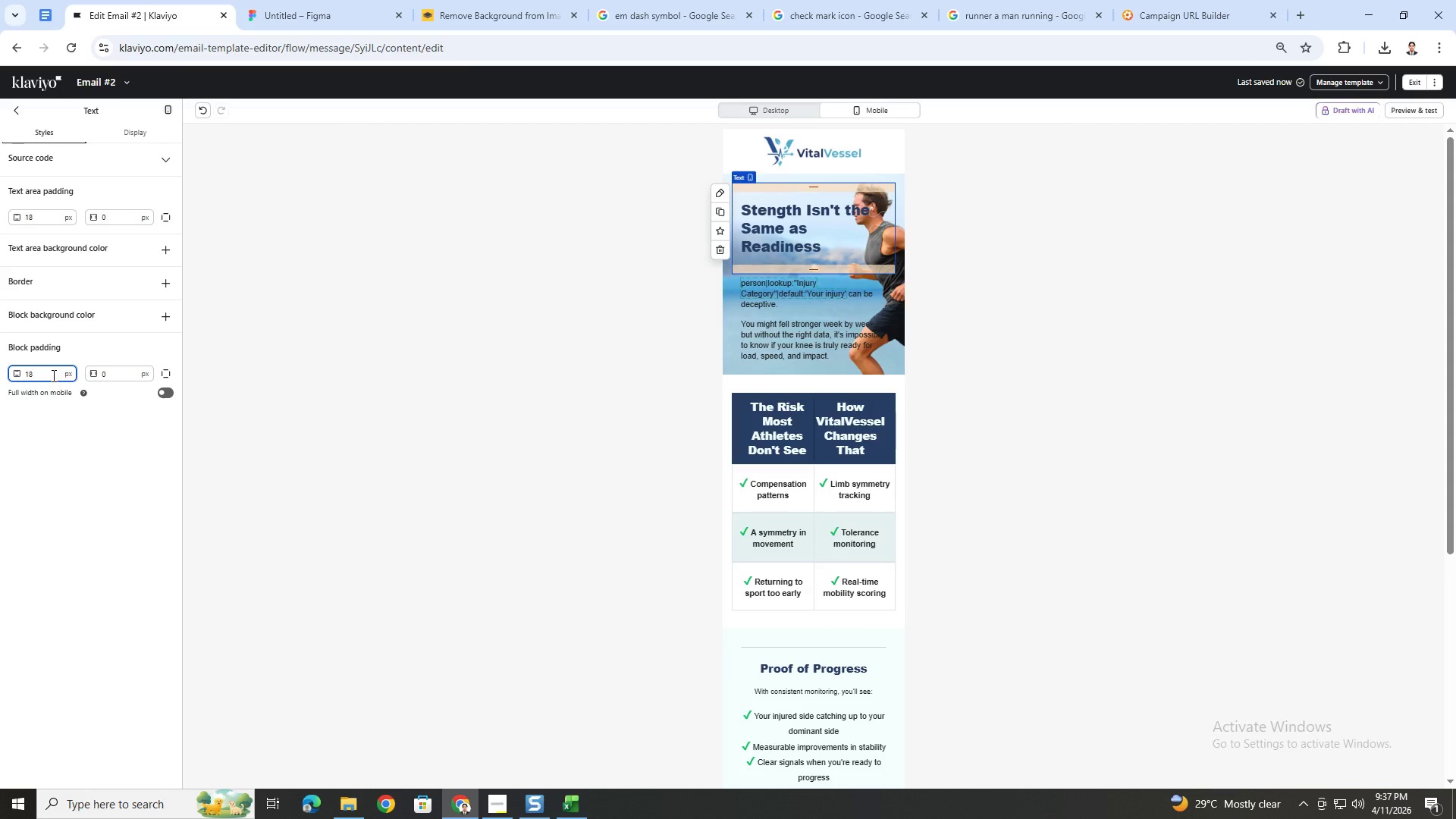 
double_click([52, 375])
 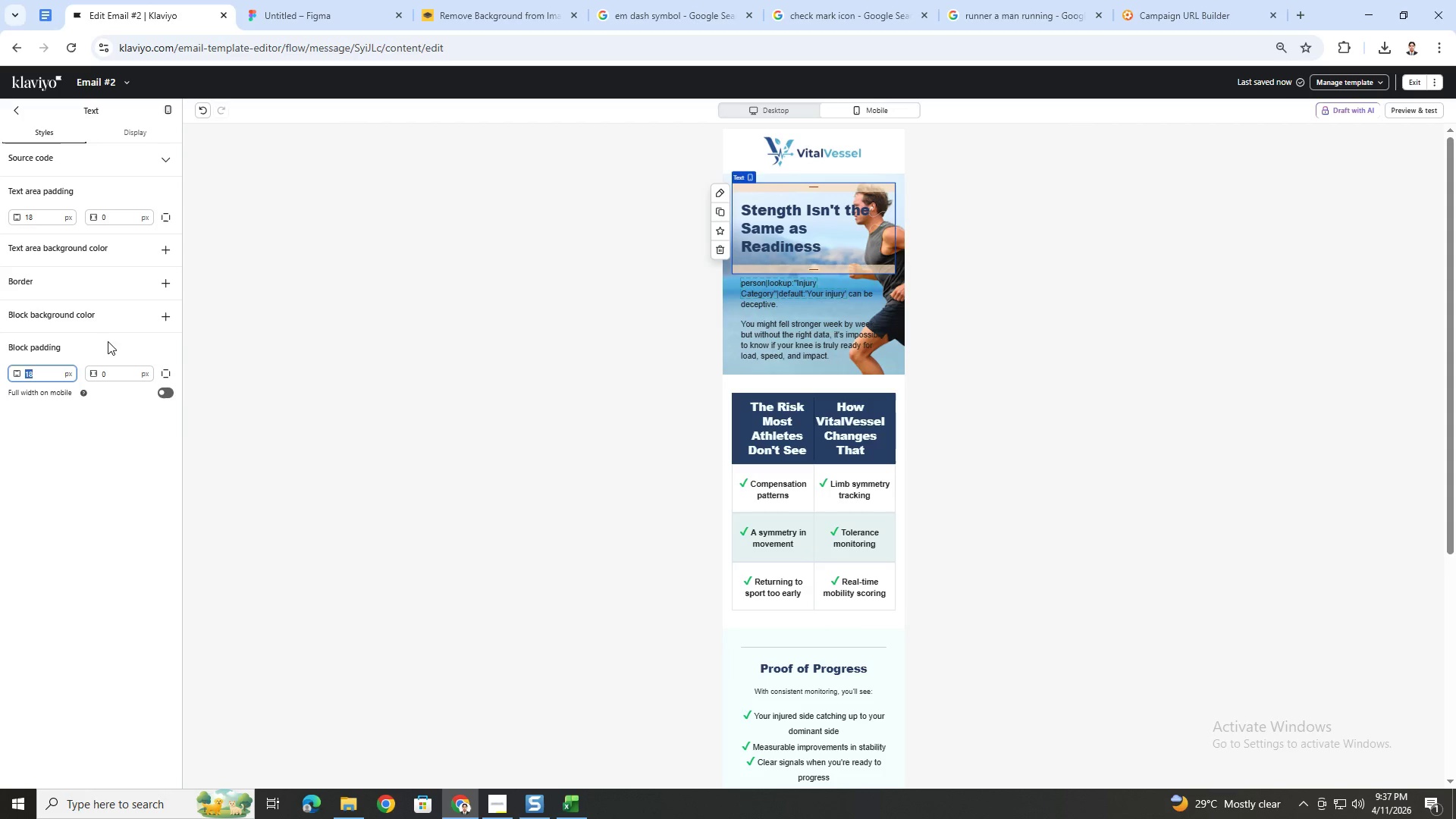 
left_click([111, 372])
 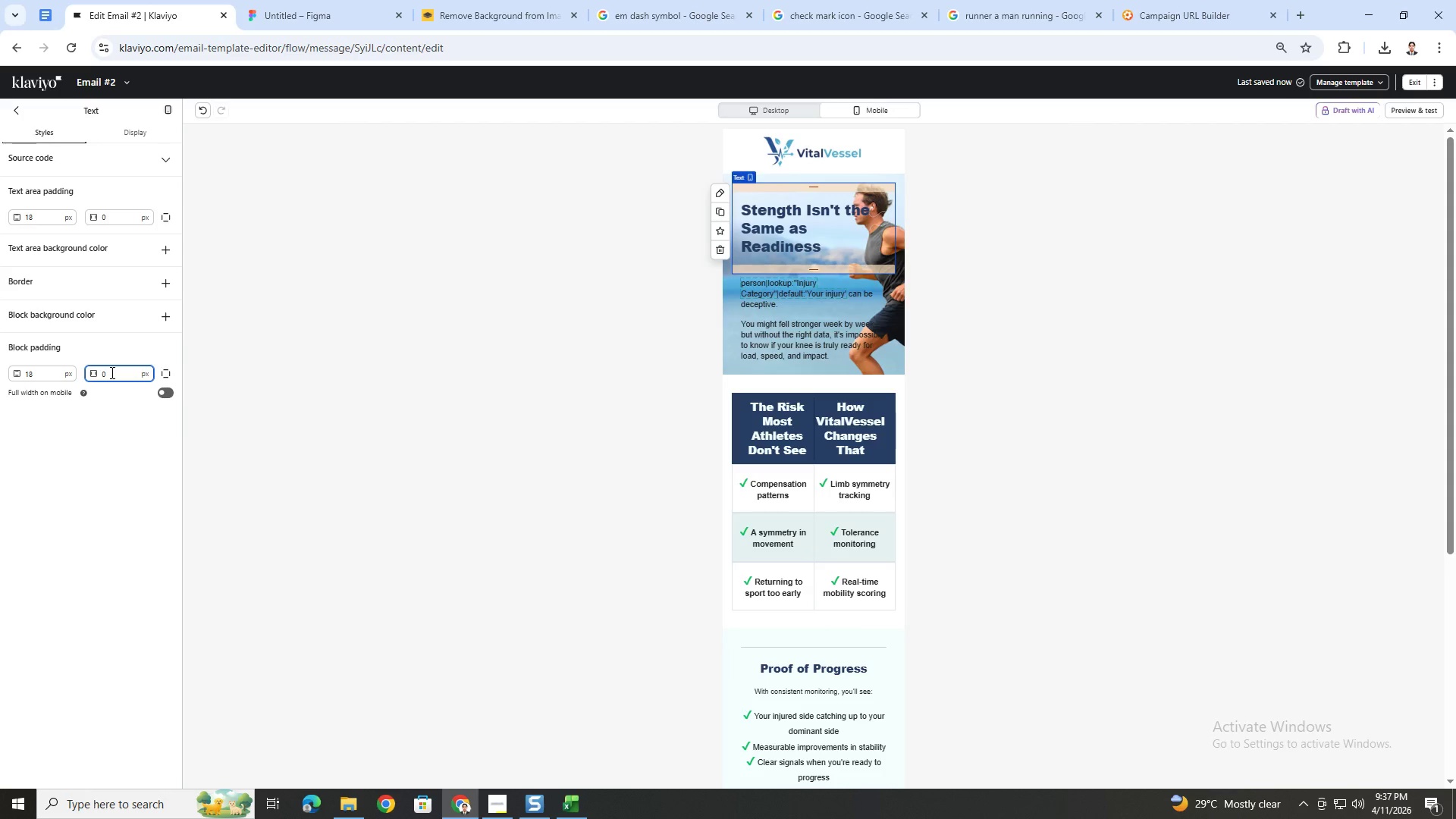 
double_click([111, 372])
 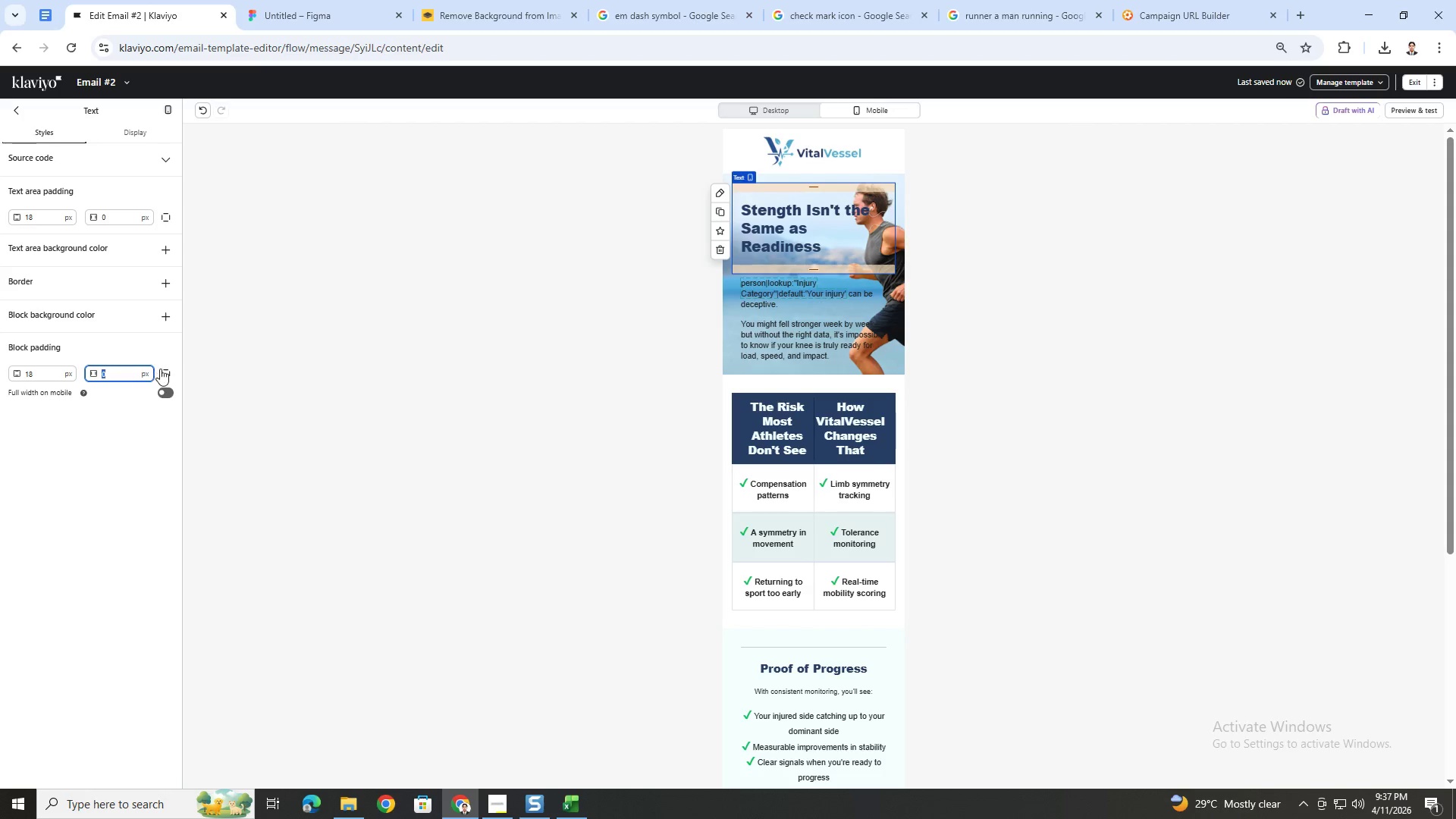 
left_click([163, 369])
 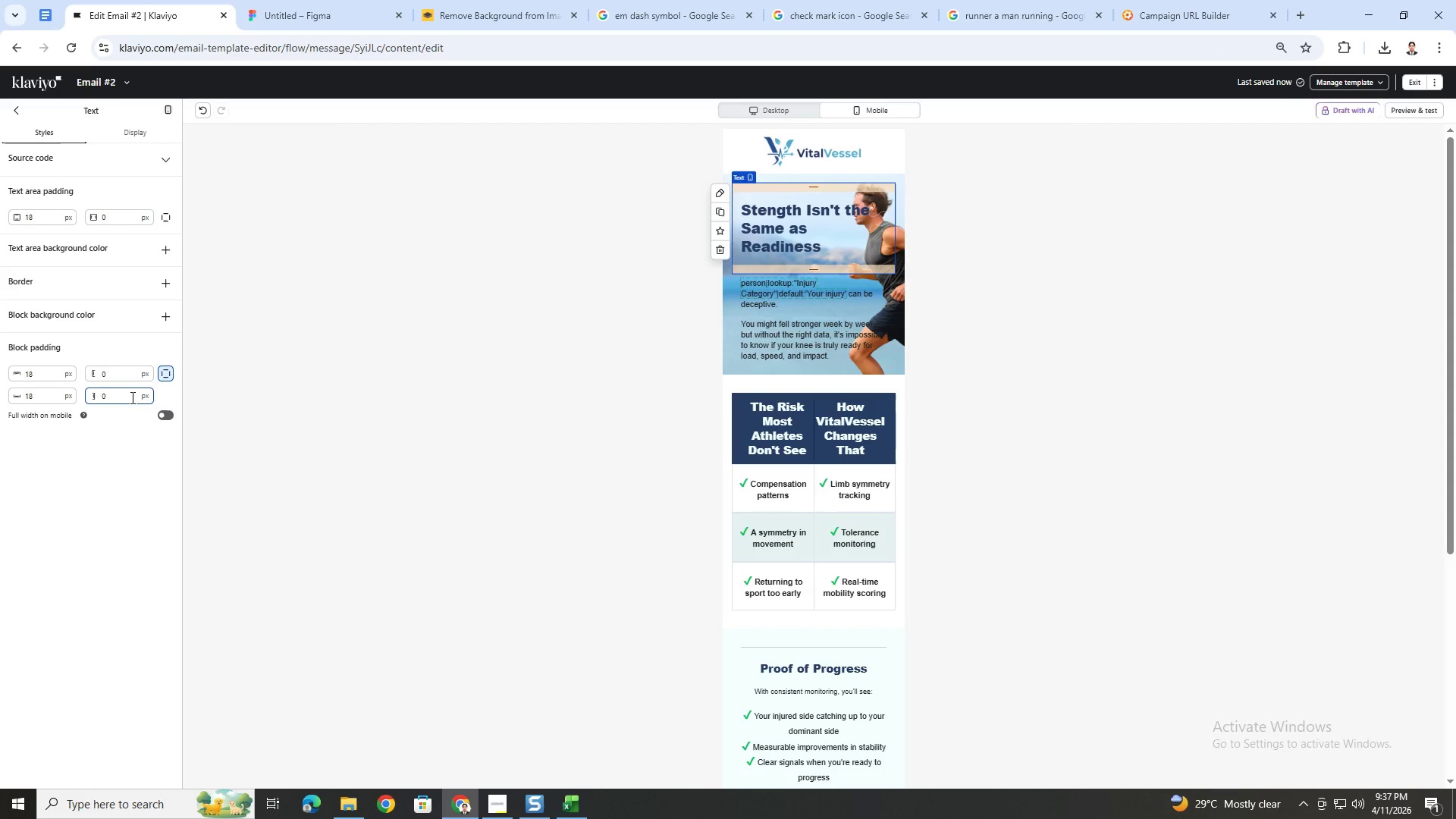 
double_click([131, 397])
 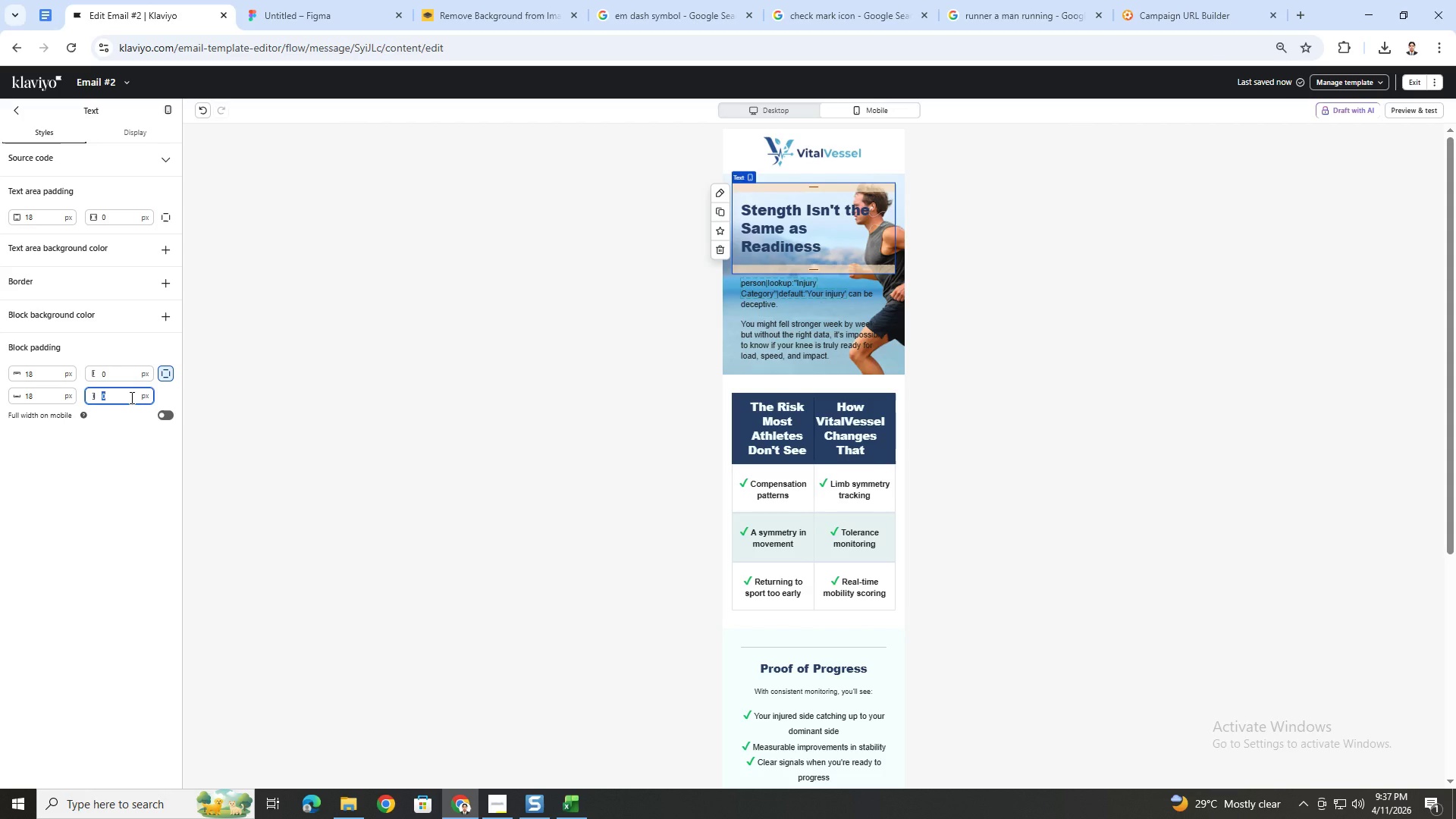 
key(Numpad1)
 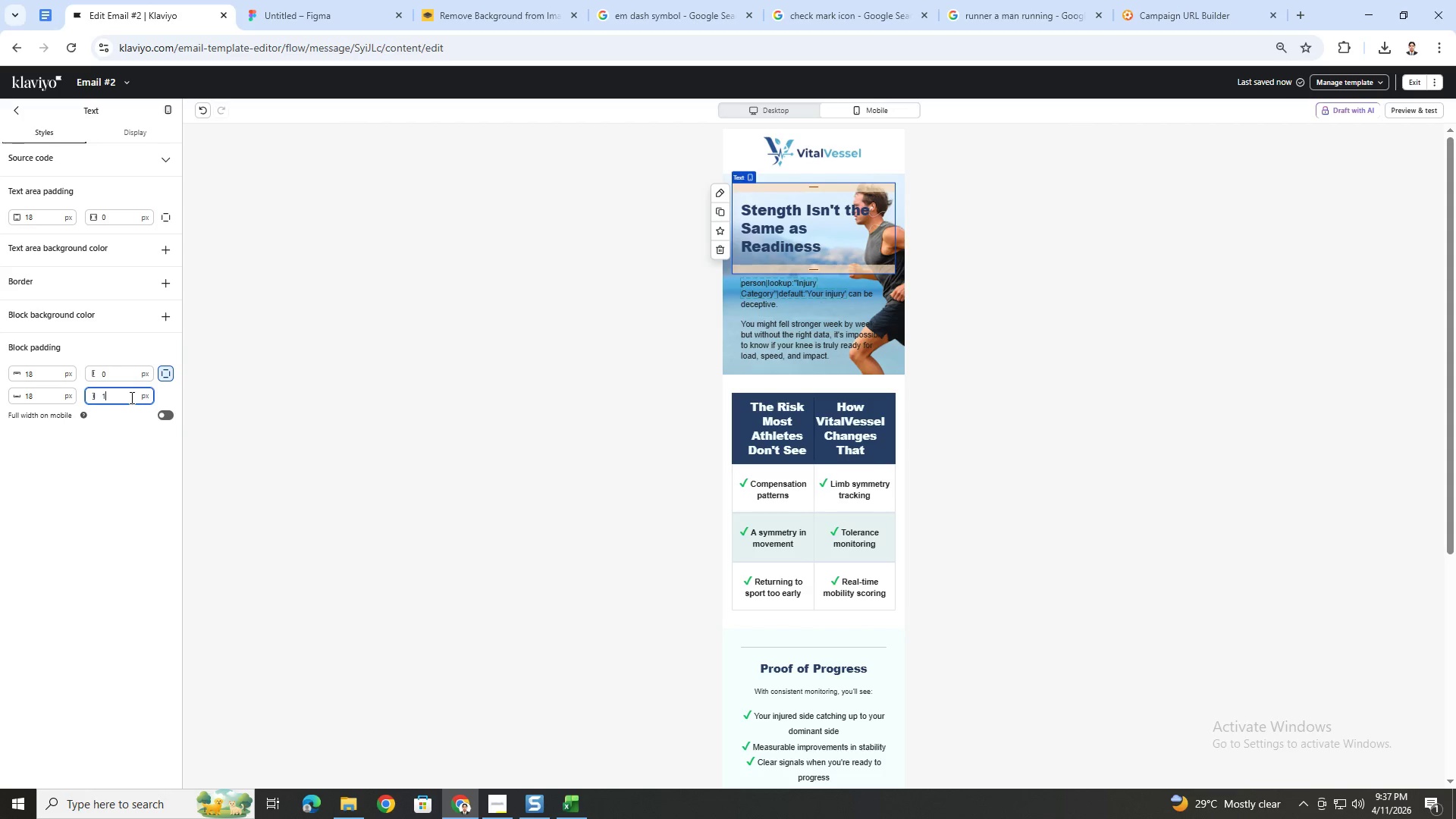 
key(Numpad8)
 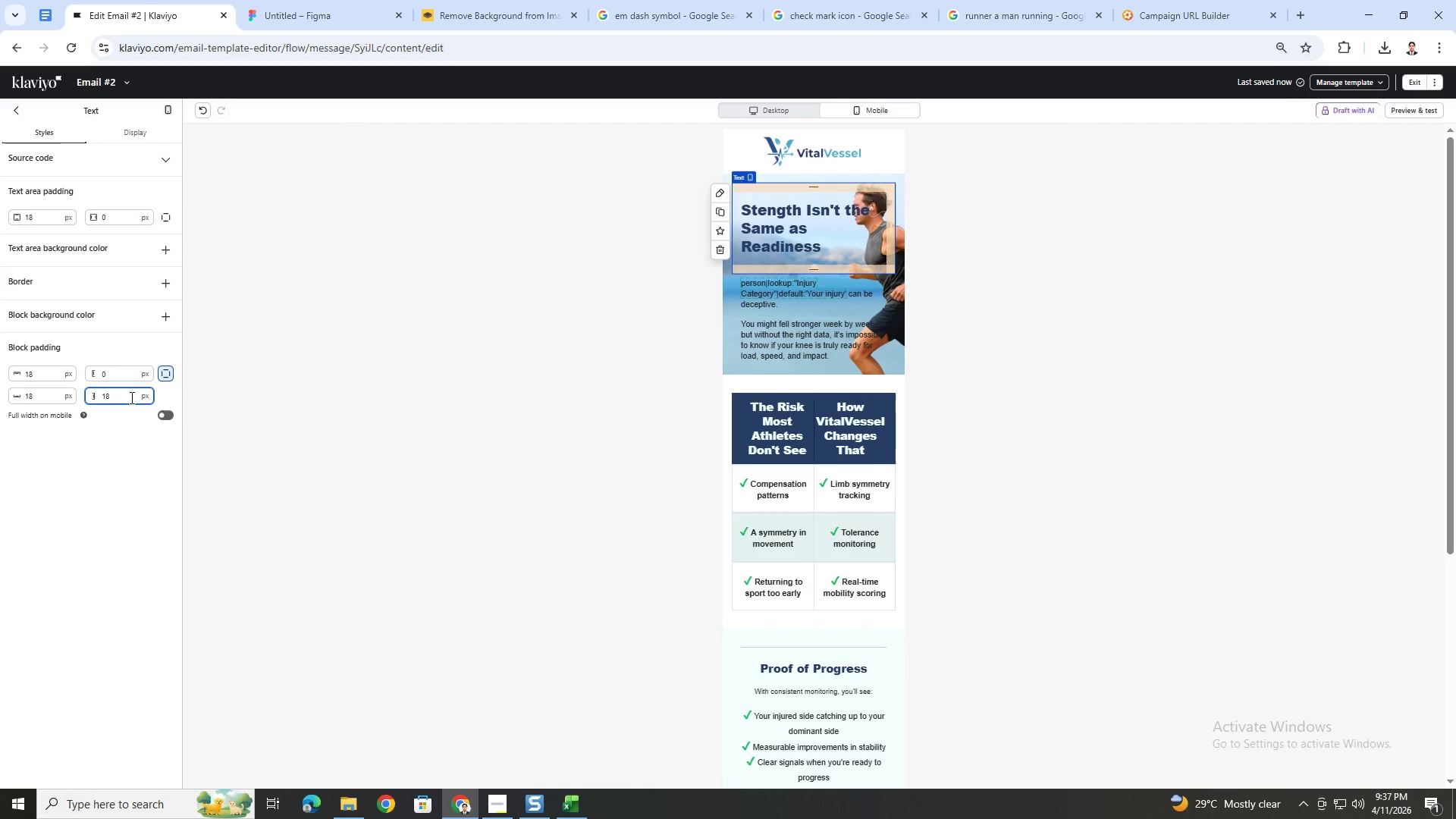 
double_click([130, 397])
 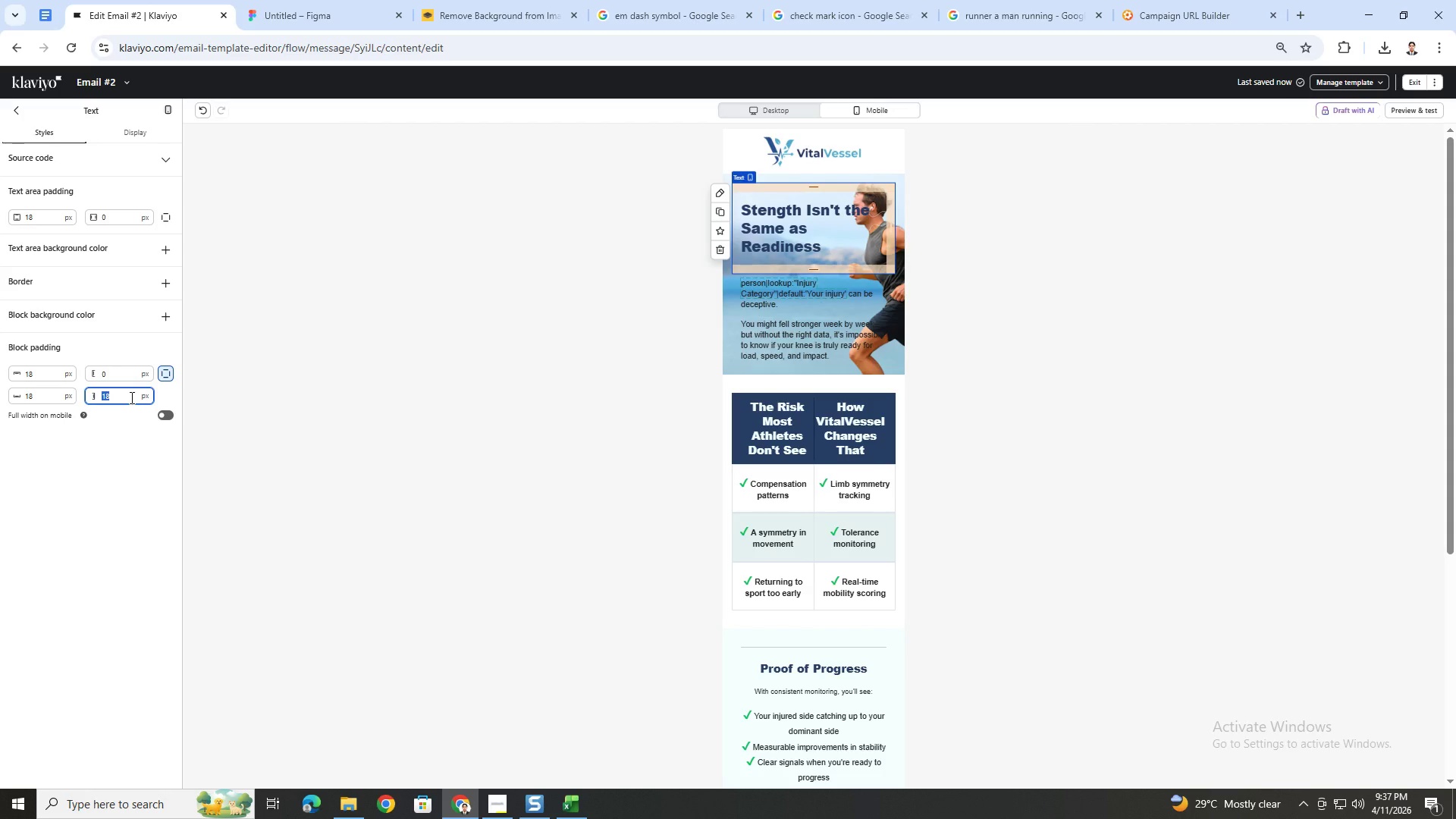 
key(Numpad2)
 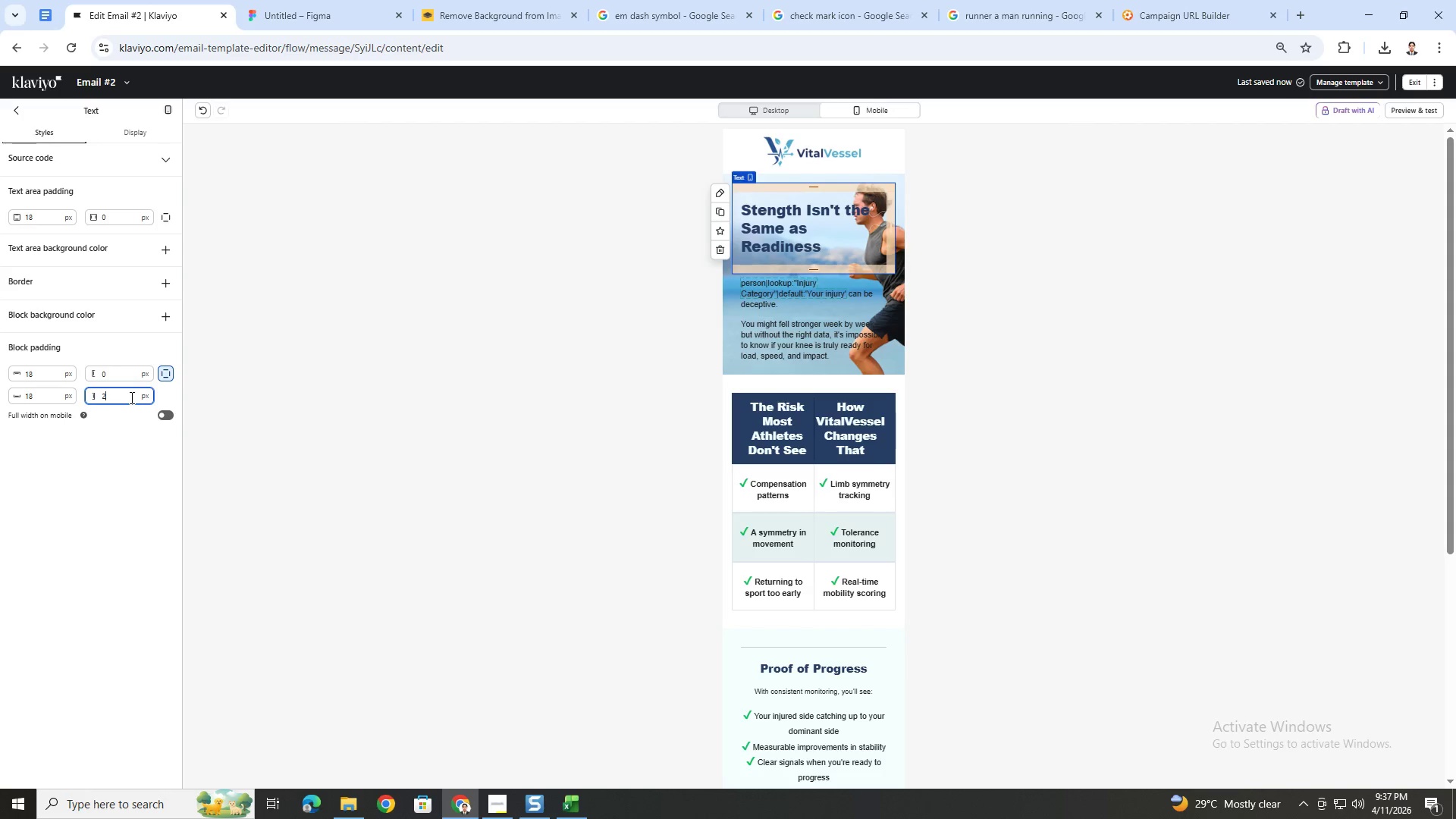 
key(Numpad4)
 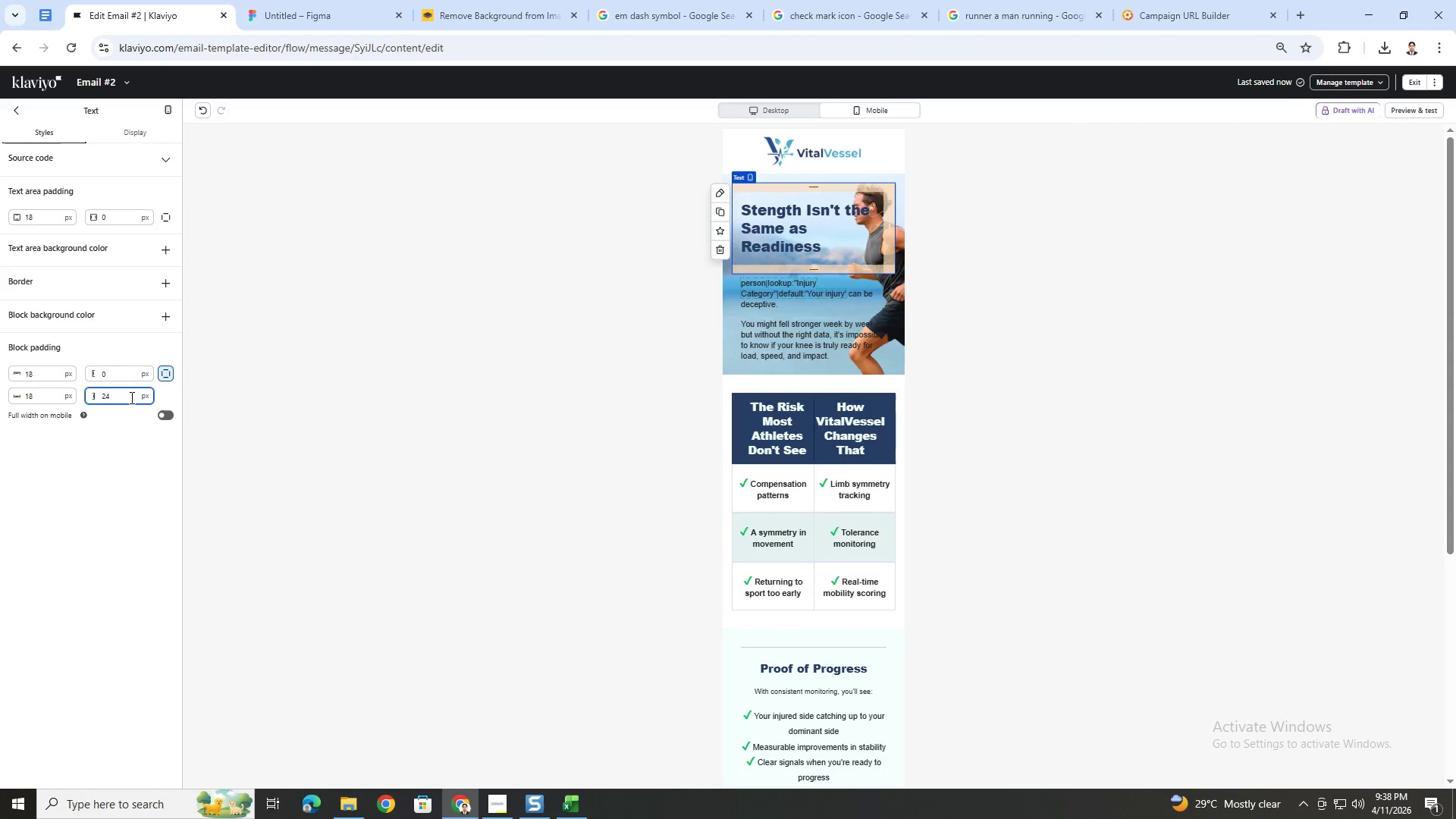 
double_click([130, 397])
 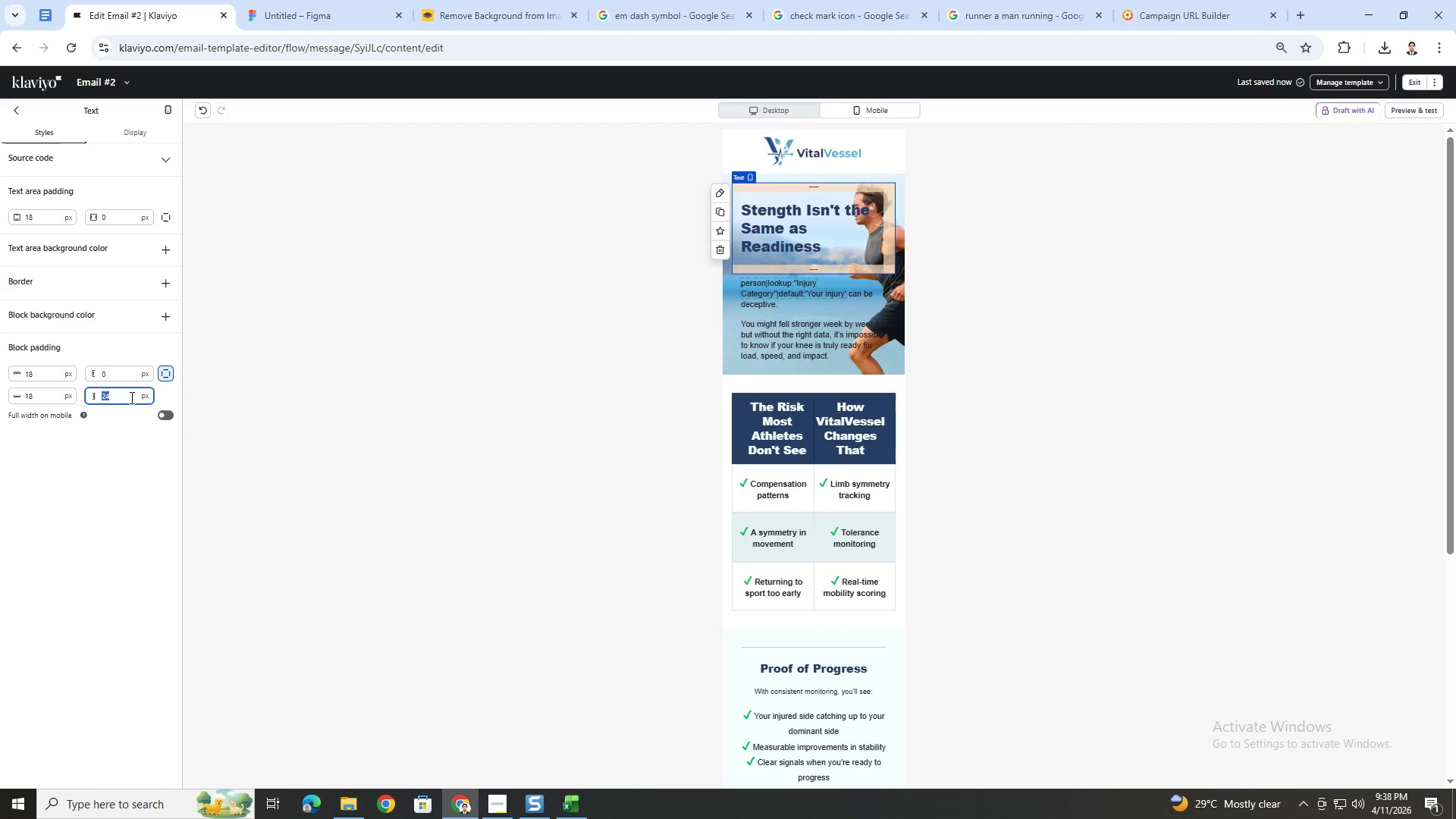 
key(Numpad3)
 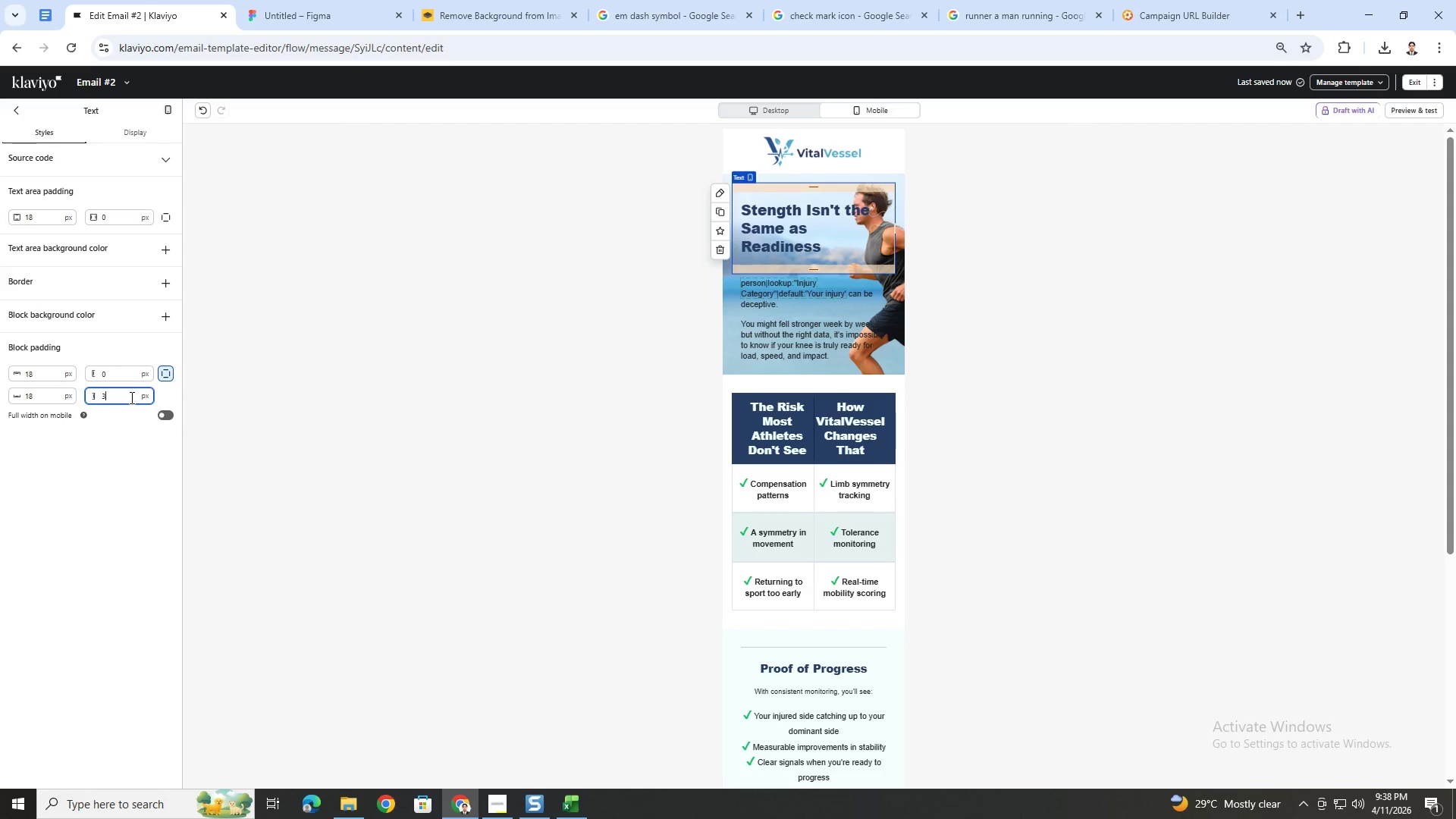 
key(Numpad2)
 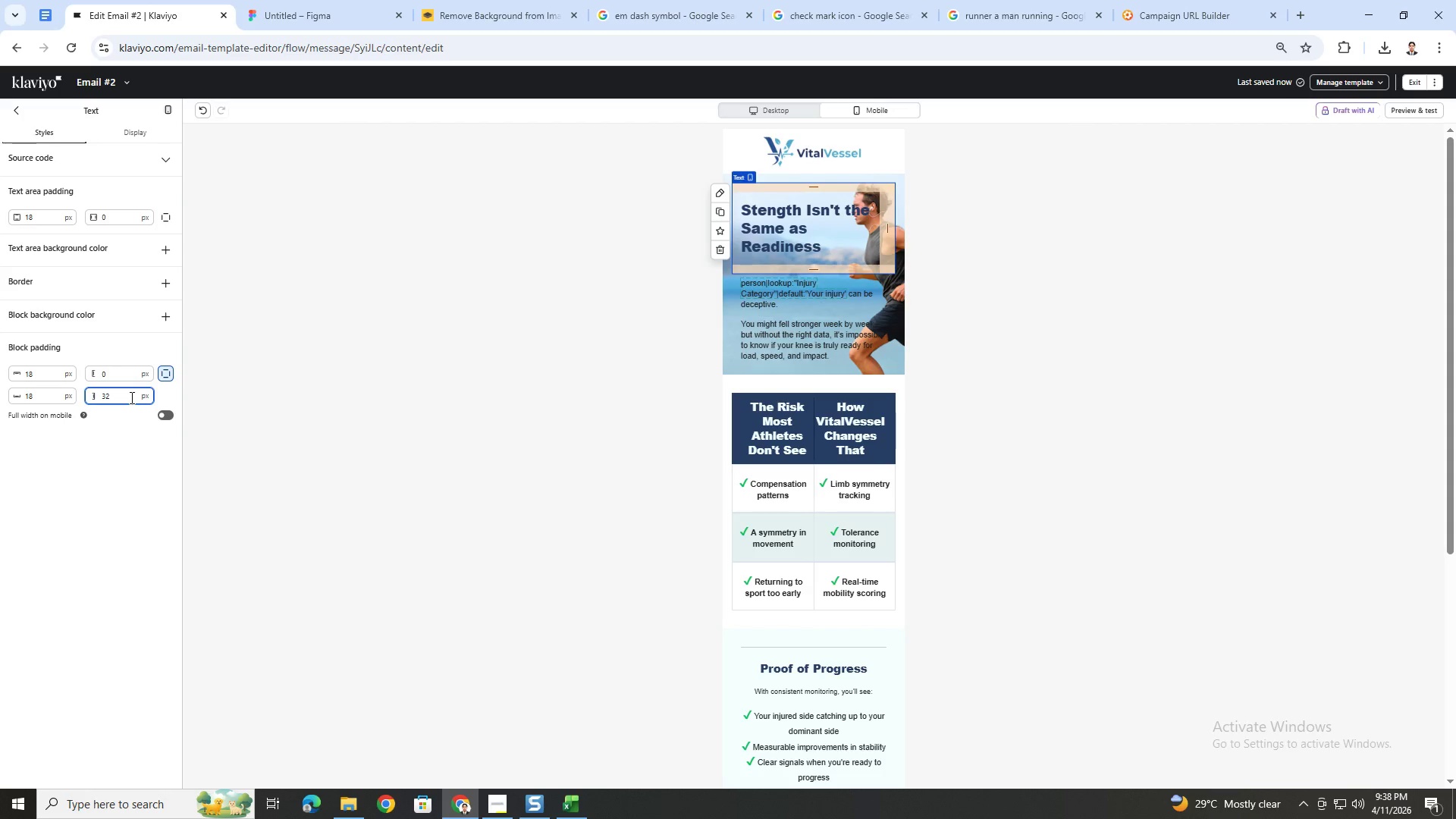 
double_click([130, 397])
 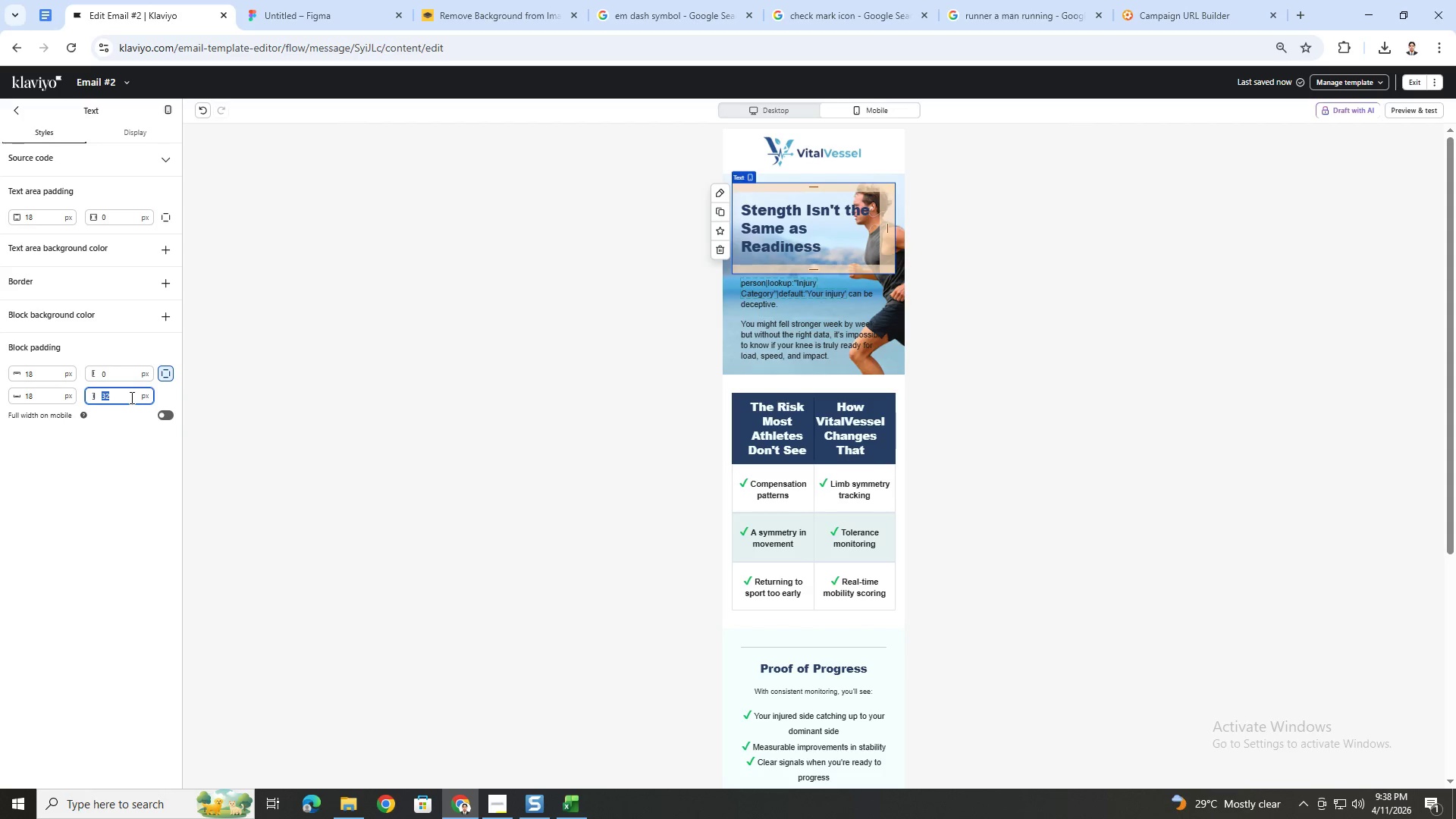 
hold_key(key=Numpad4, duration=0.36)
 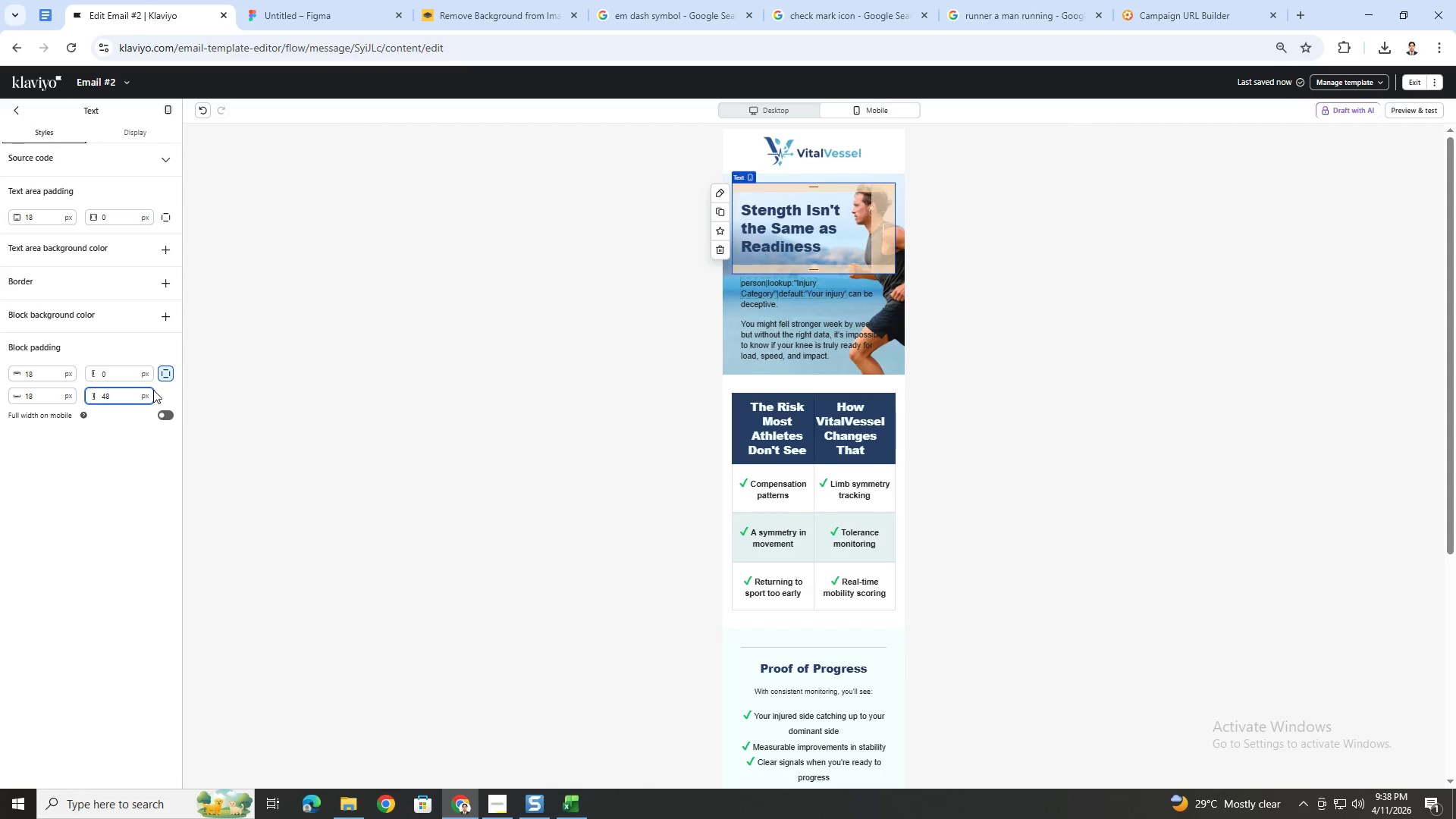 
key(Numpad8)
 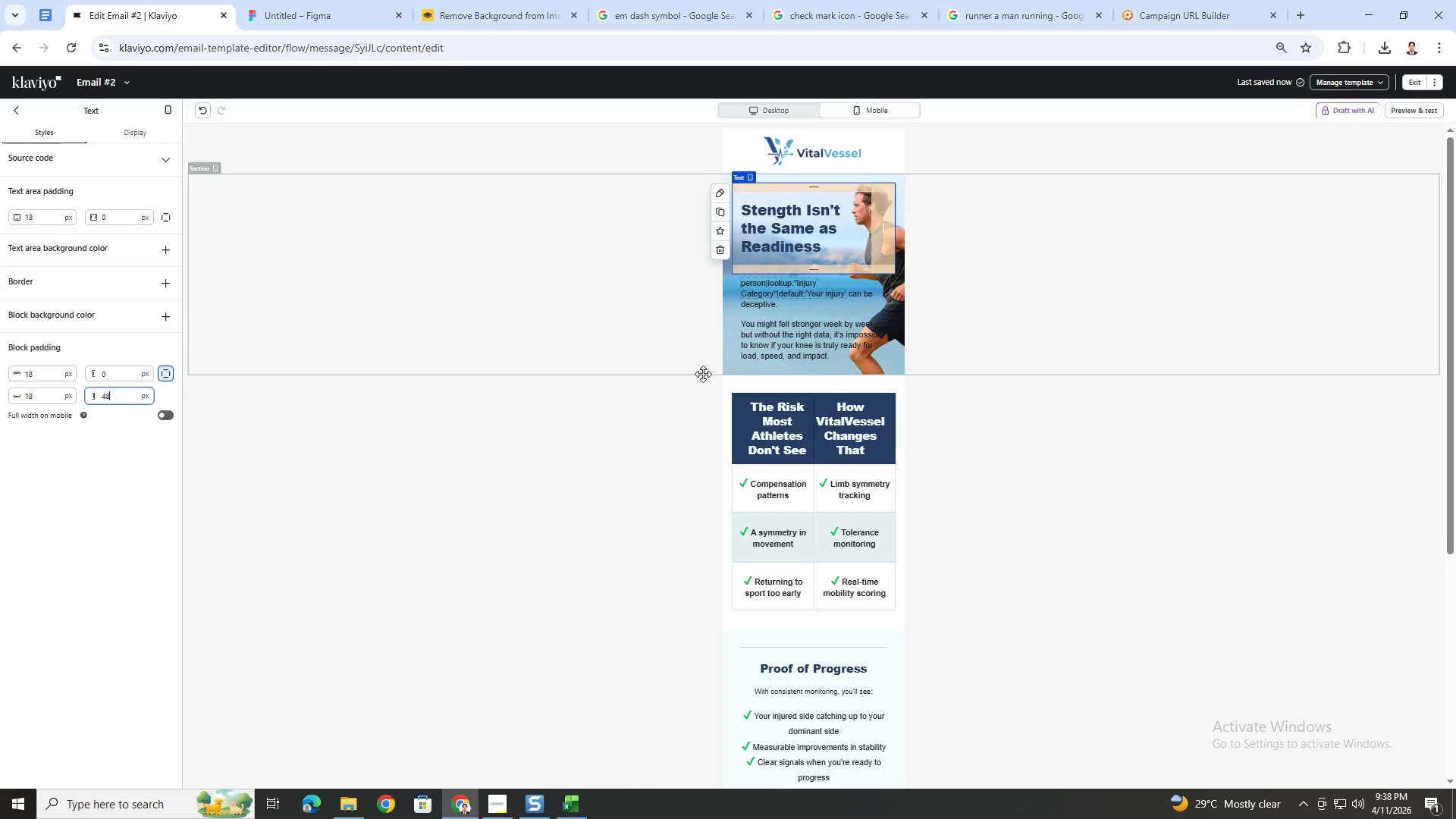 
left_click([1108, 555])
 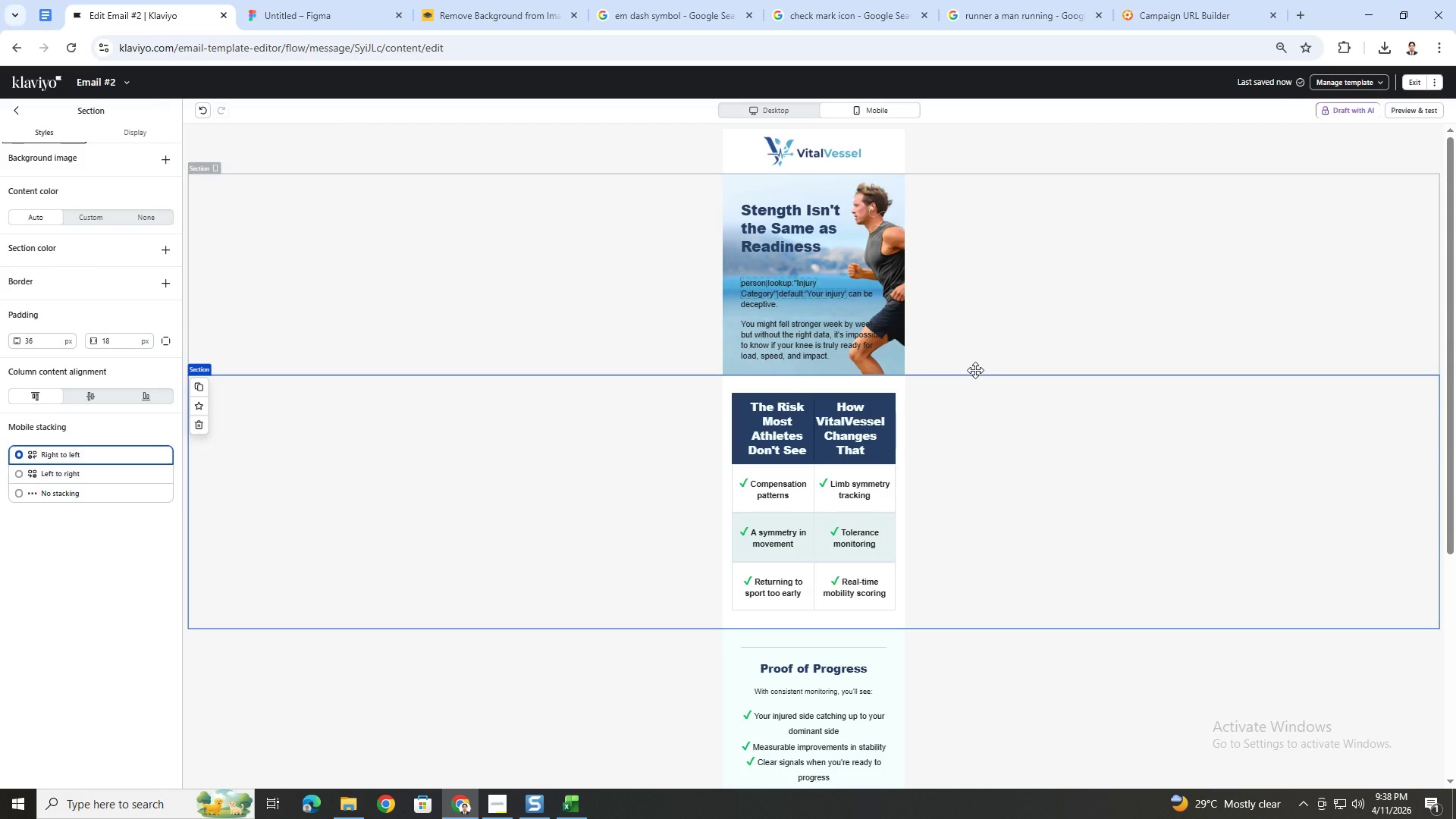 
wait(6.33)
 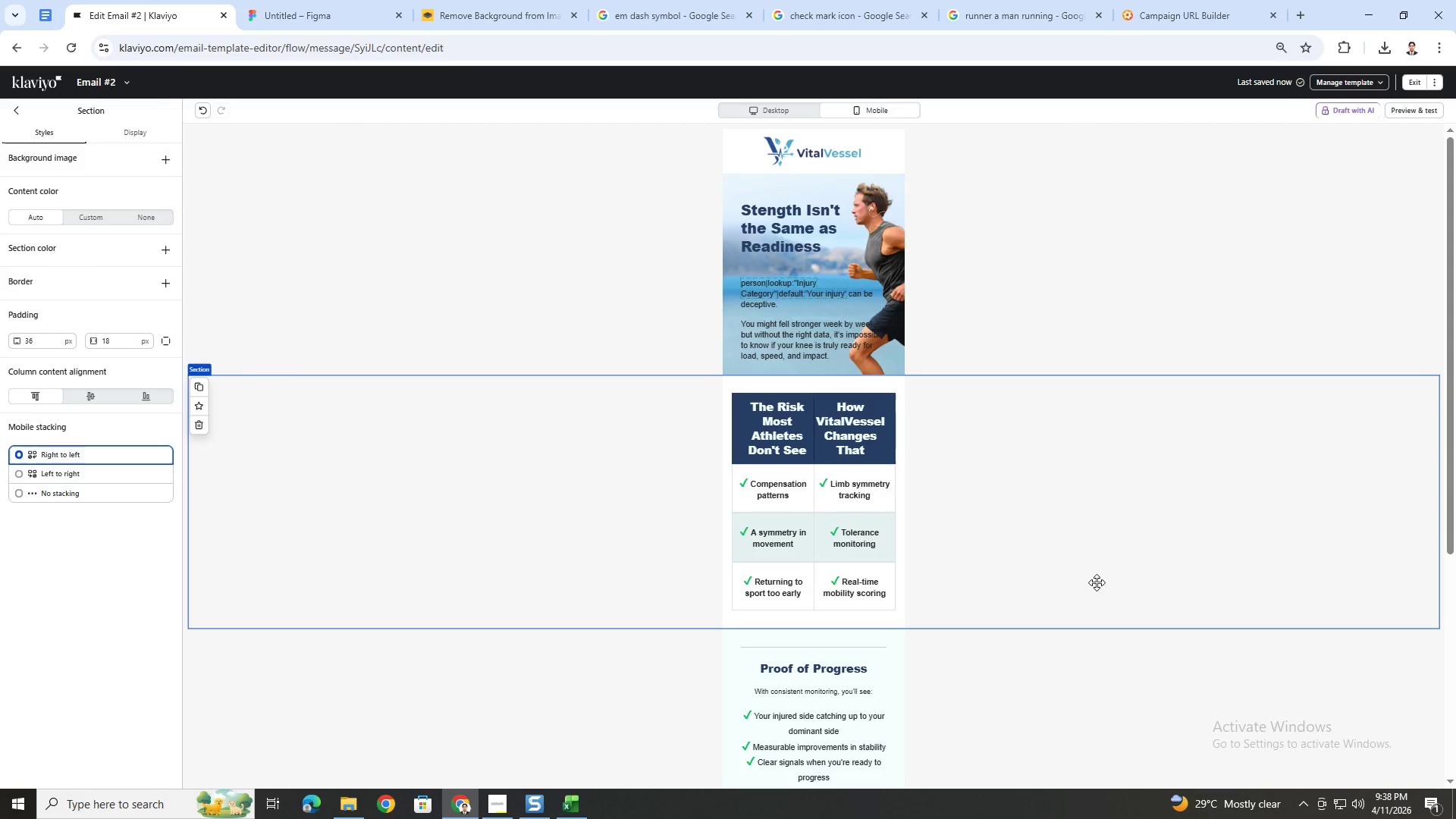 
left_click([799, 348])
 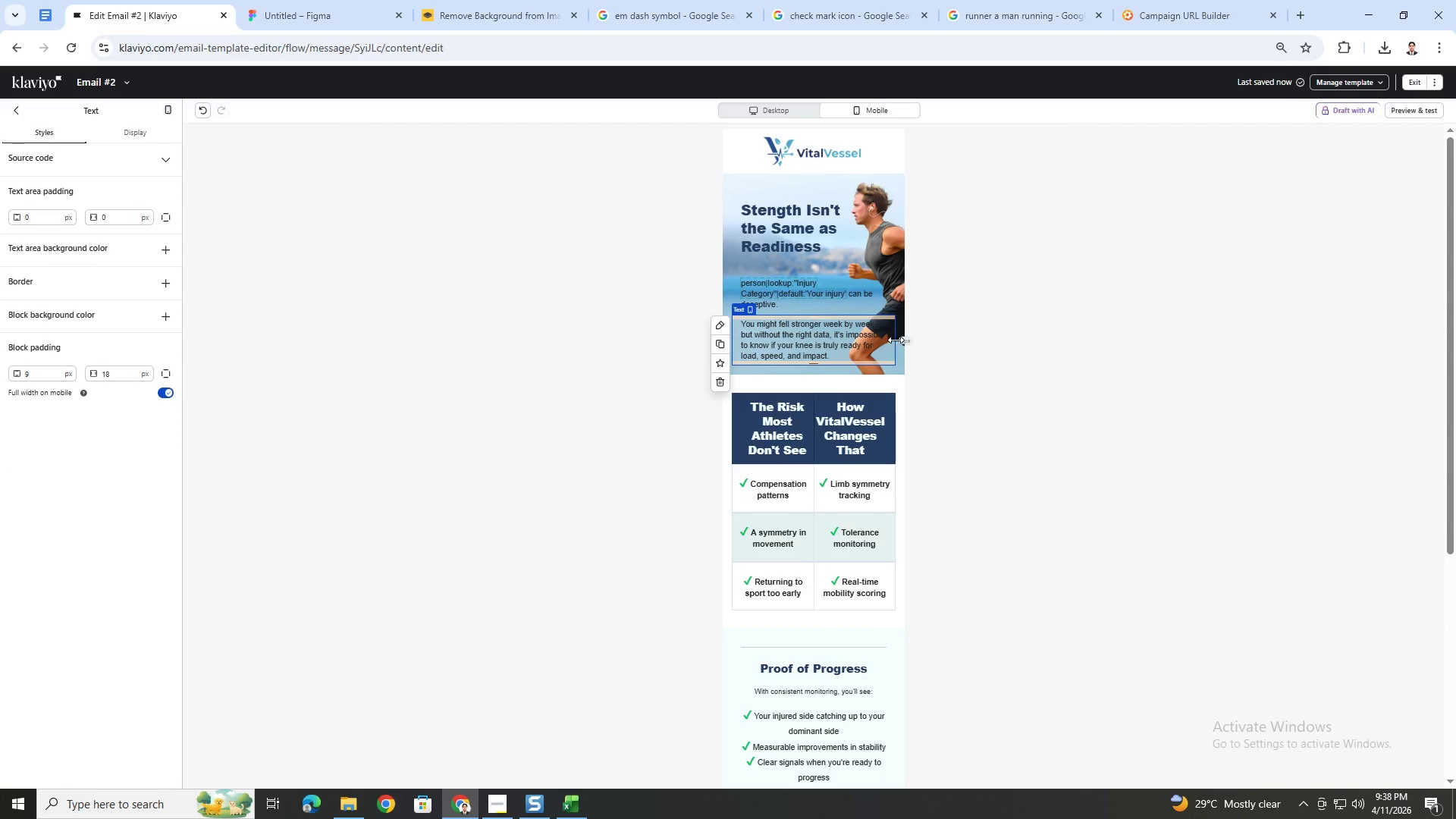 
left_click_drag(start_coordinate=[896, 340], to_coordinate=[869, 340])
 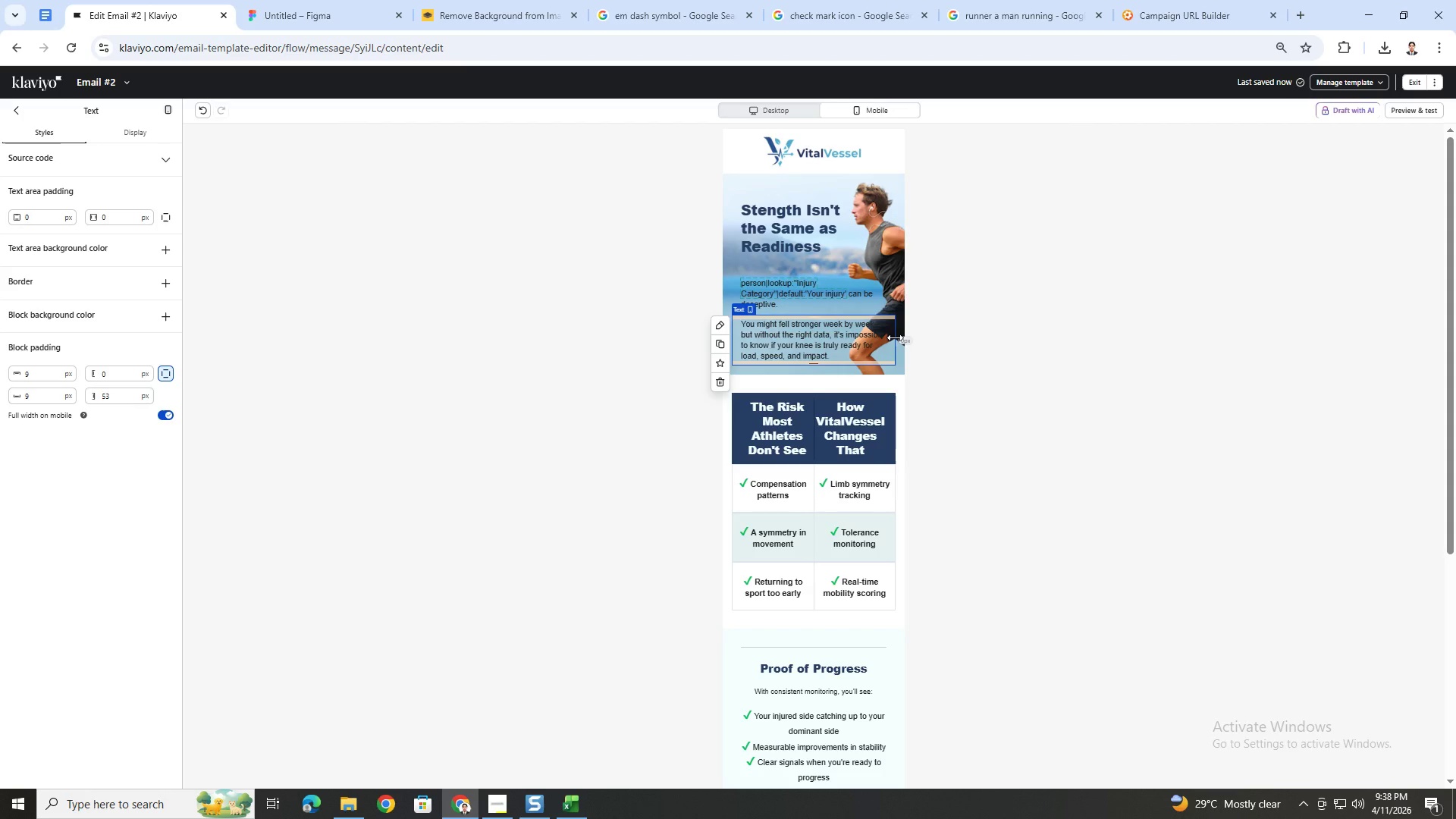 
left_click_drag(start_coordinate=[895, 337], to_coordinate=[878, 337])
 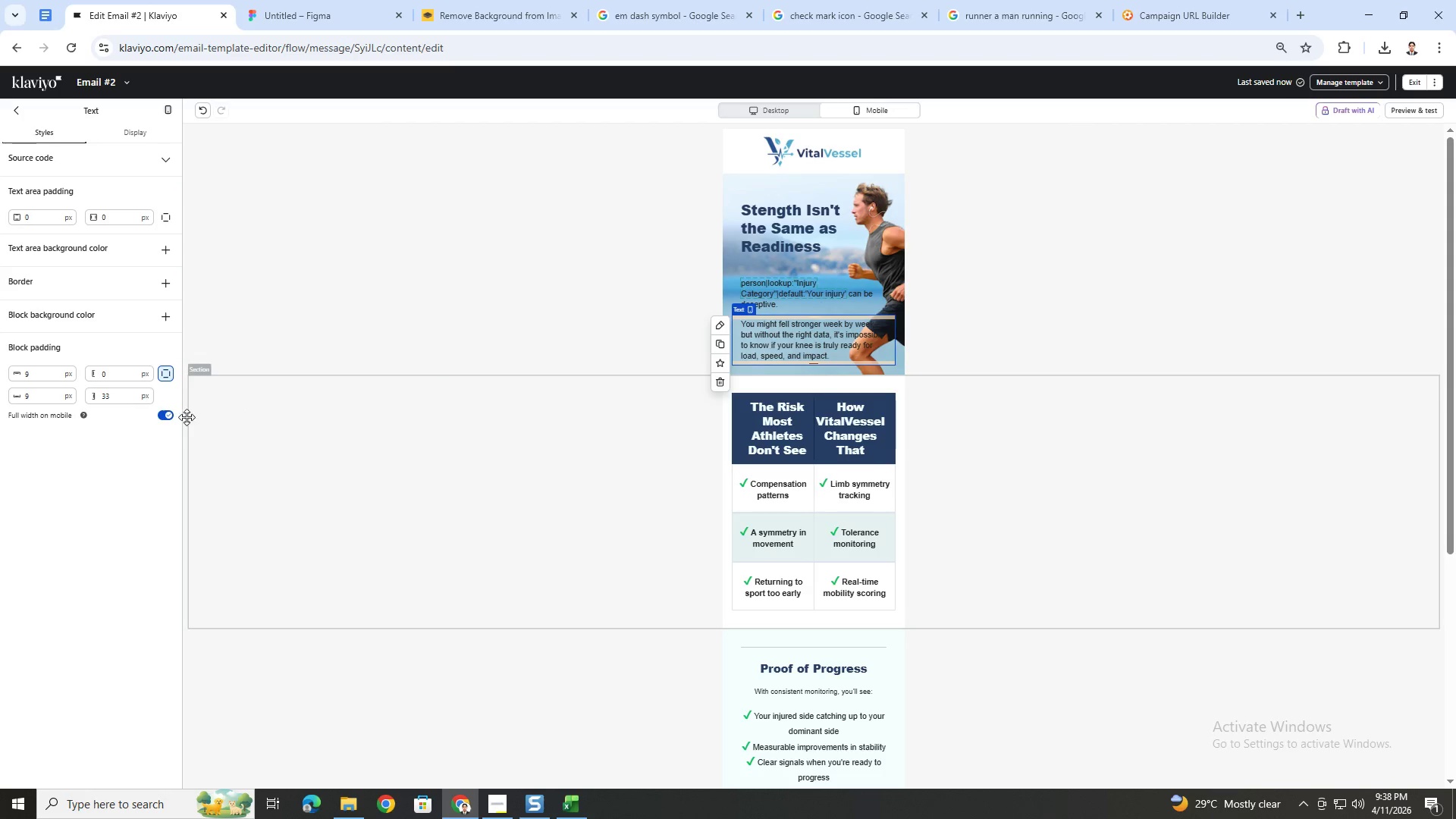 
left_click([170, 415])
 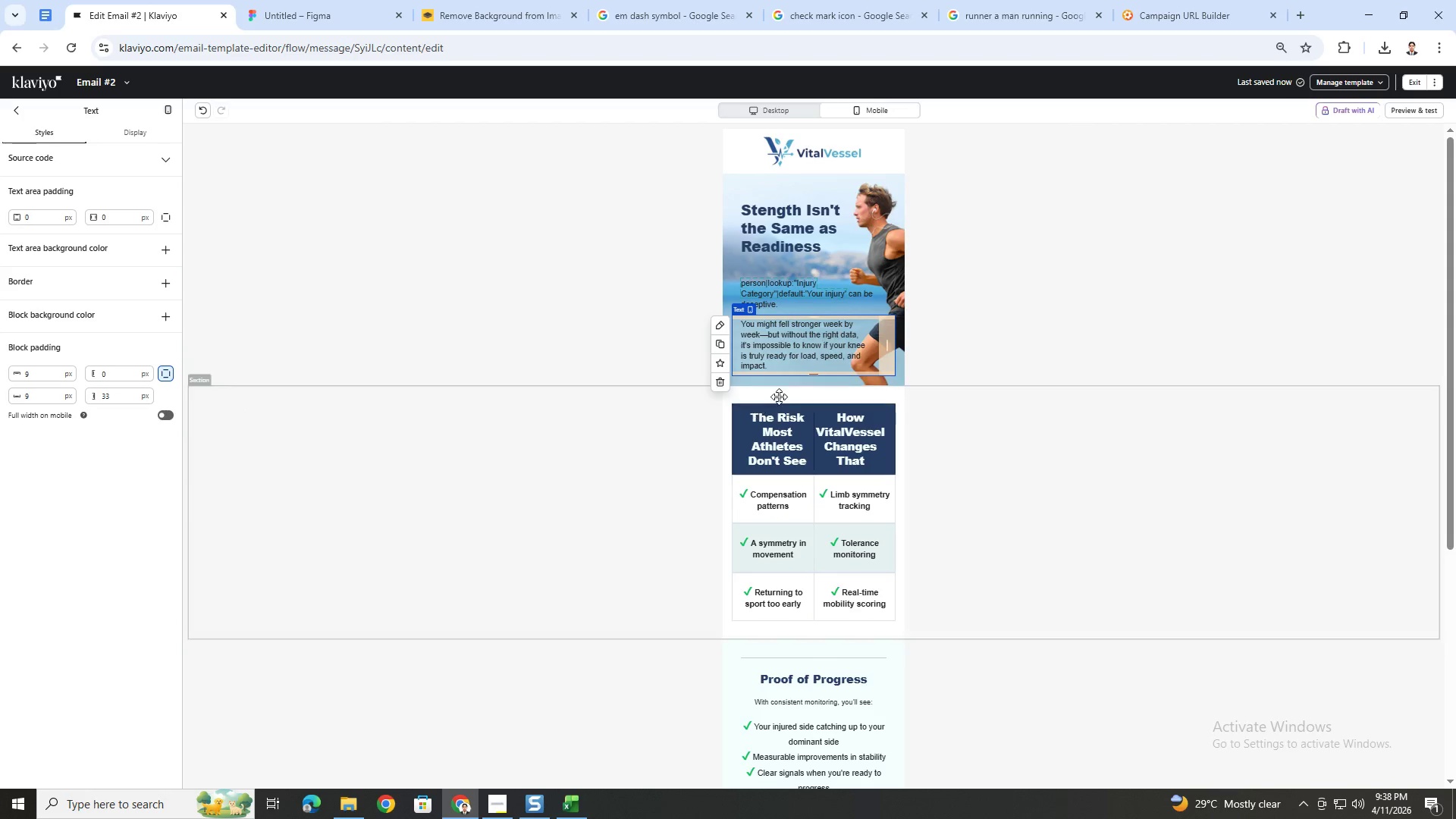 
wait(9.06)
 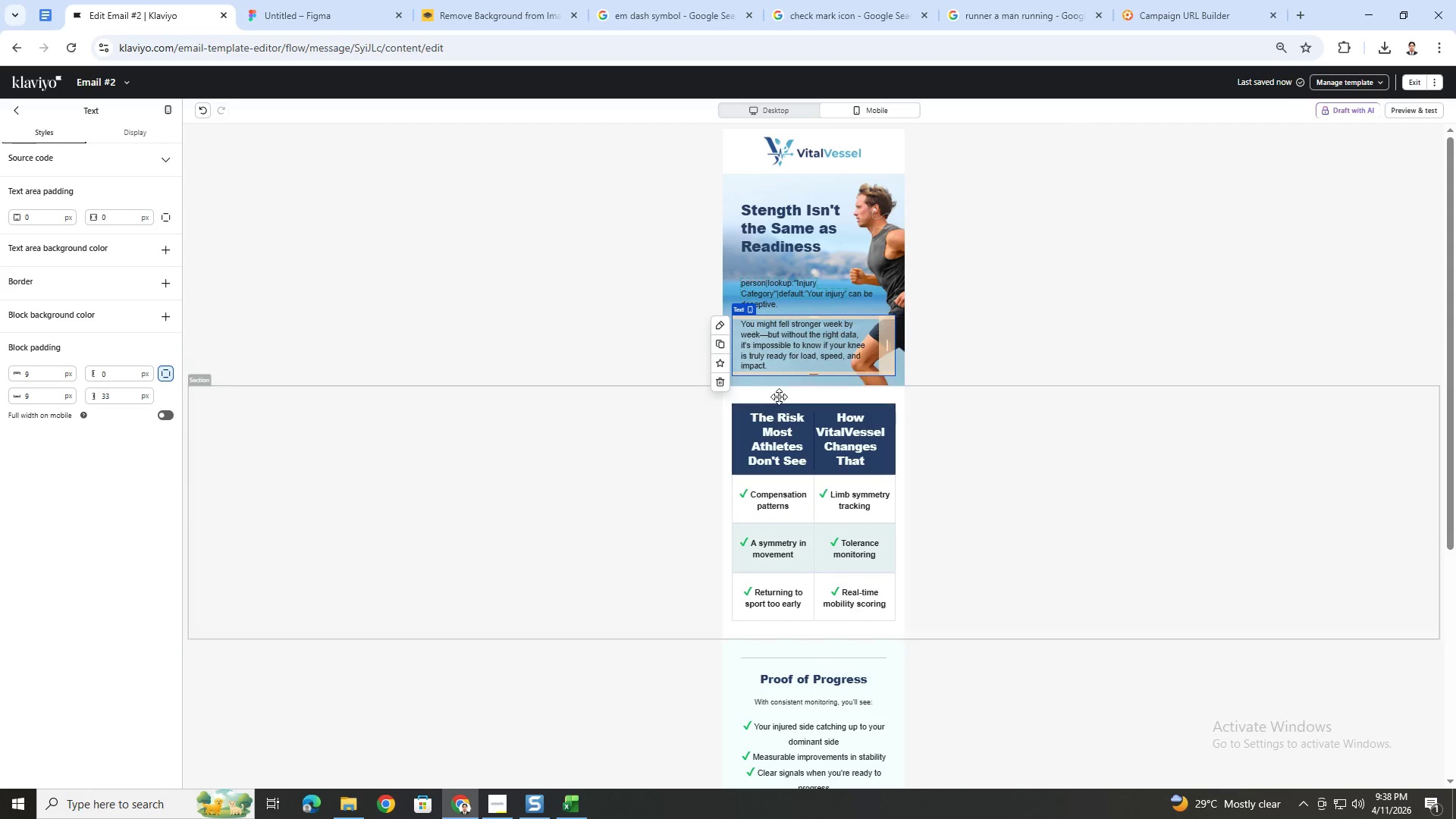 
double_click([807, 278])
 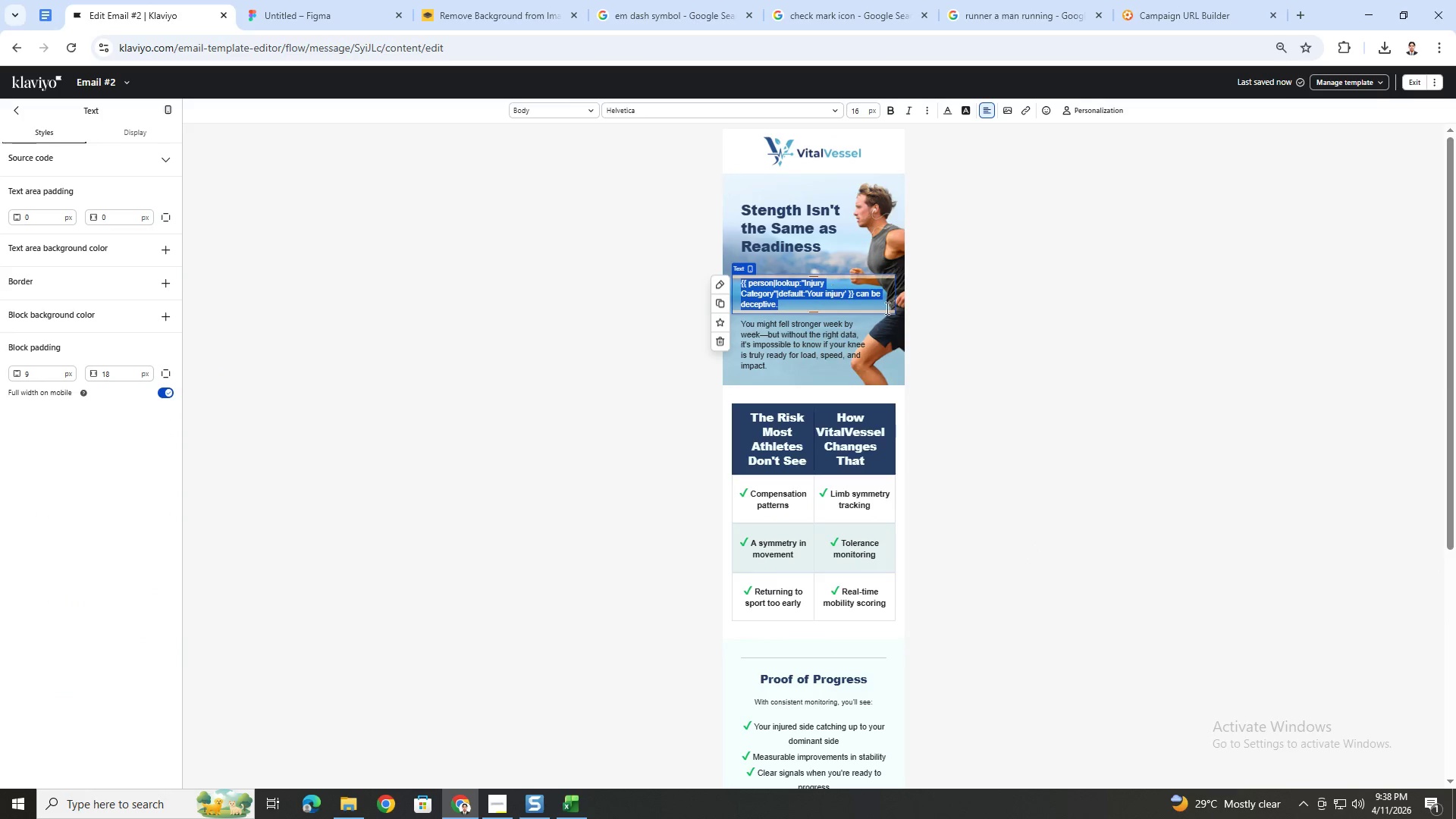 
left_click([1068, 380])
 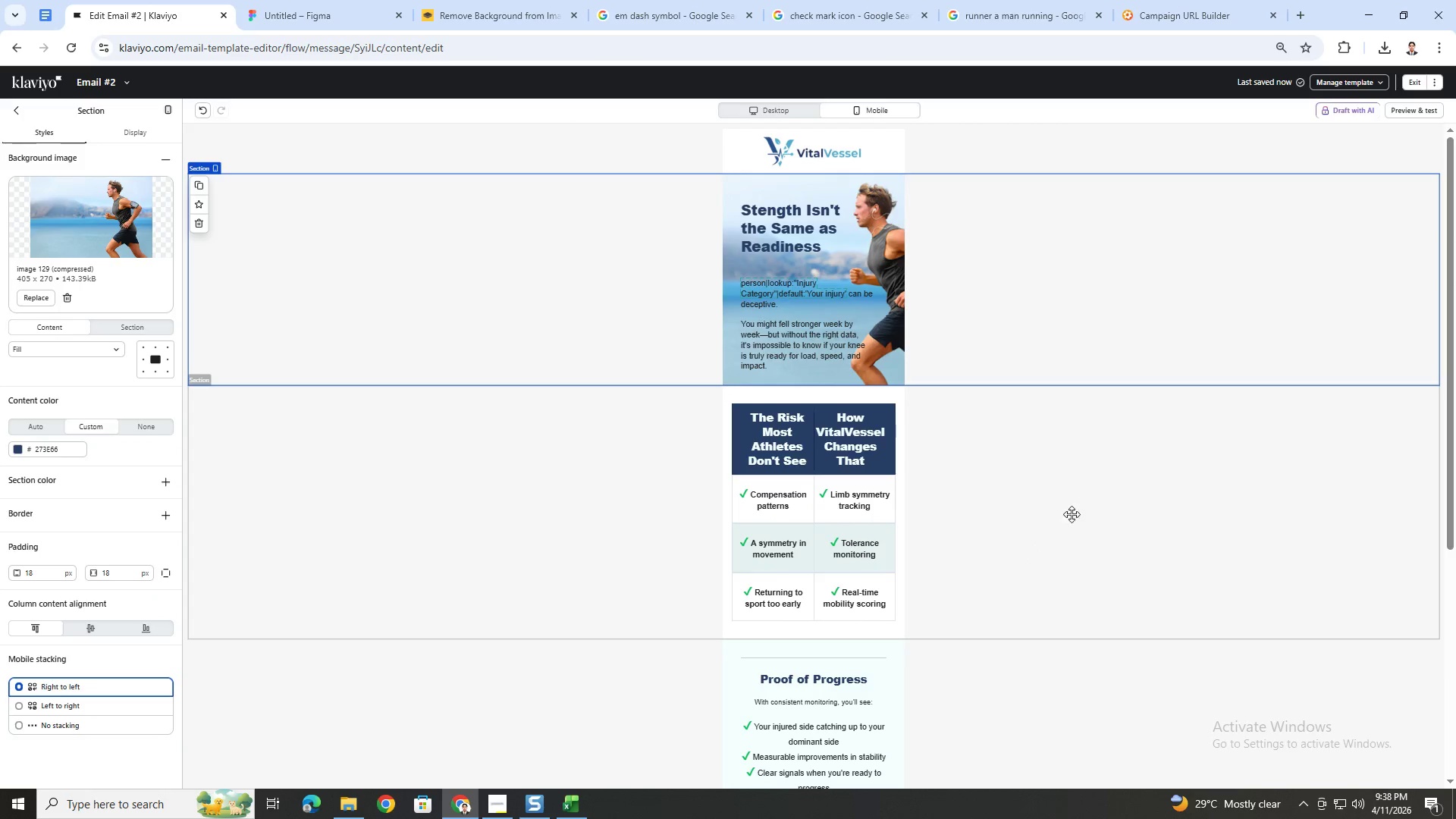 
hold_key(key=ControlLeft, duration=0.39)
scroll: coordinate [1065, 484], scroll_direction: up, amount: 4.0
 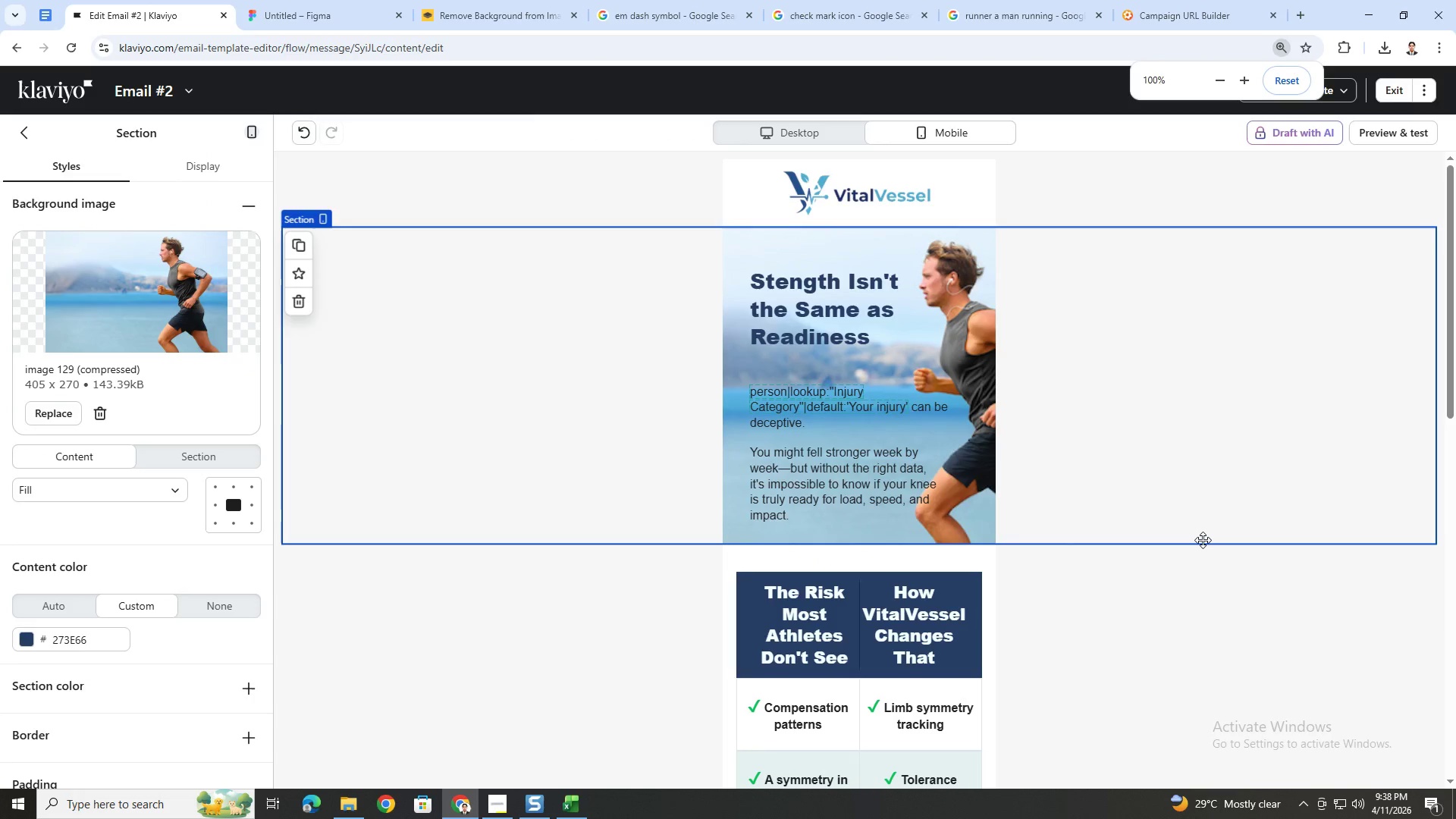 
scroll: coordinate [1202, 540], scroll_direction: down, amount: 2.0
 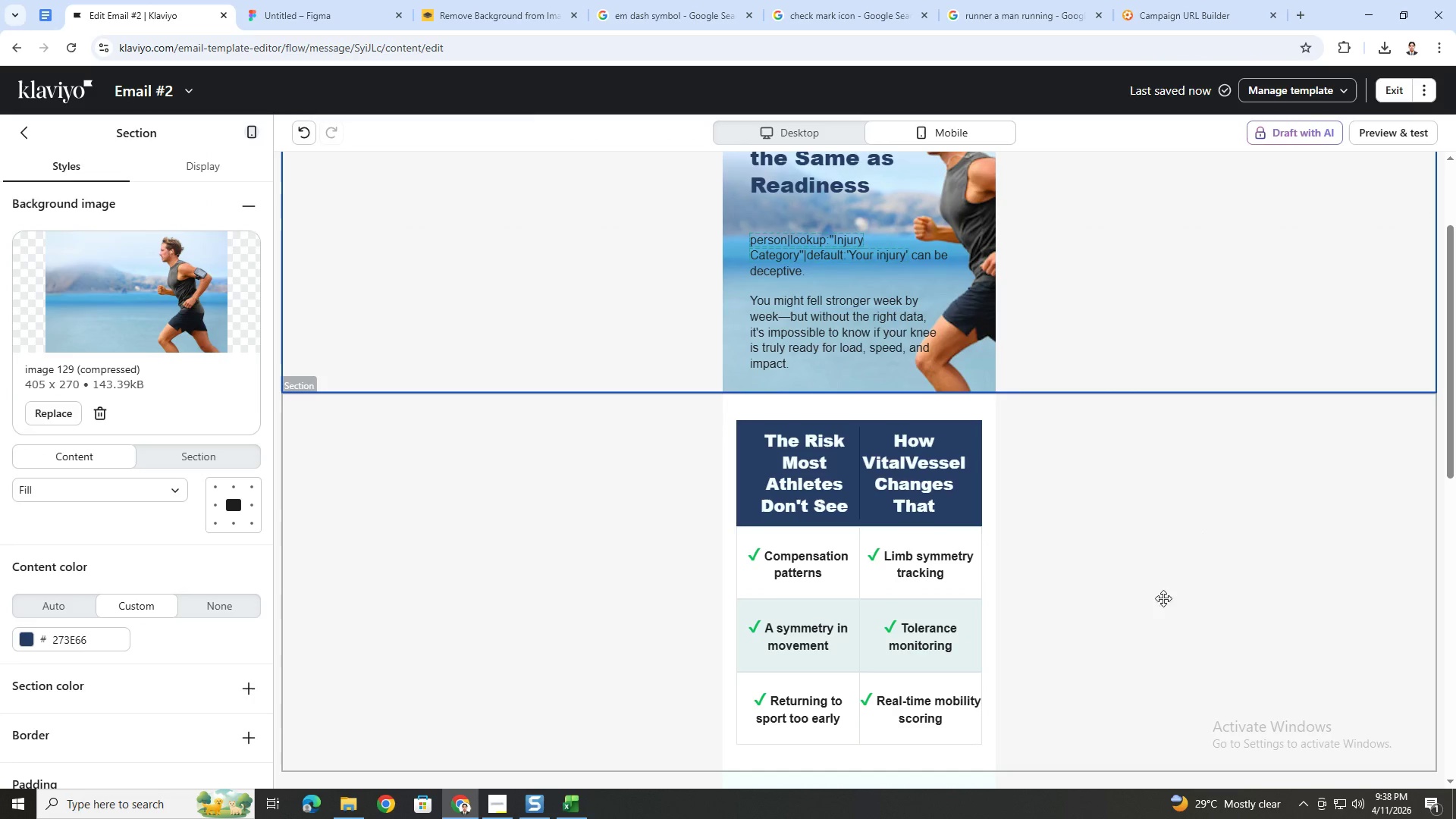 
left_click([1153, 618])
 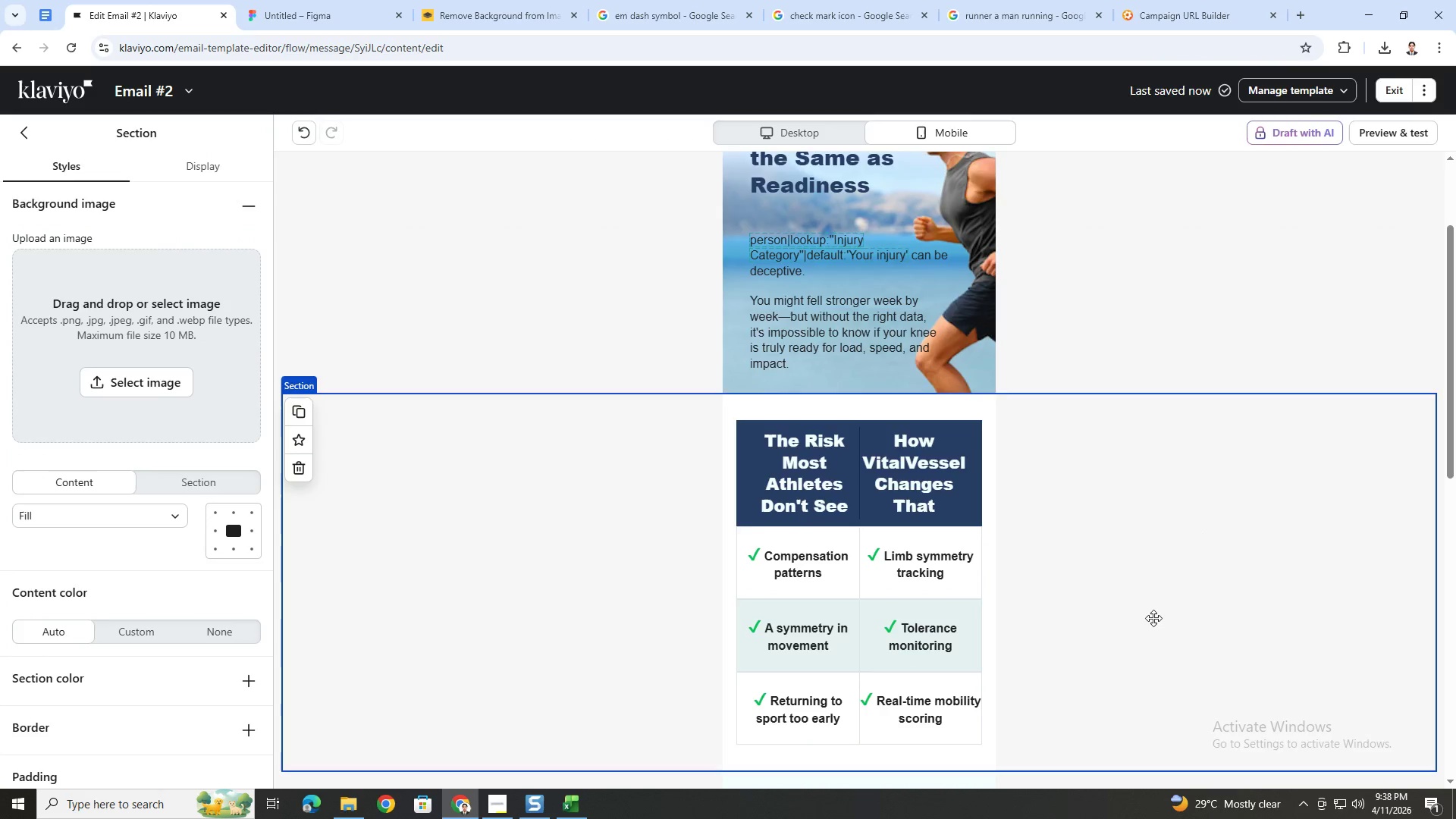 
scroll: coordinate [1153, 618], scroll_direction: down, amount: 5.0
 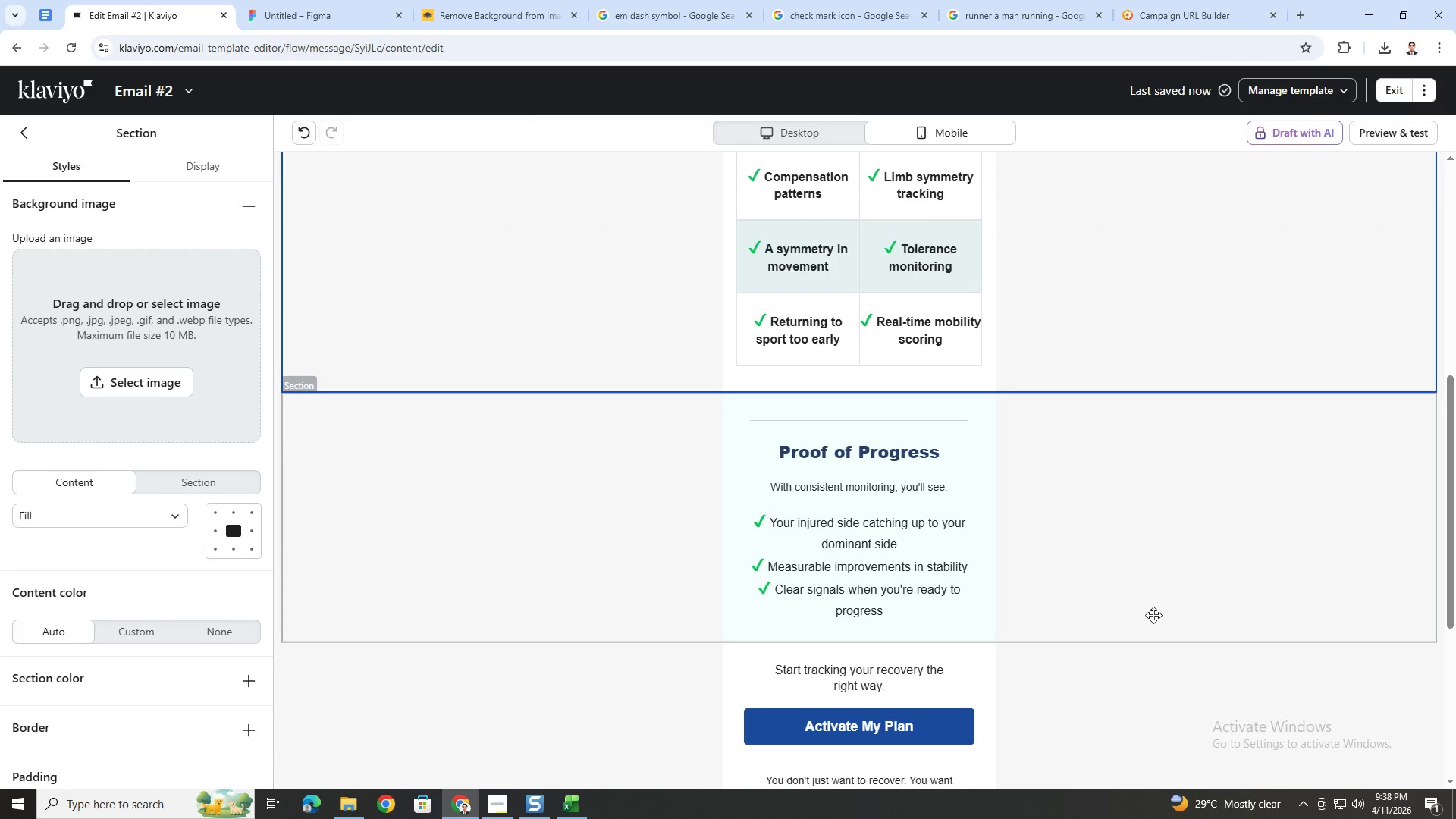 
hold_key(key=ControlLeft, duration=1.01)
scroll: coordinate [1157, 598], scroll_direction: down, amount: 5.0
 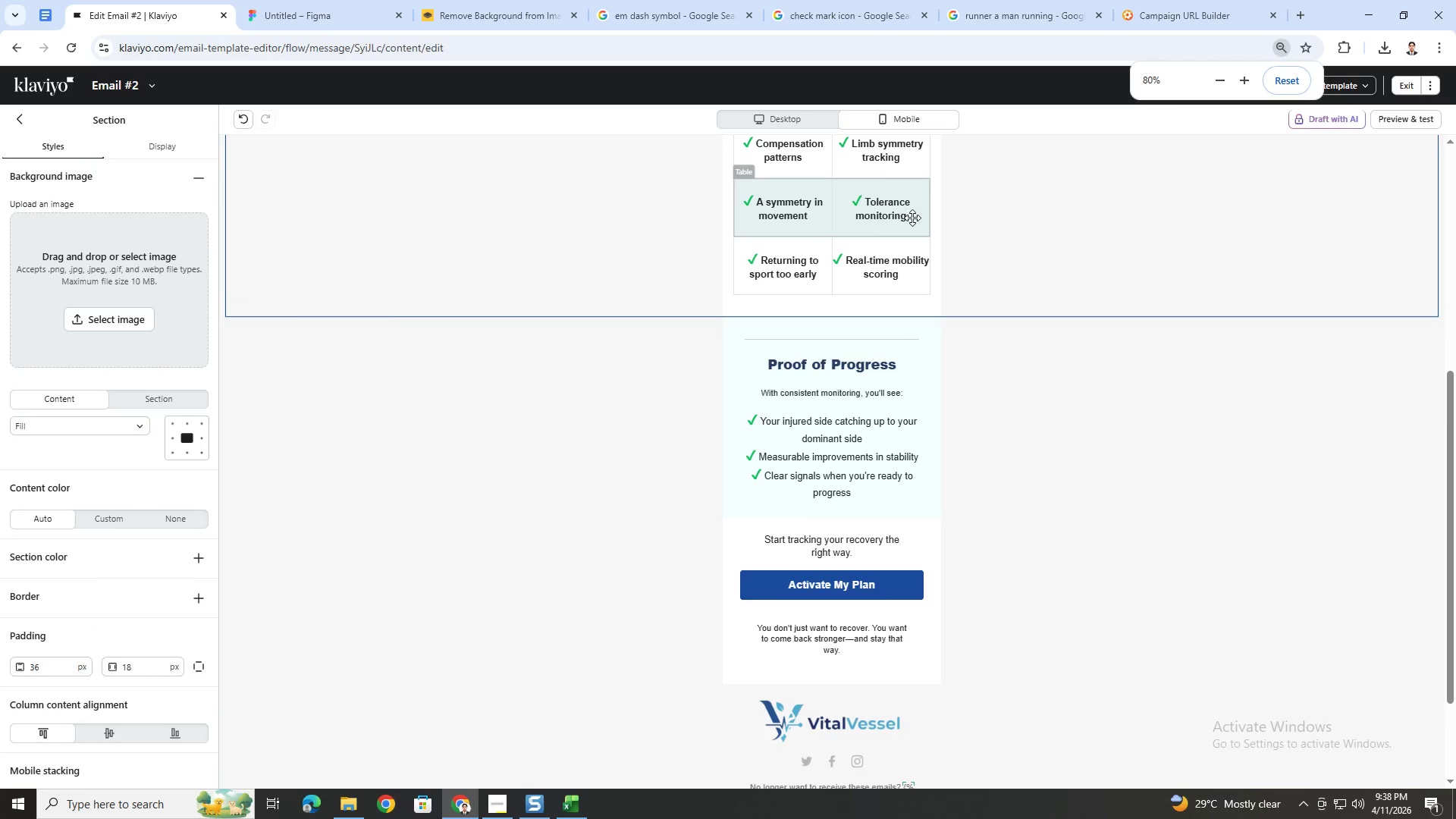 
left_click([788, 120])
 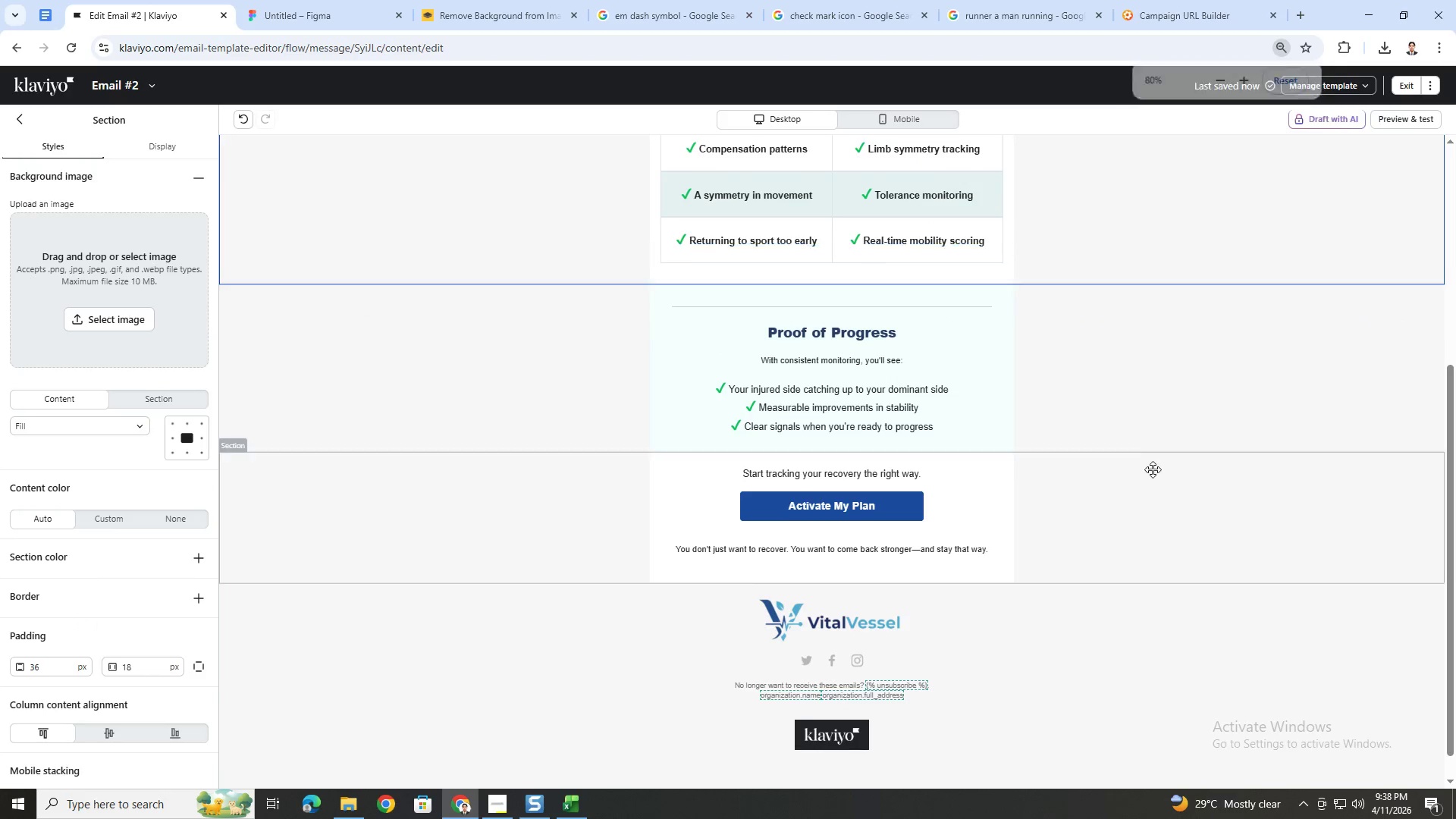 
hold_key(key=ControlLeft, duration=1.22)
scroll: coordinate [1123, 527], scroll_direction: up, amount: 4.0
 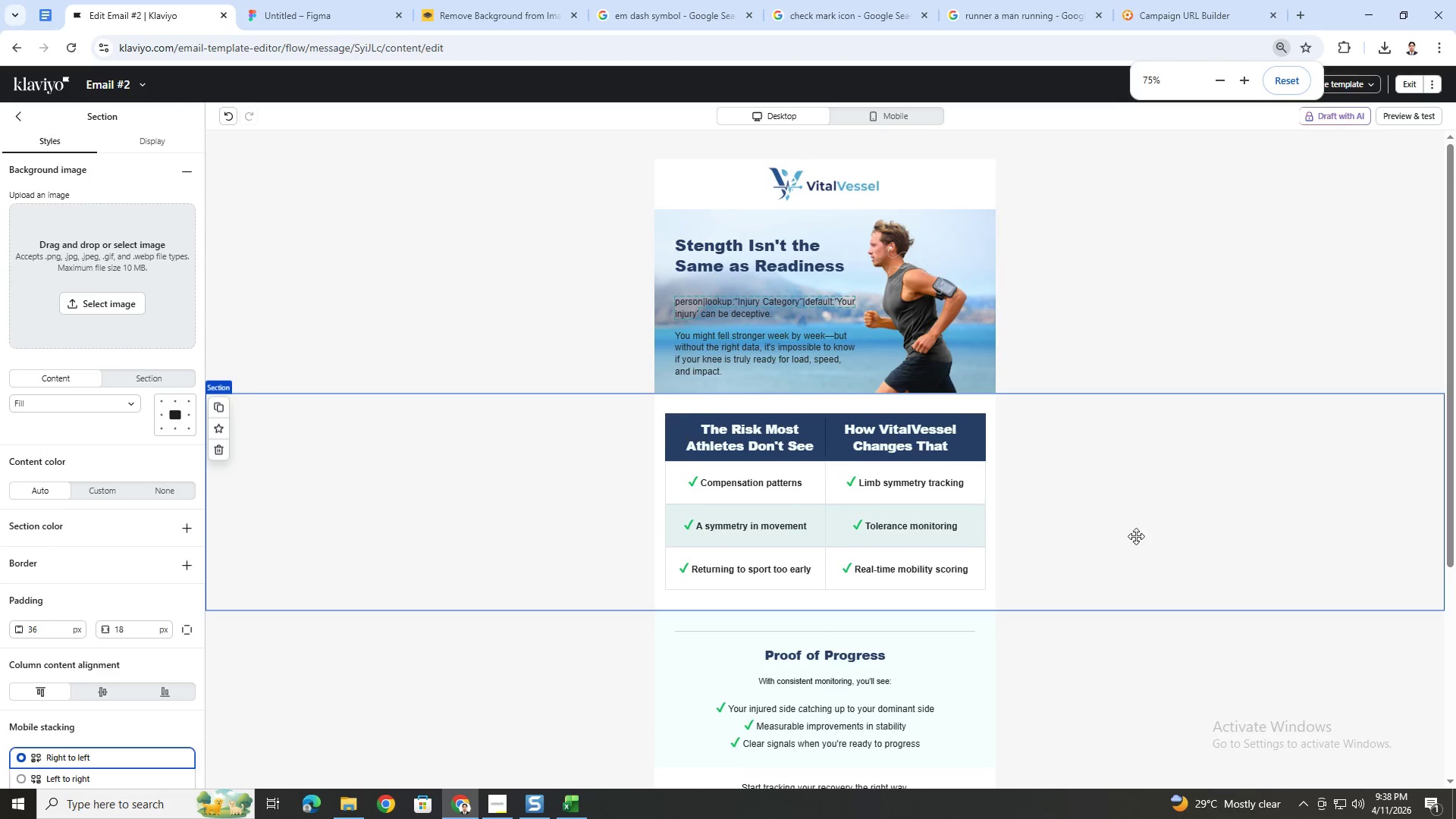 
scroll: coordinate [1136, 536], scroll_direction: down, amount: 2.0
 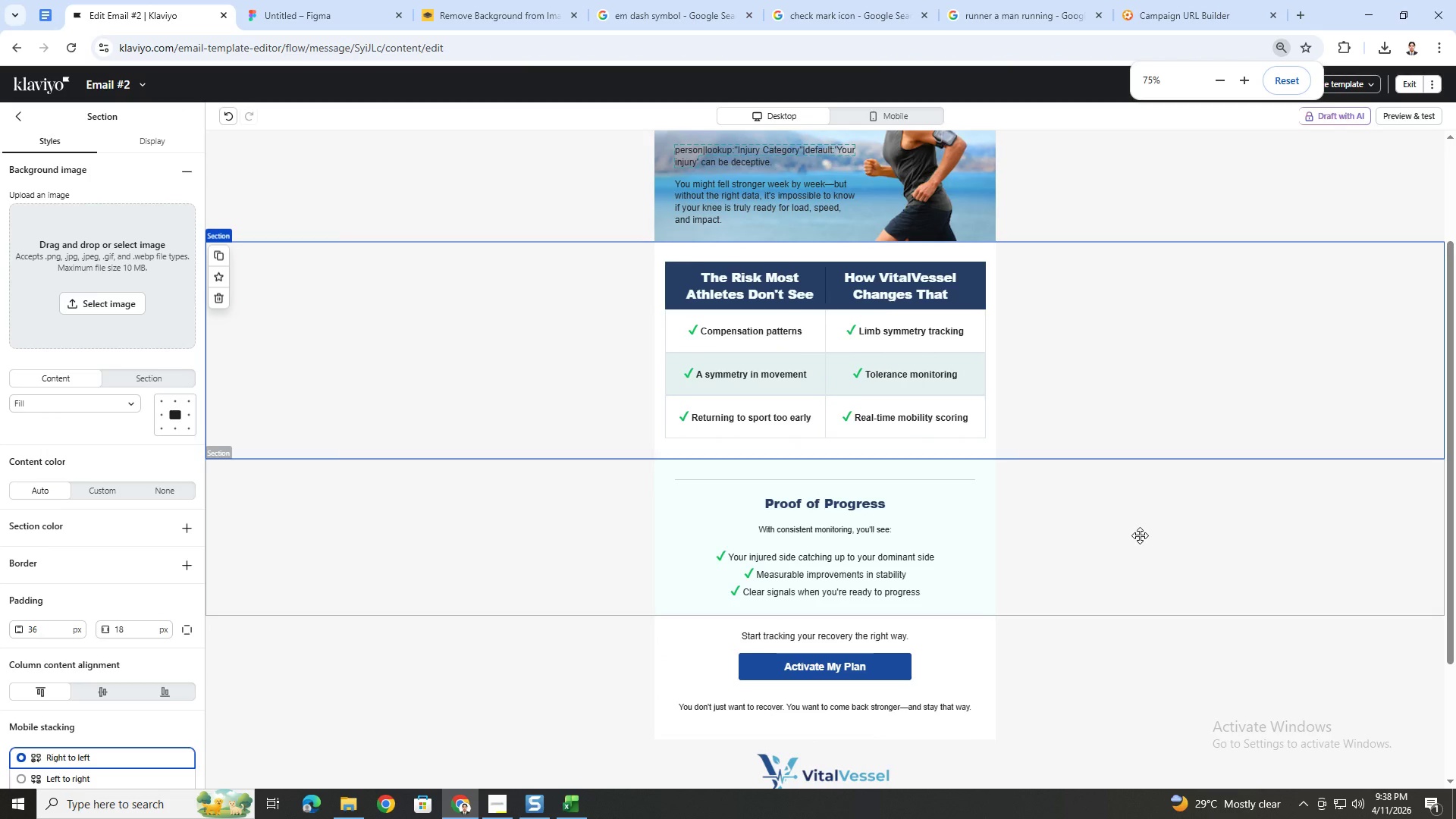 
scroll: coordinate [1140, 535], scroll_direction: up, amount: 1.0
 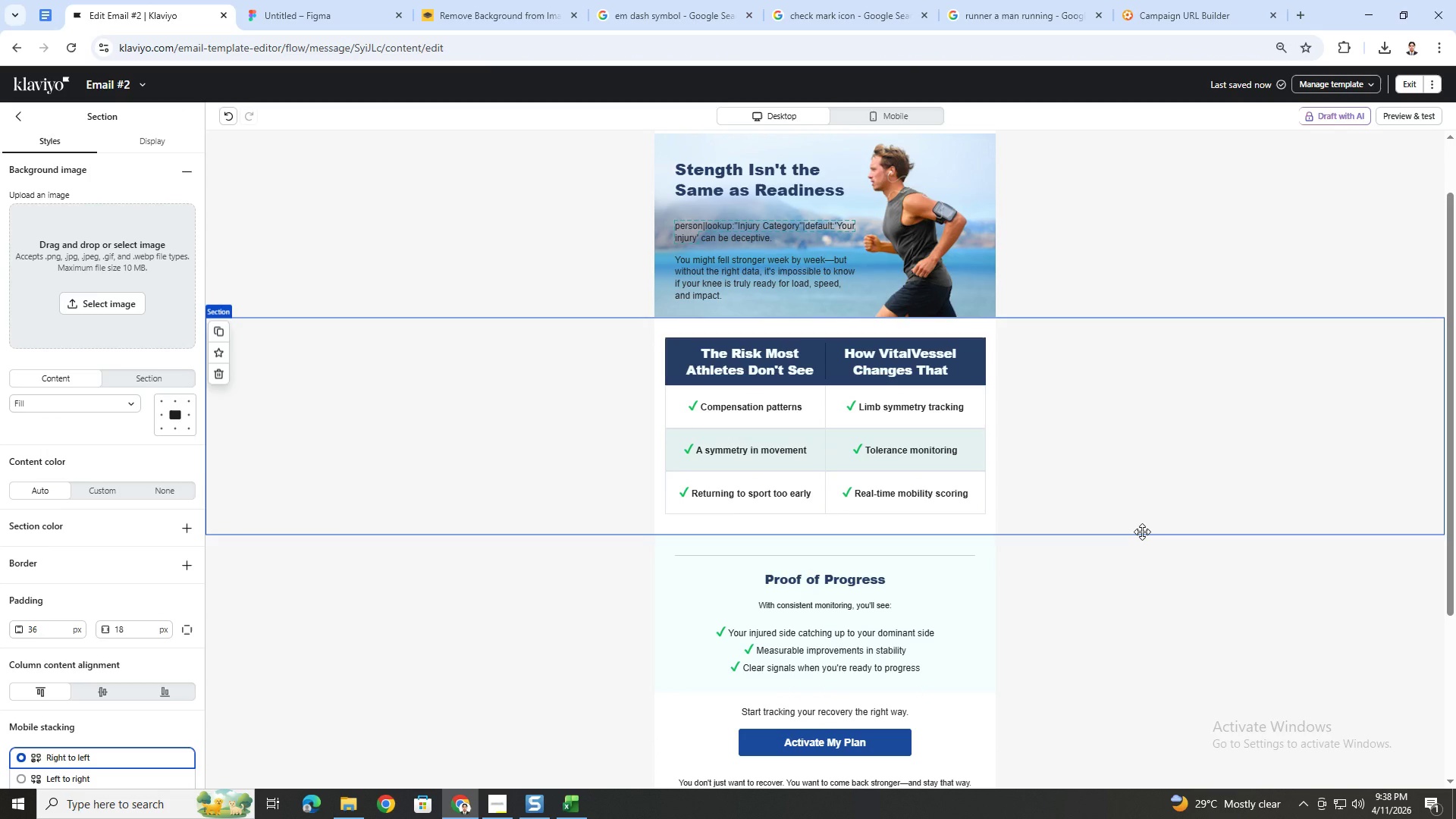 
wait(19.83)
 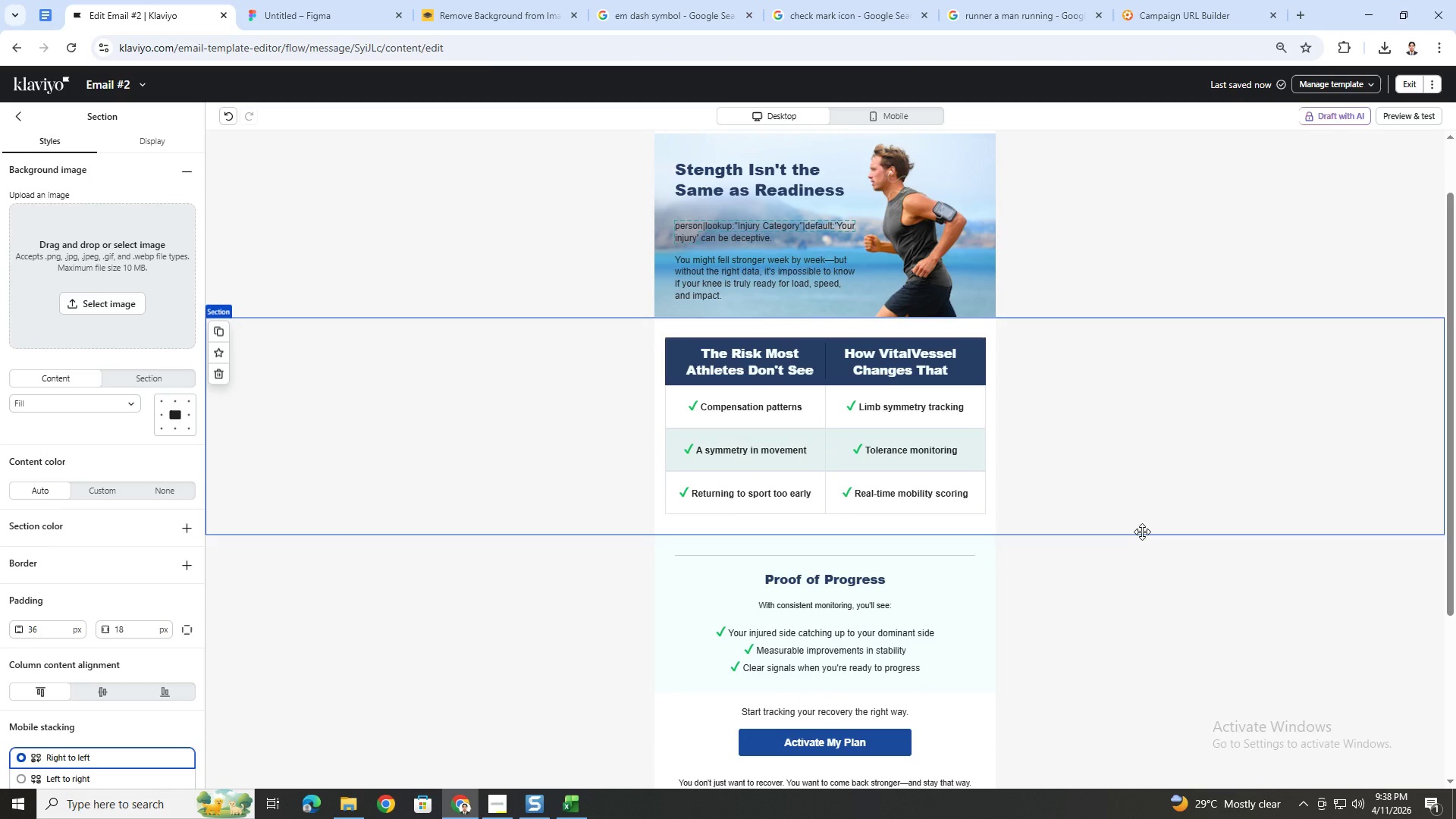 
scroll: coordinate [871, 642], scroll_direction: down, amount: 4.0
 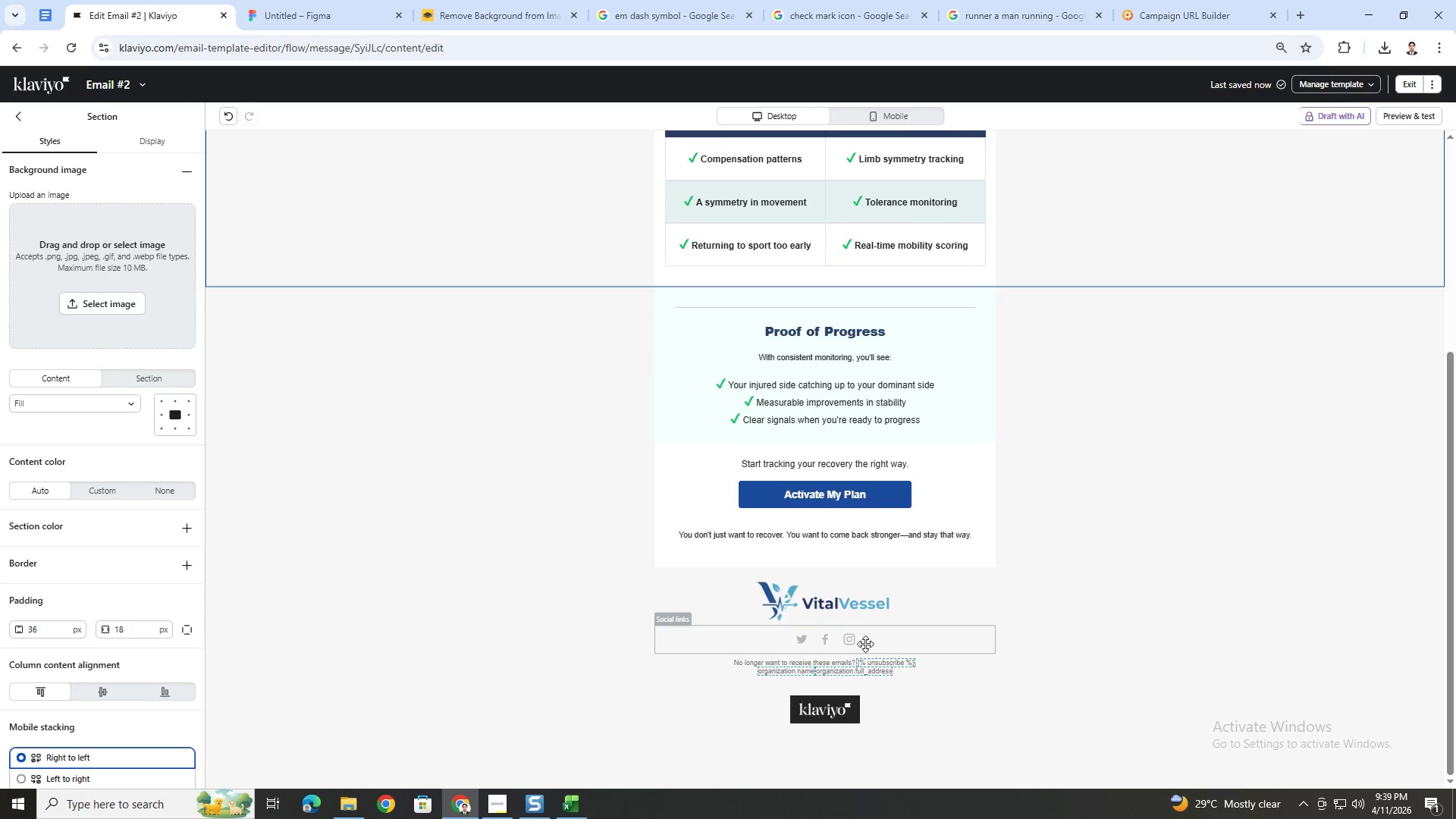 
wait(11.39)
 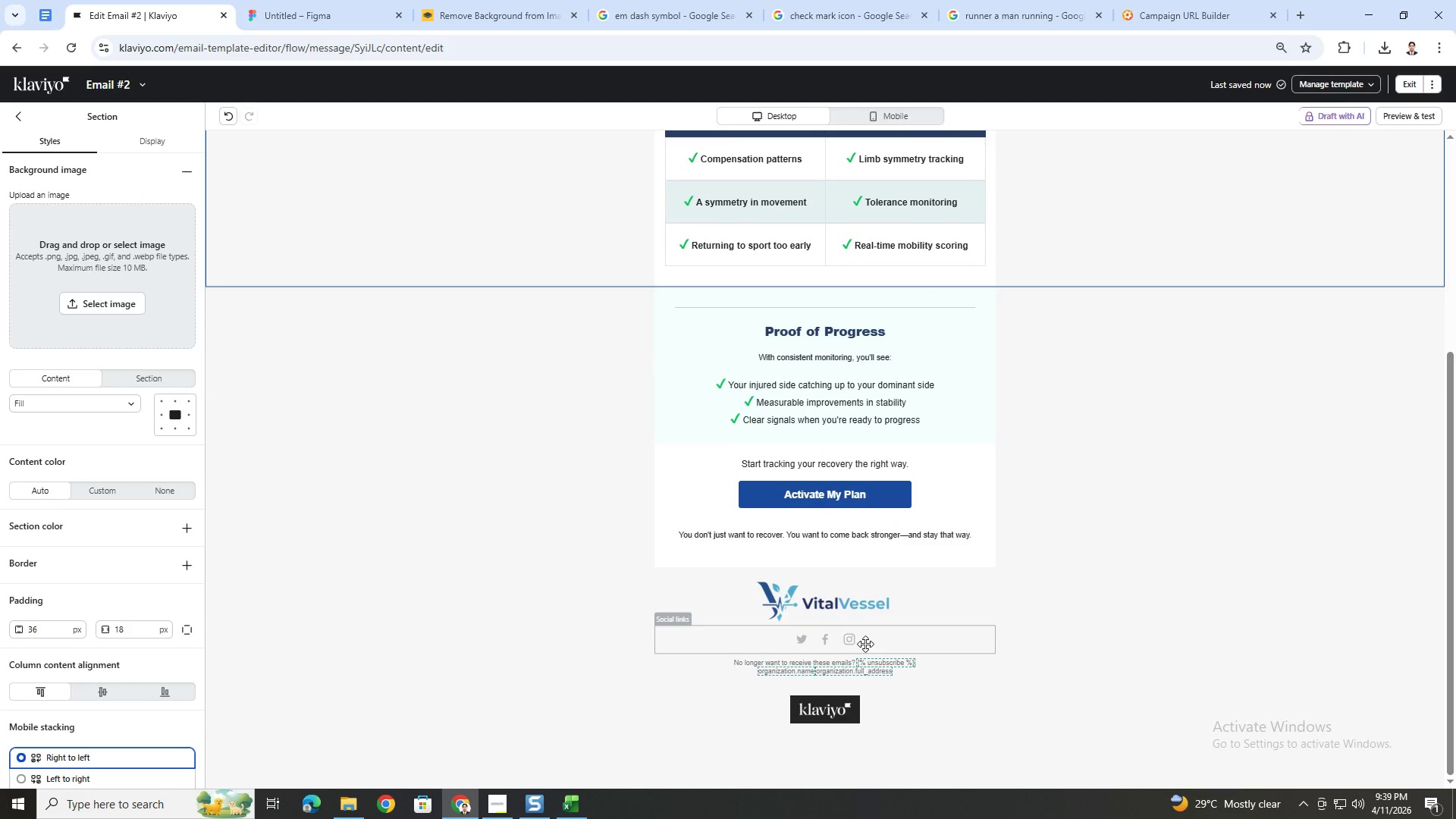 
left_click([864, 632])
 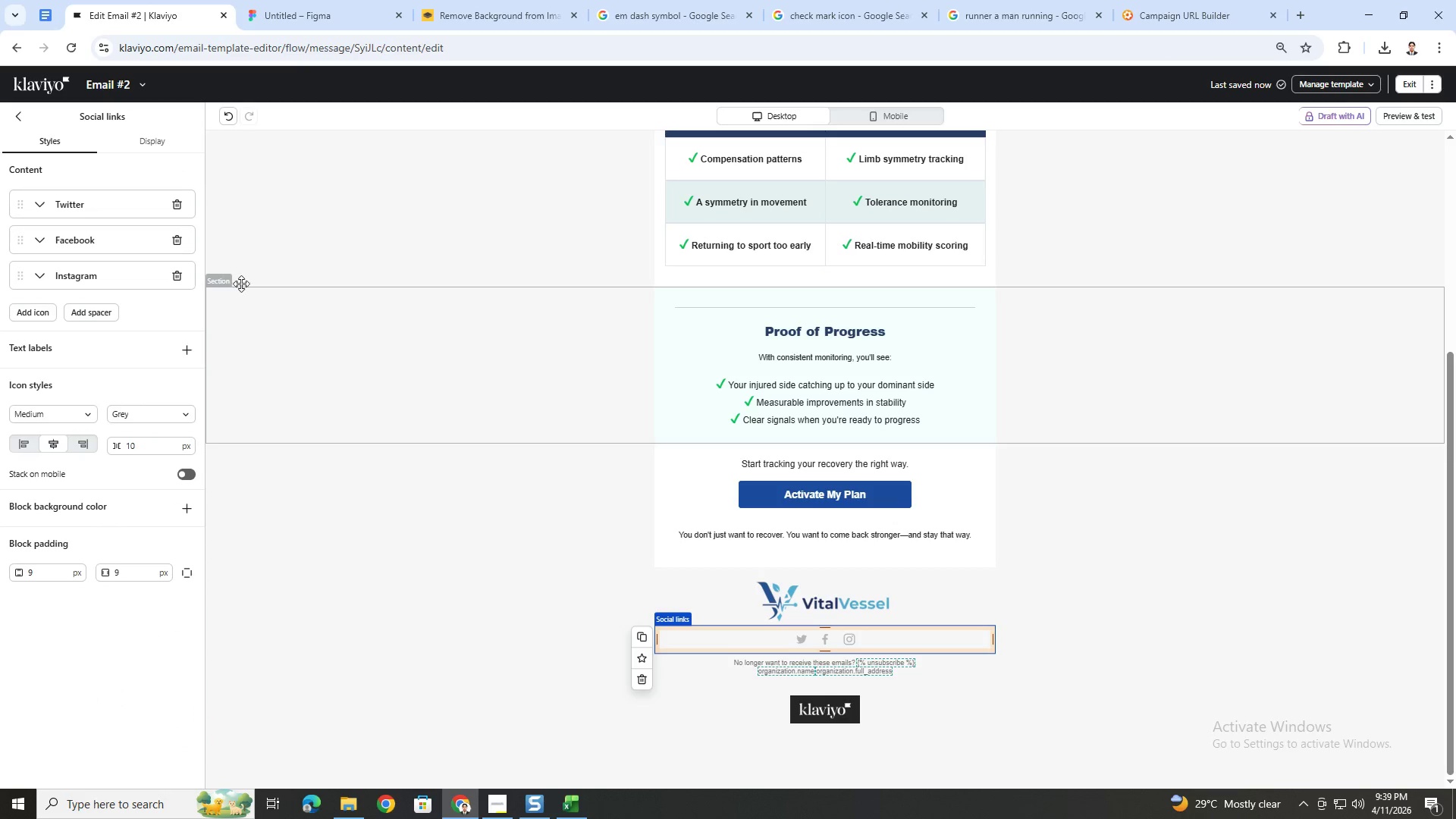 
left_click([42, 211])
 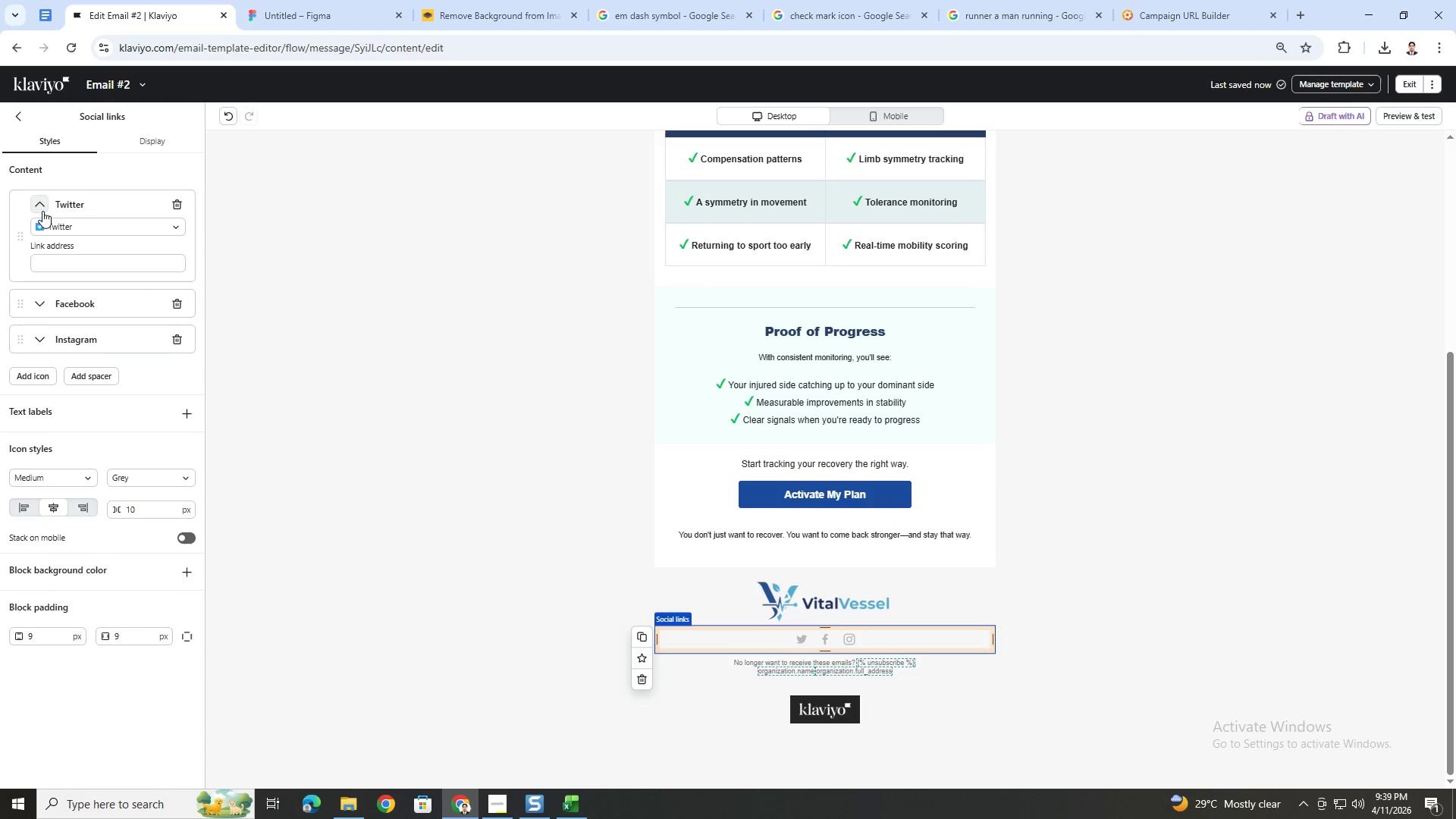 
left_click([42, 211])
 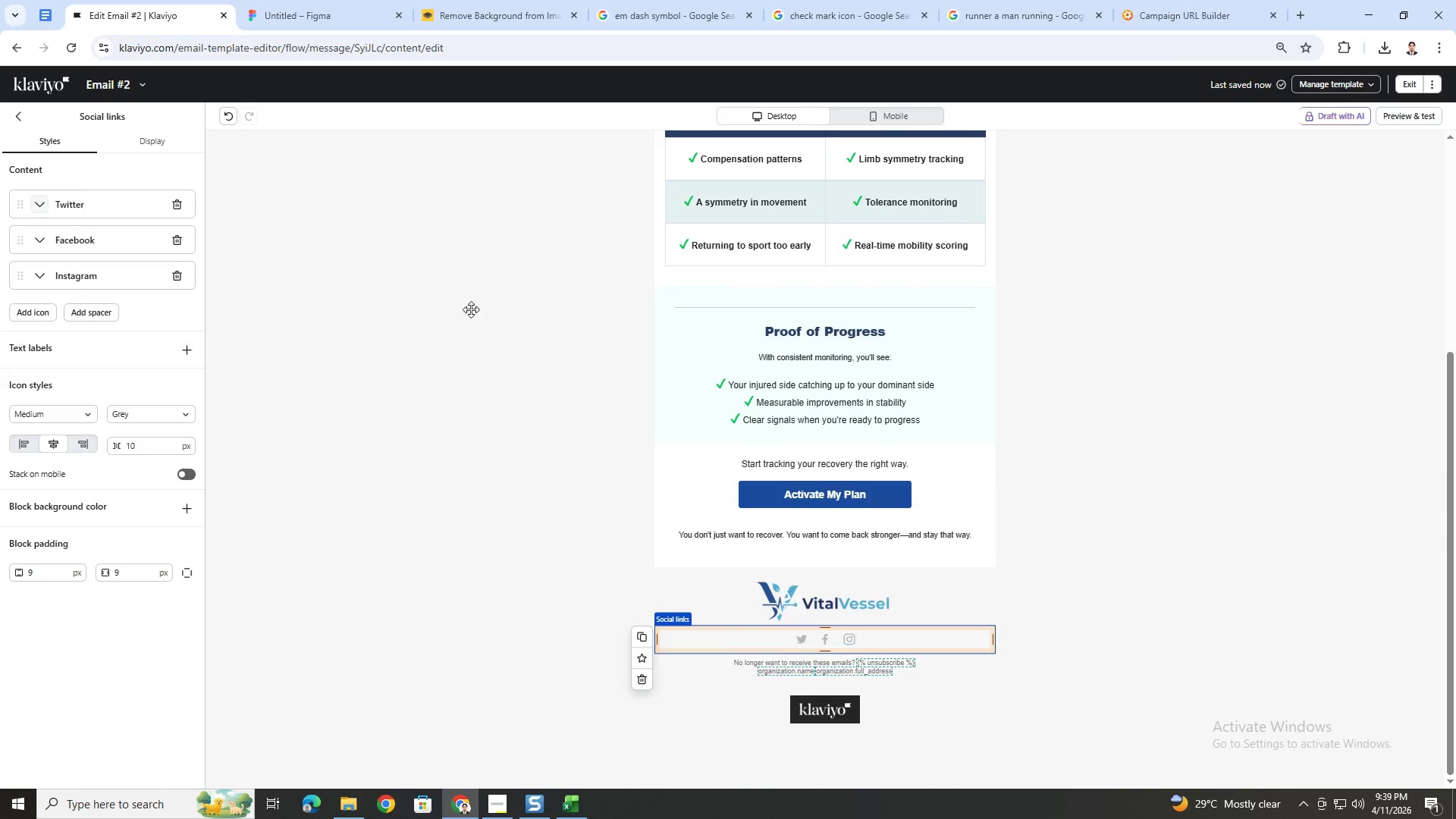 
scroll: coordinate [758, 436], scroll_direction: up, amount: 4.0
 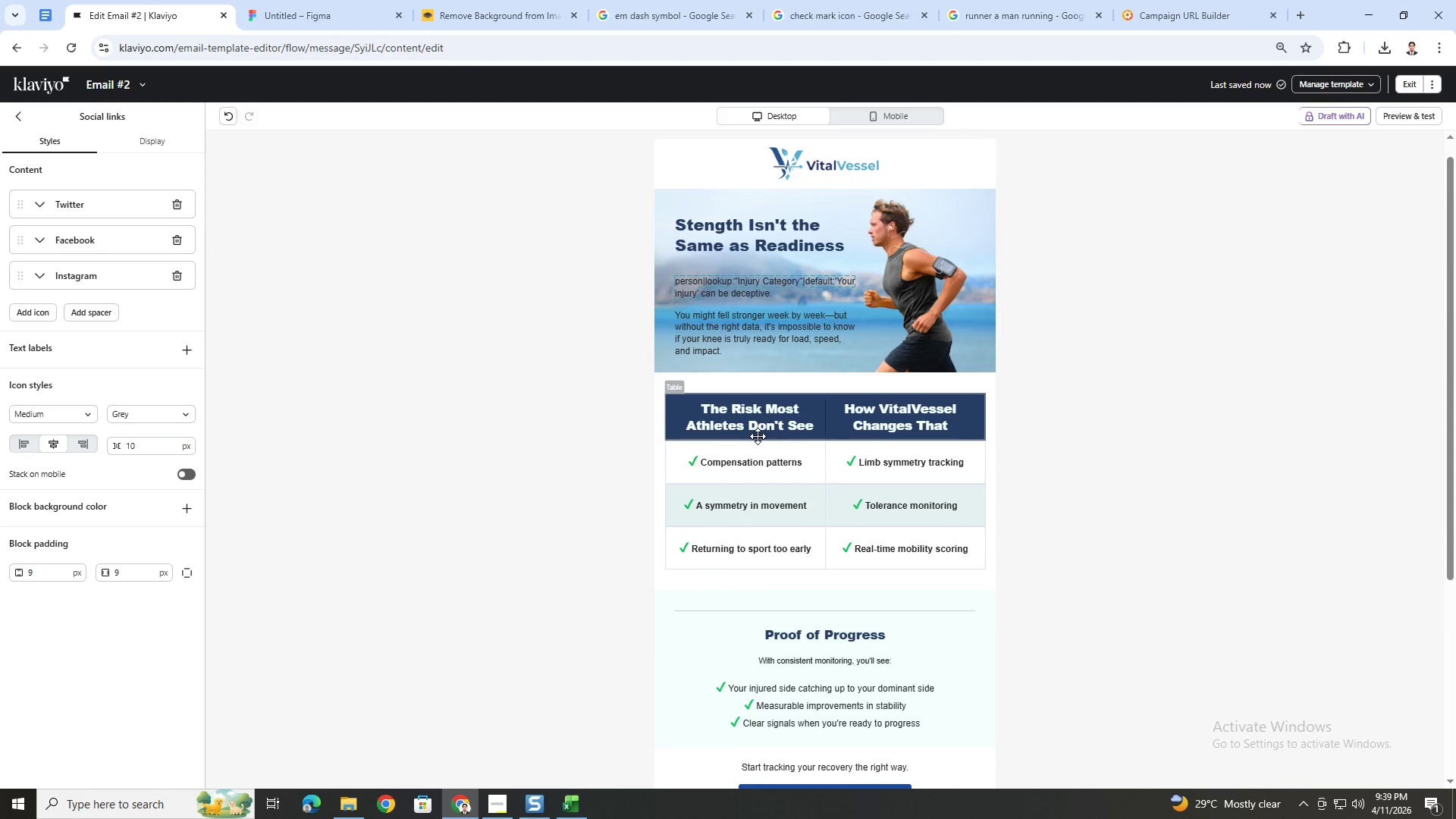 
scroll: coordinate [758, 437], scroll_direction: down, amount: 7.0
 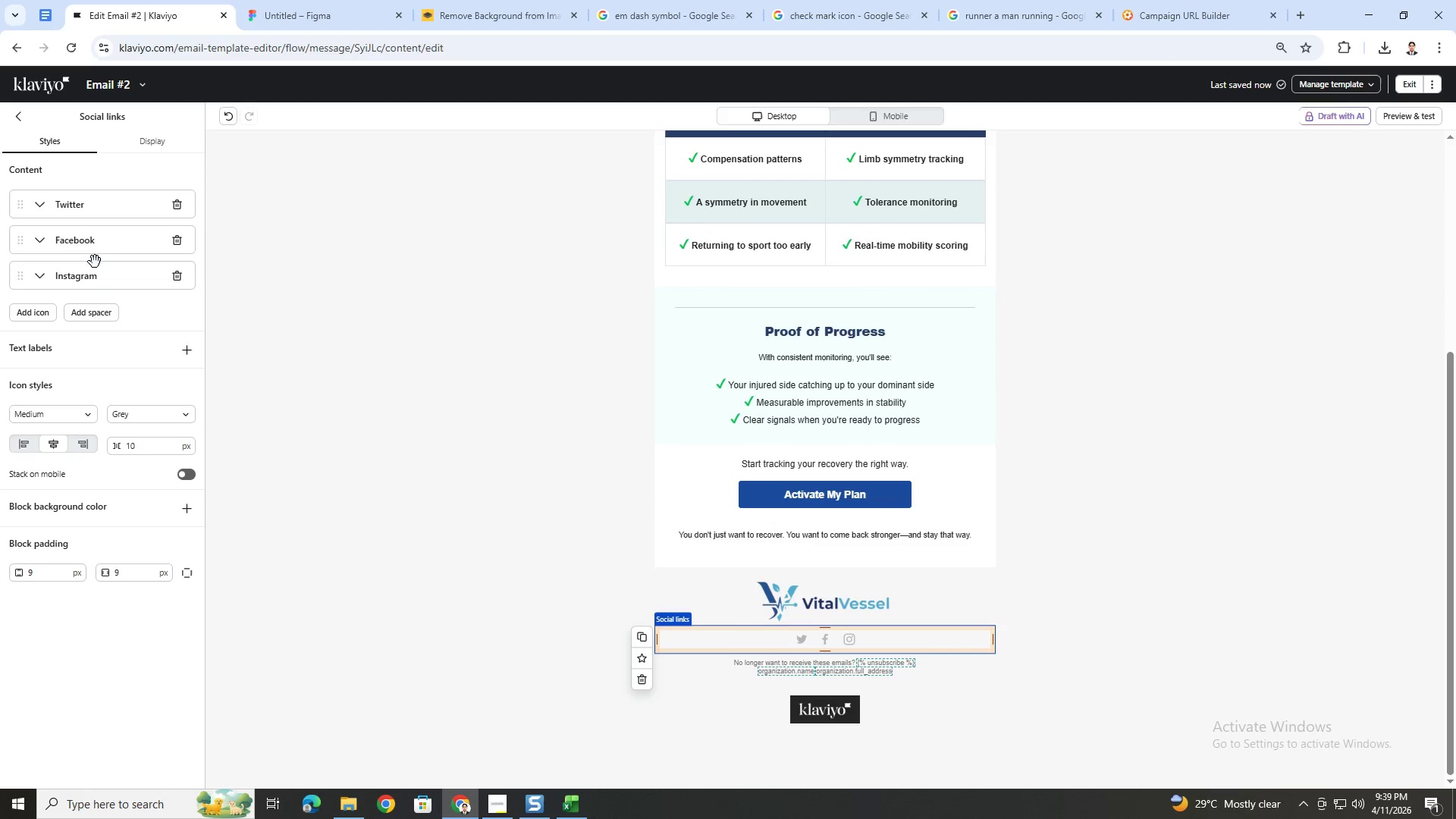 
left_click_drag(start_coordinate=[68, 280], to_coordinate=[70, 270])
 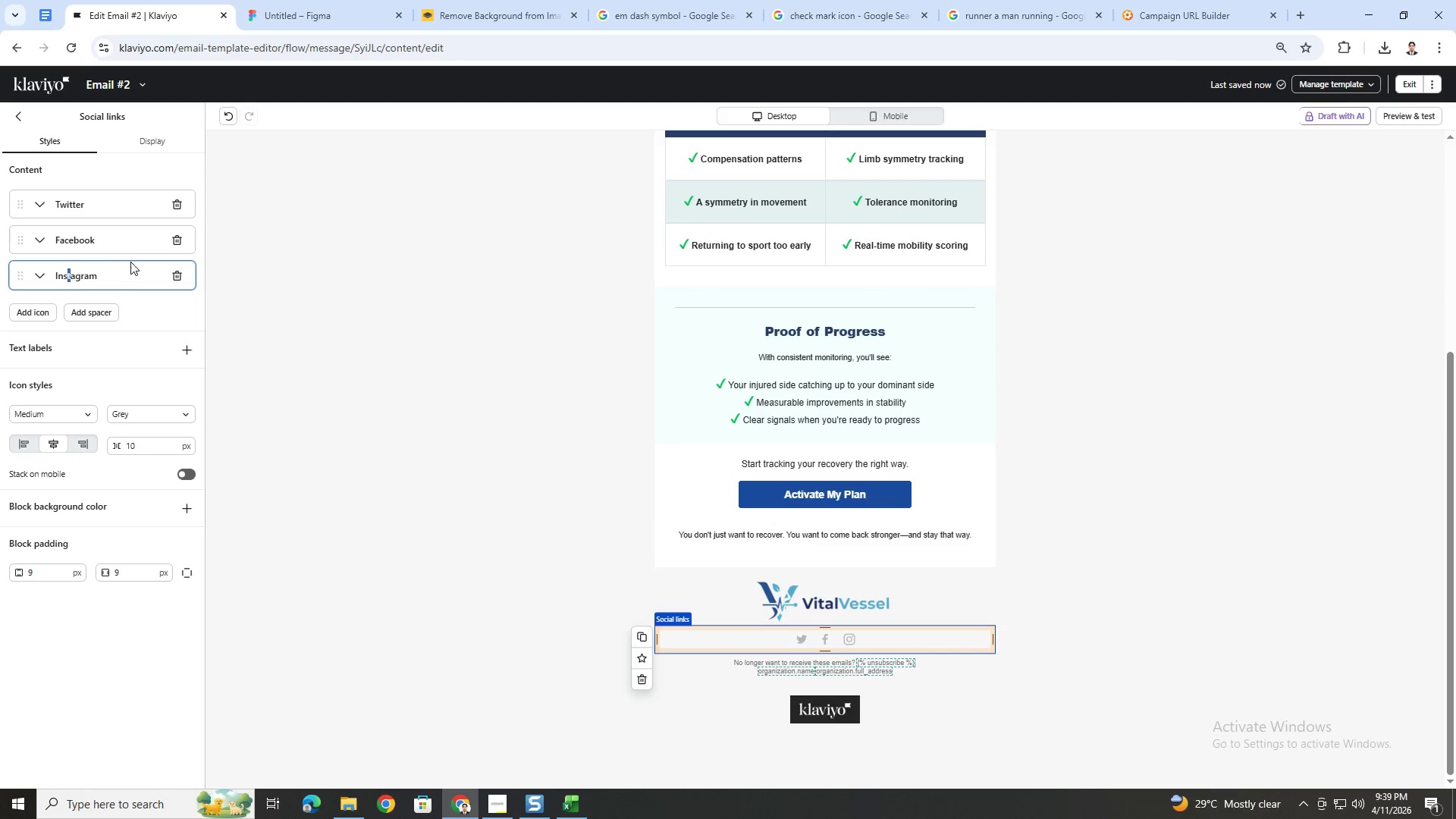 
left_click([136, 276])
 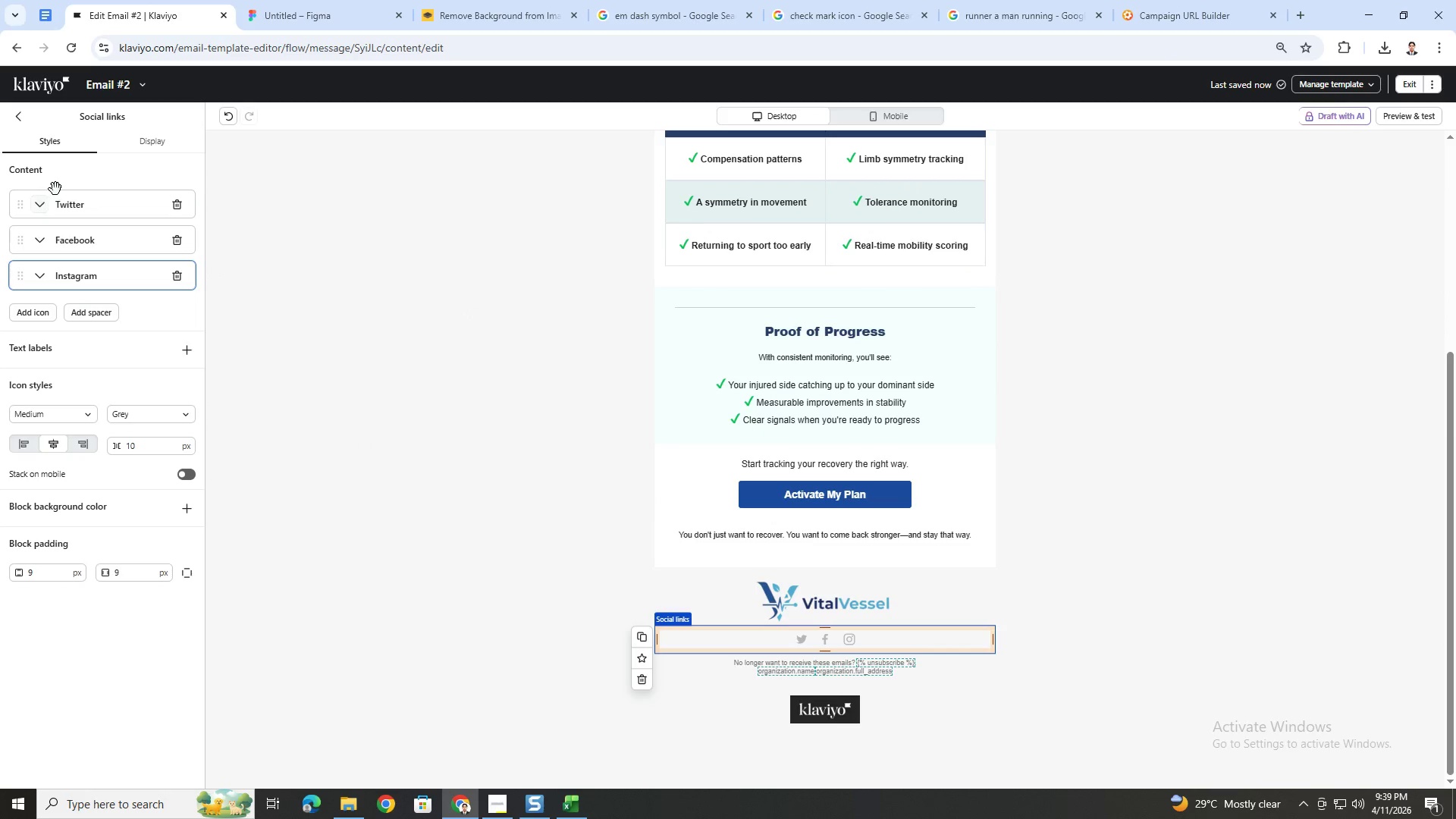 
left_click([75, 199])
 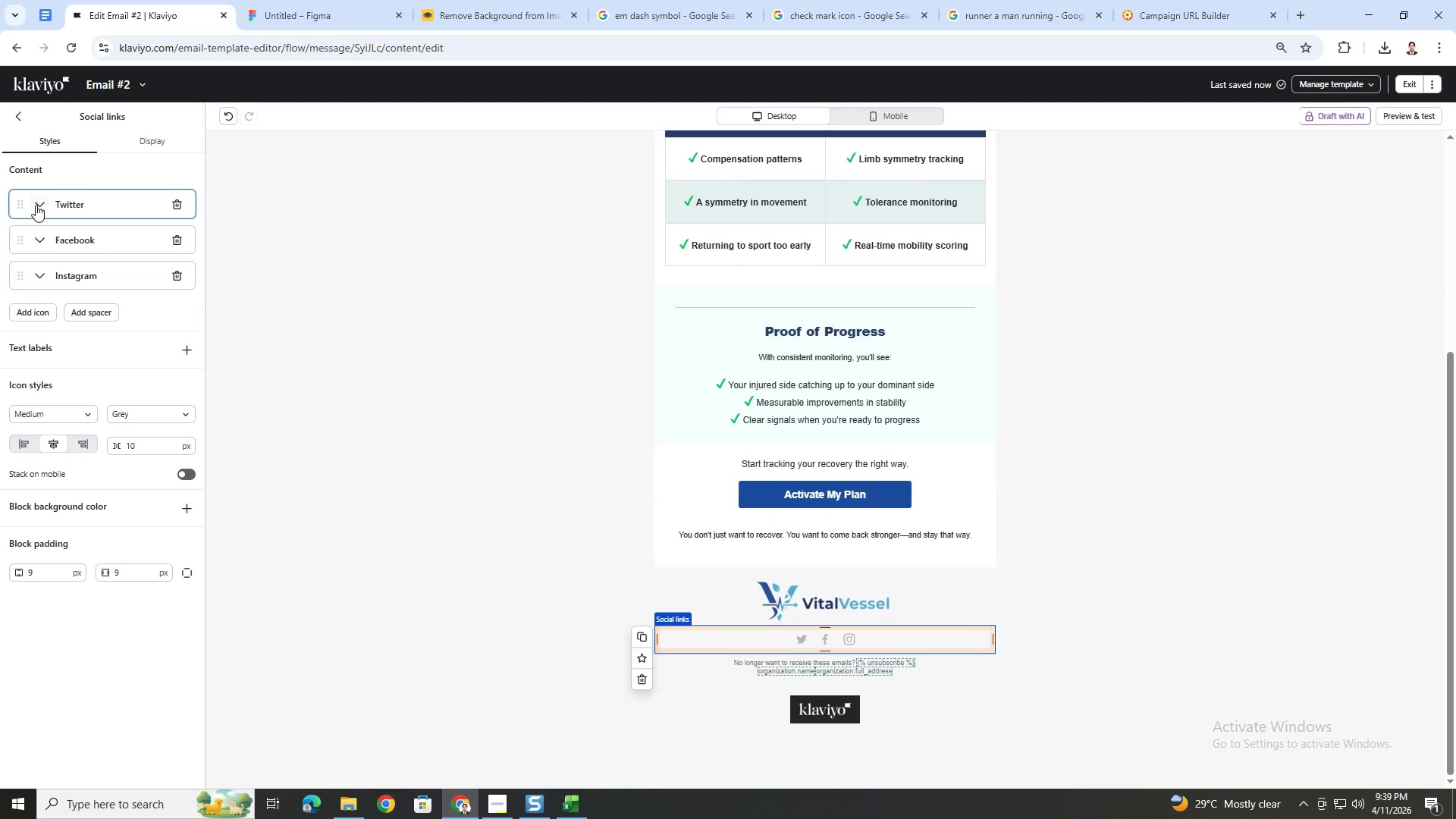 
left_click([35, 205])
 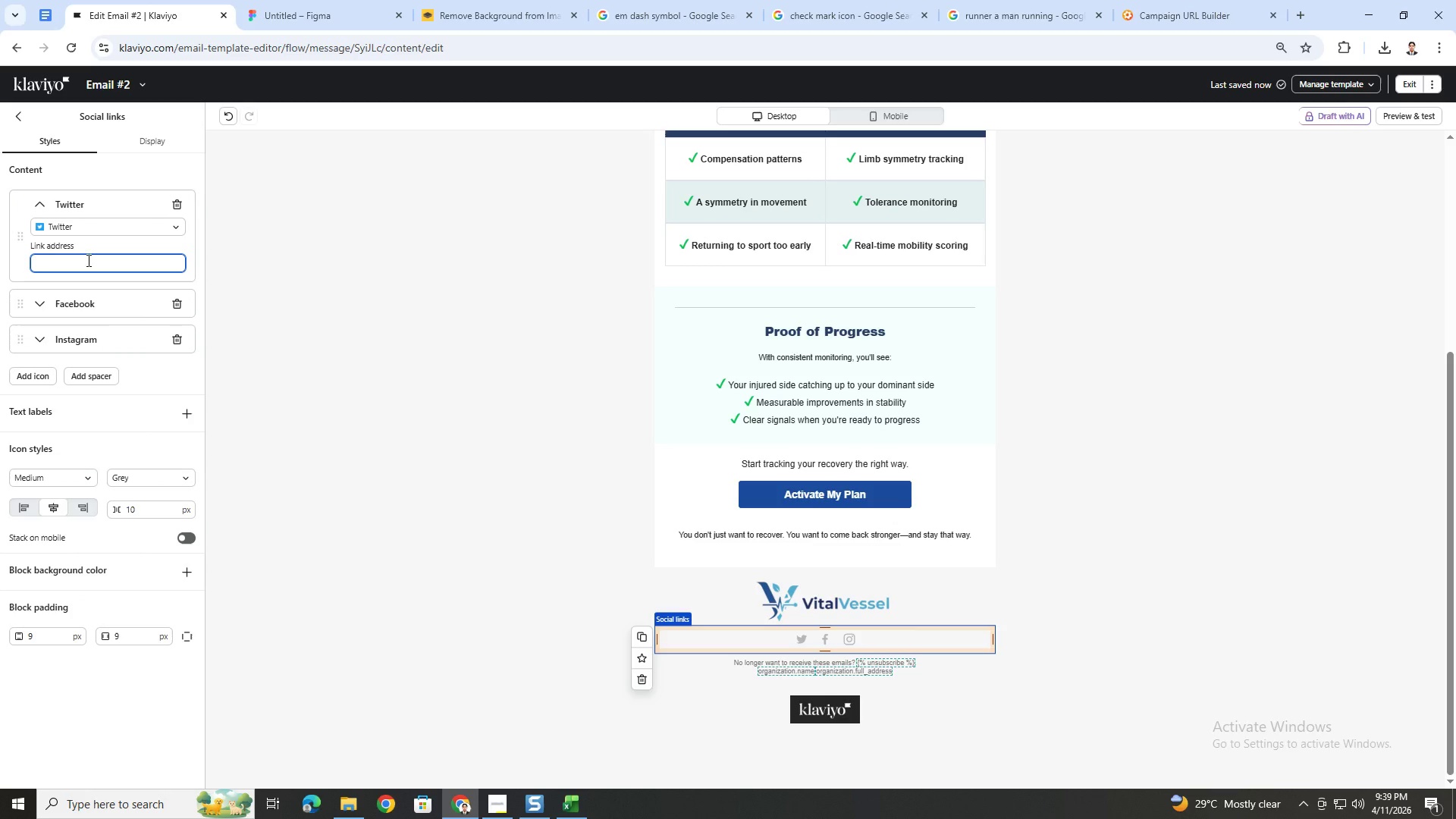 
type(www.x.com/)
 